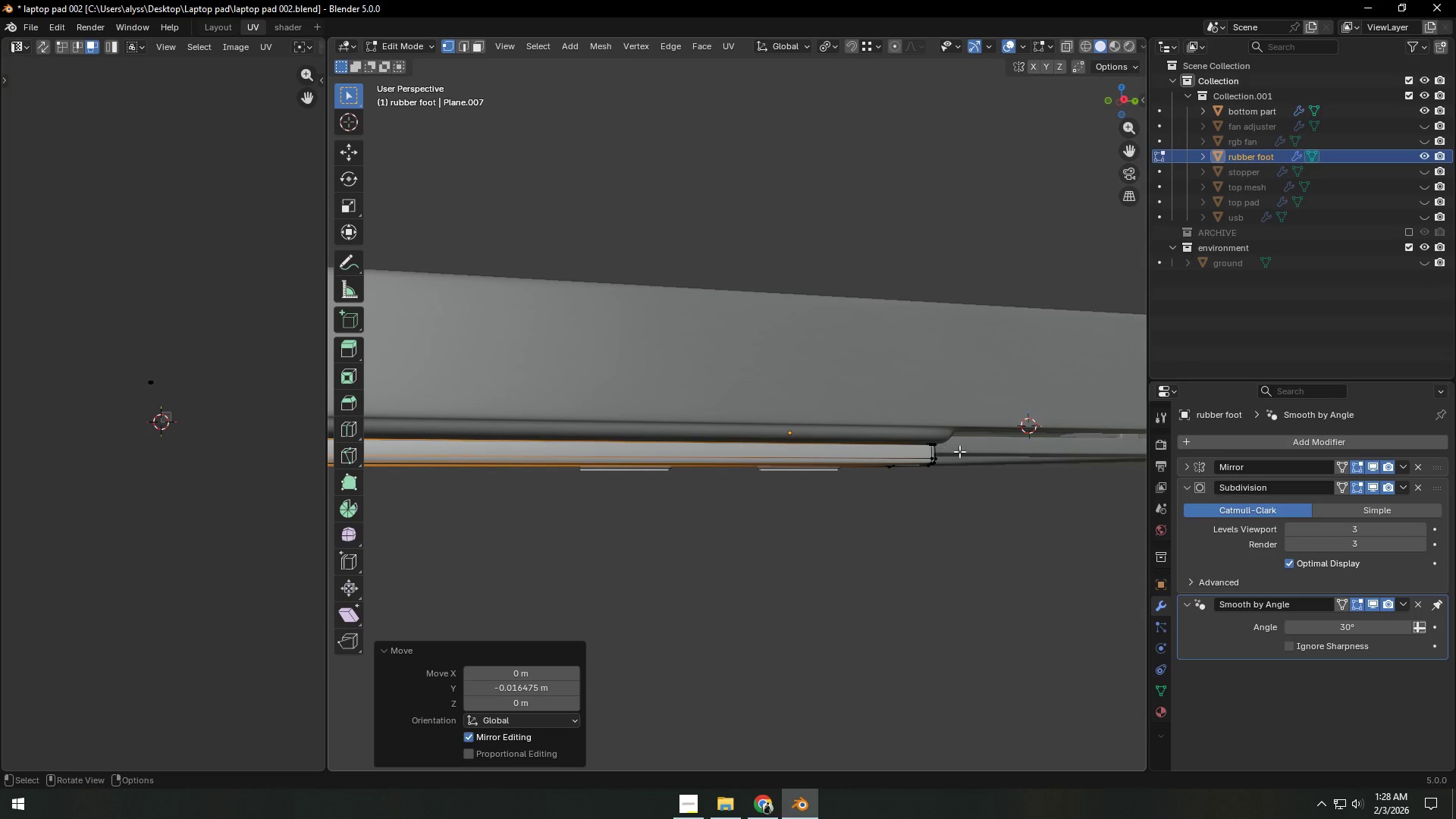 
scroll: coordinate [817, 508], scroll_direction: down, amount: 6.0
 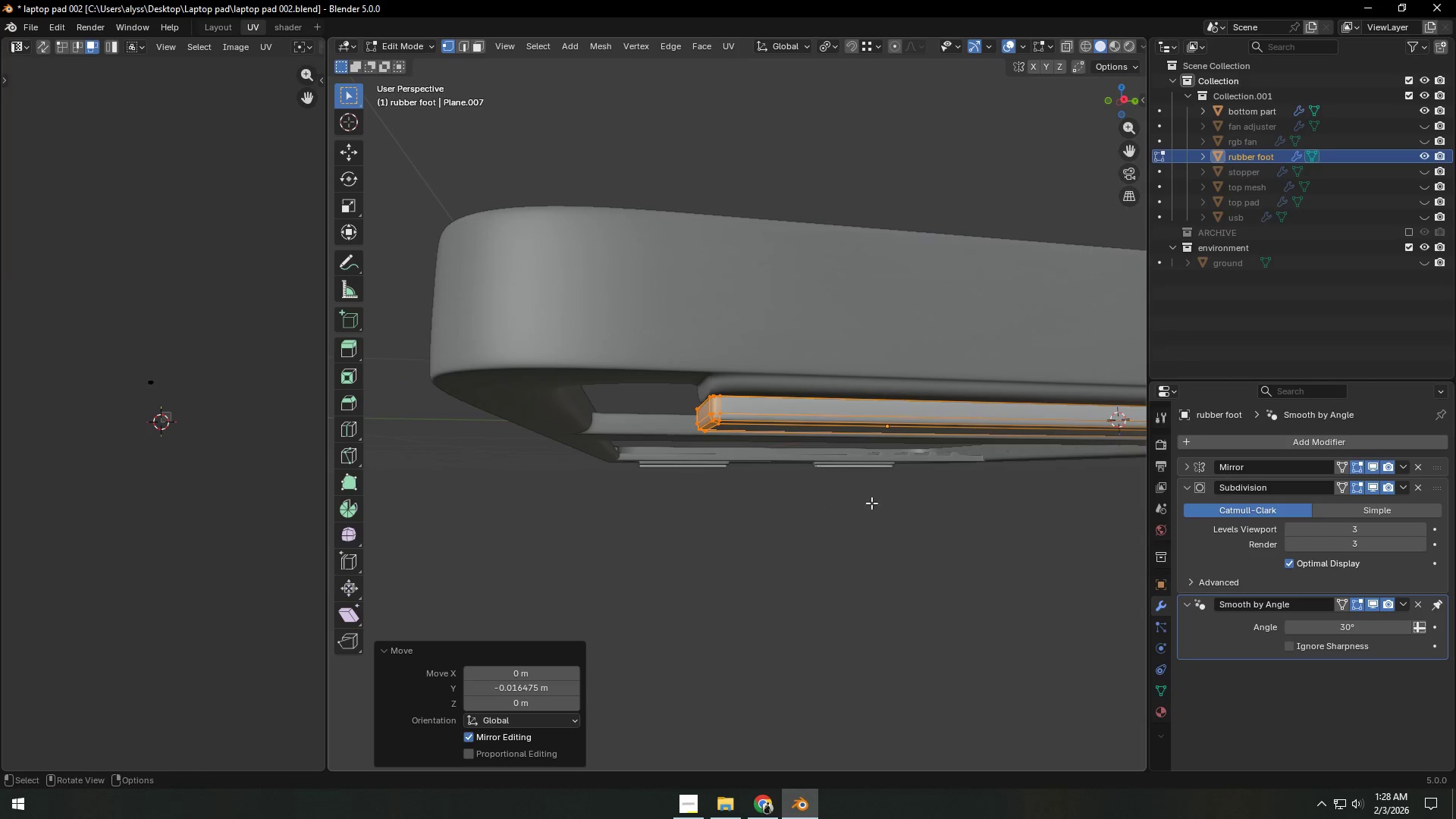 
type(zz`)
 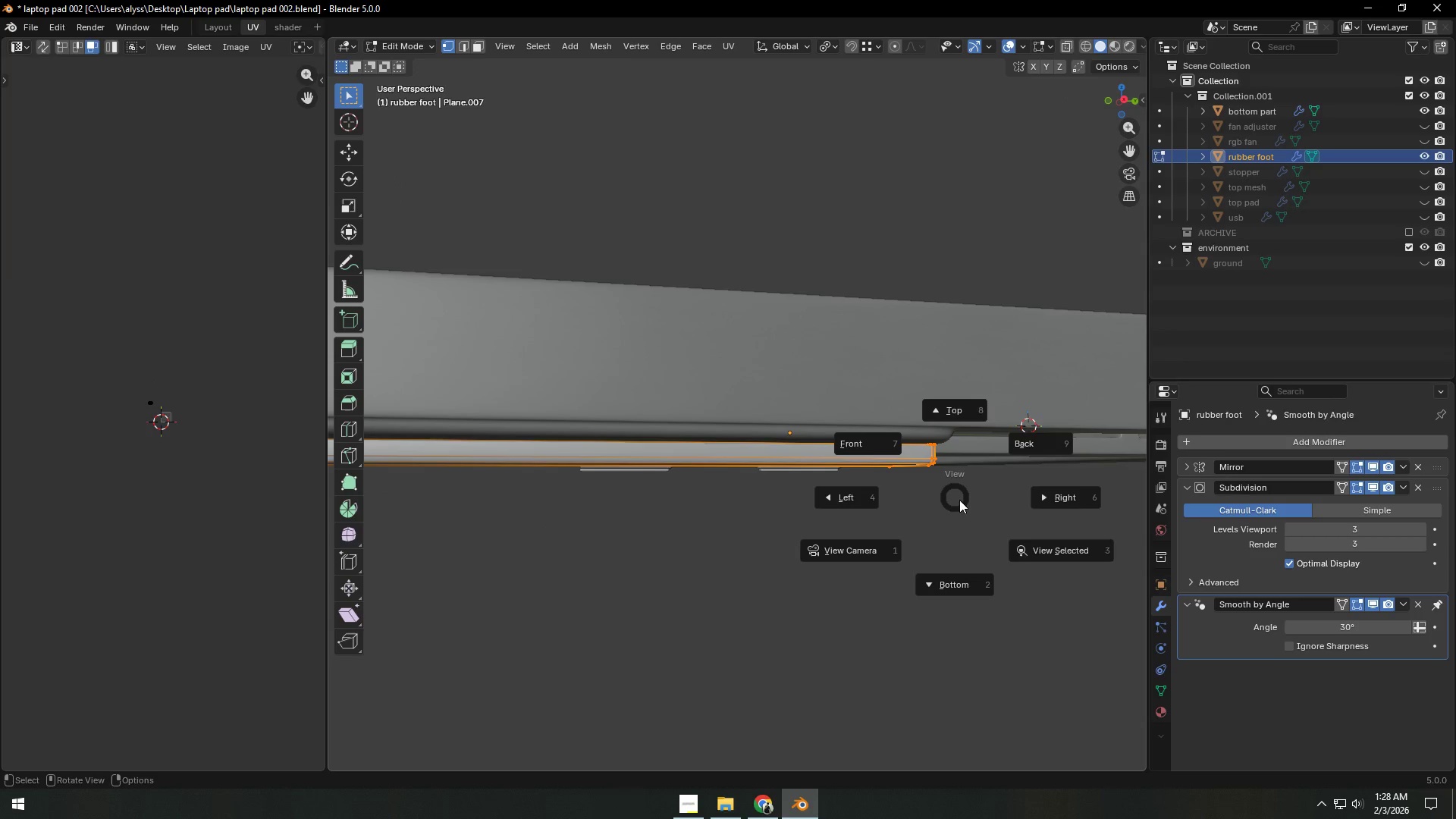 
left_click_drag(start_coordinate=[865, 425], to_coordinate=[981, 518])
 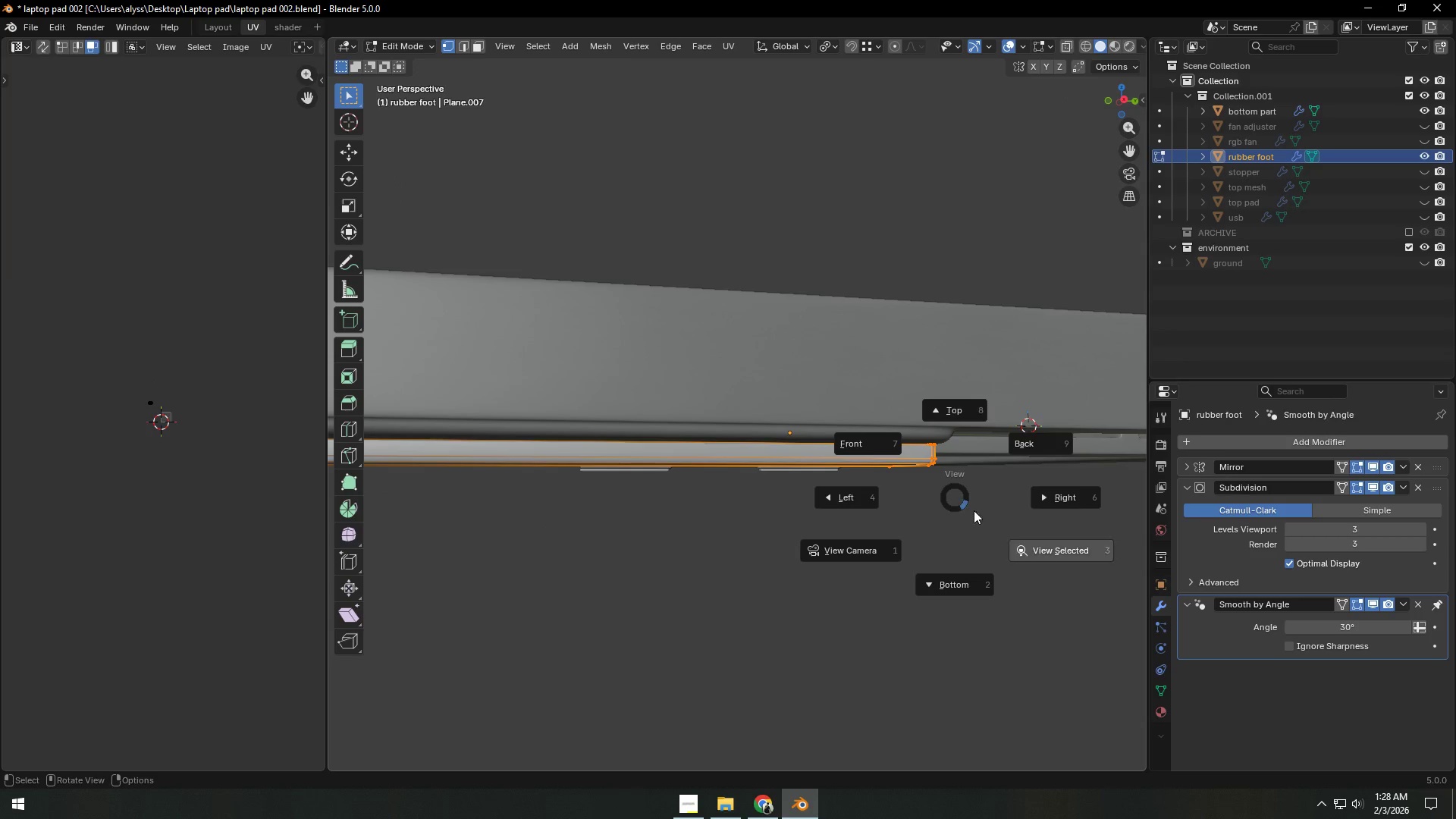 
left_click([1008, 534])
 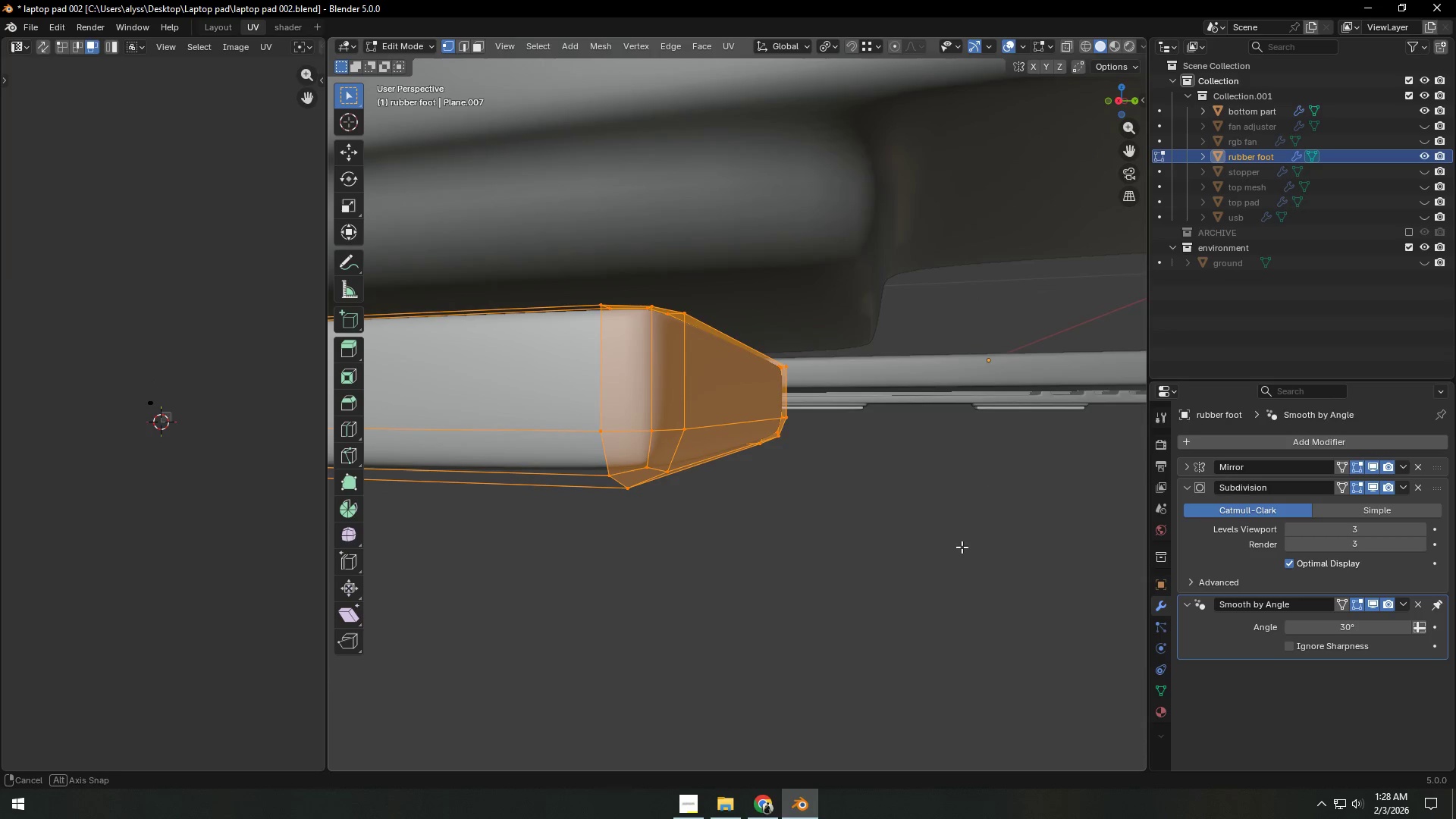 
type(gy)
 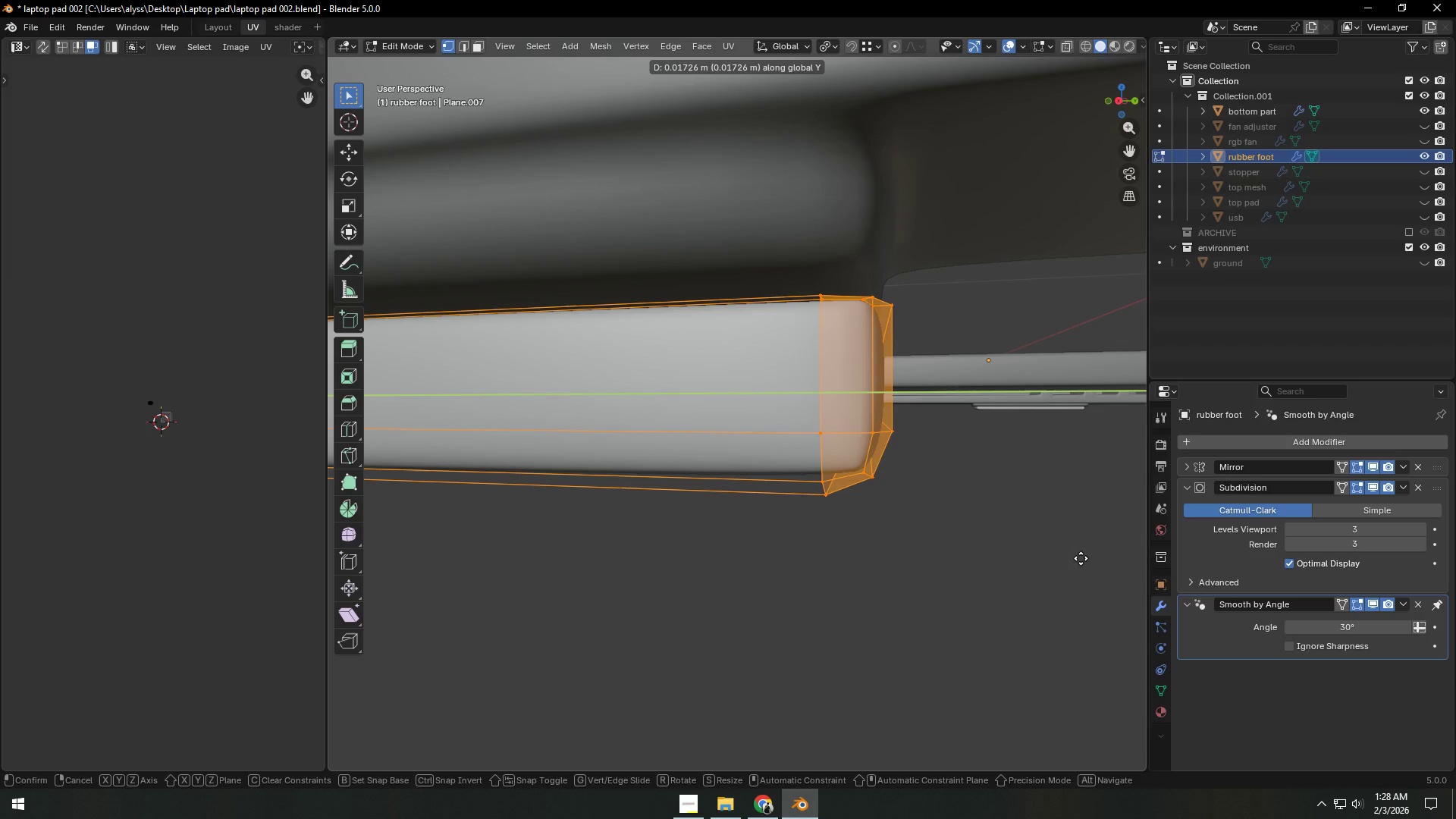 
left_click([1079, 558])
 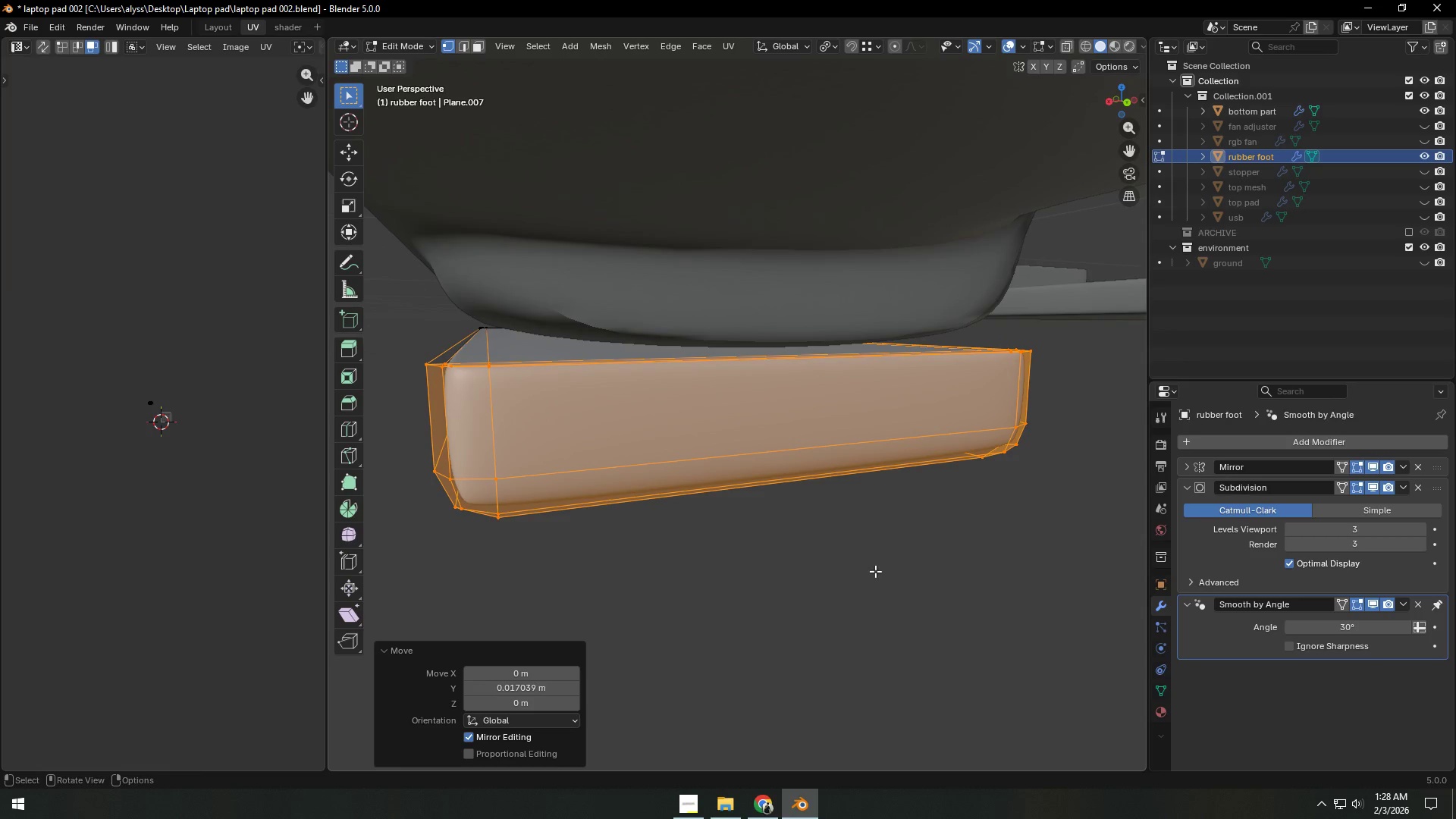 
key(Z)
 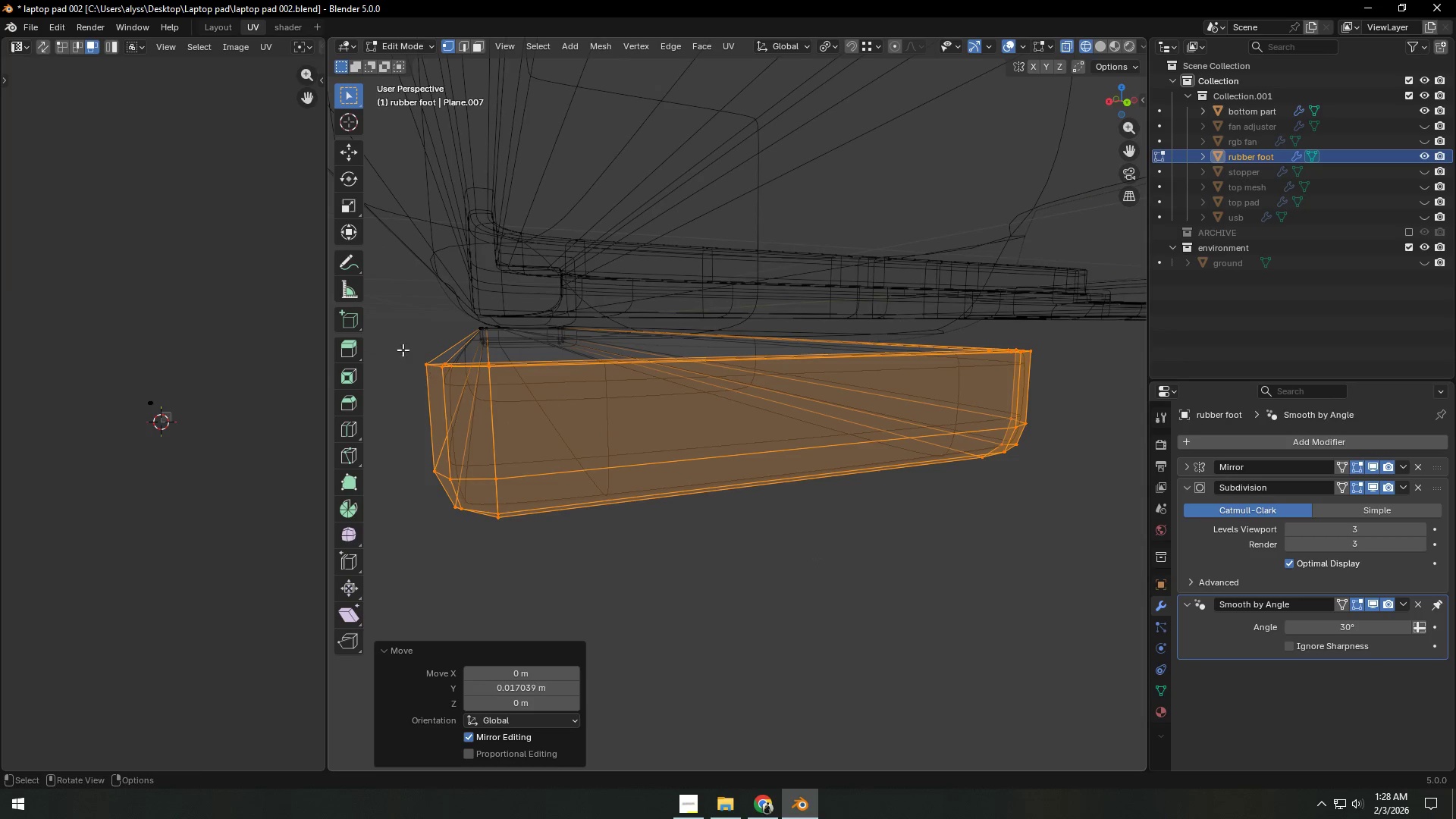 
left_click_drag(start_coordinate=[375, 289], to_coordinate=[539, 498])
 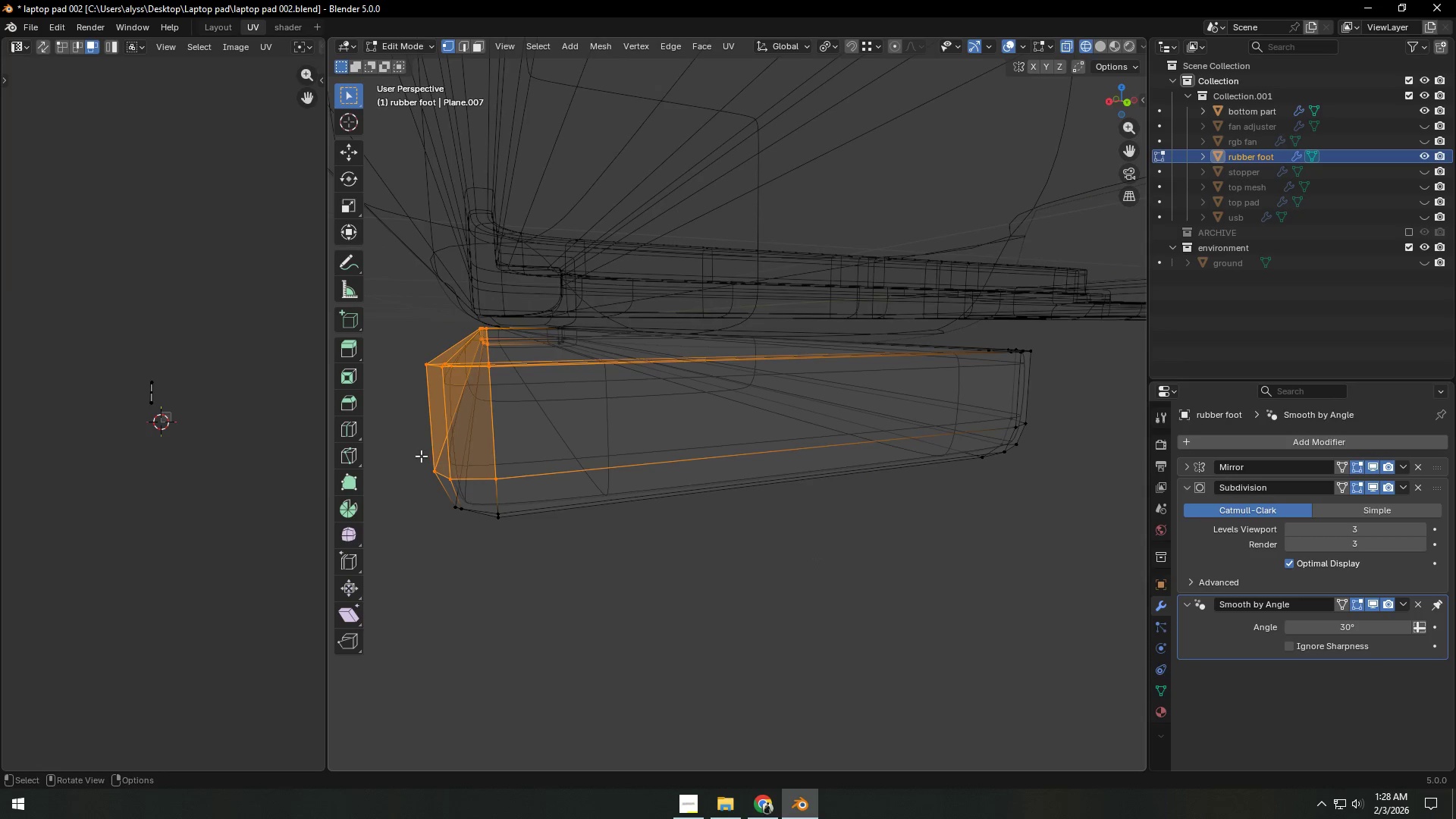 
hold_key(key=Z, duration=0.88)
 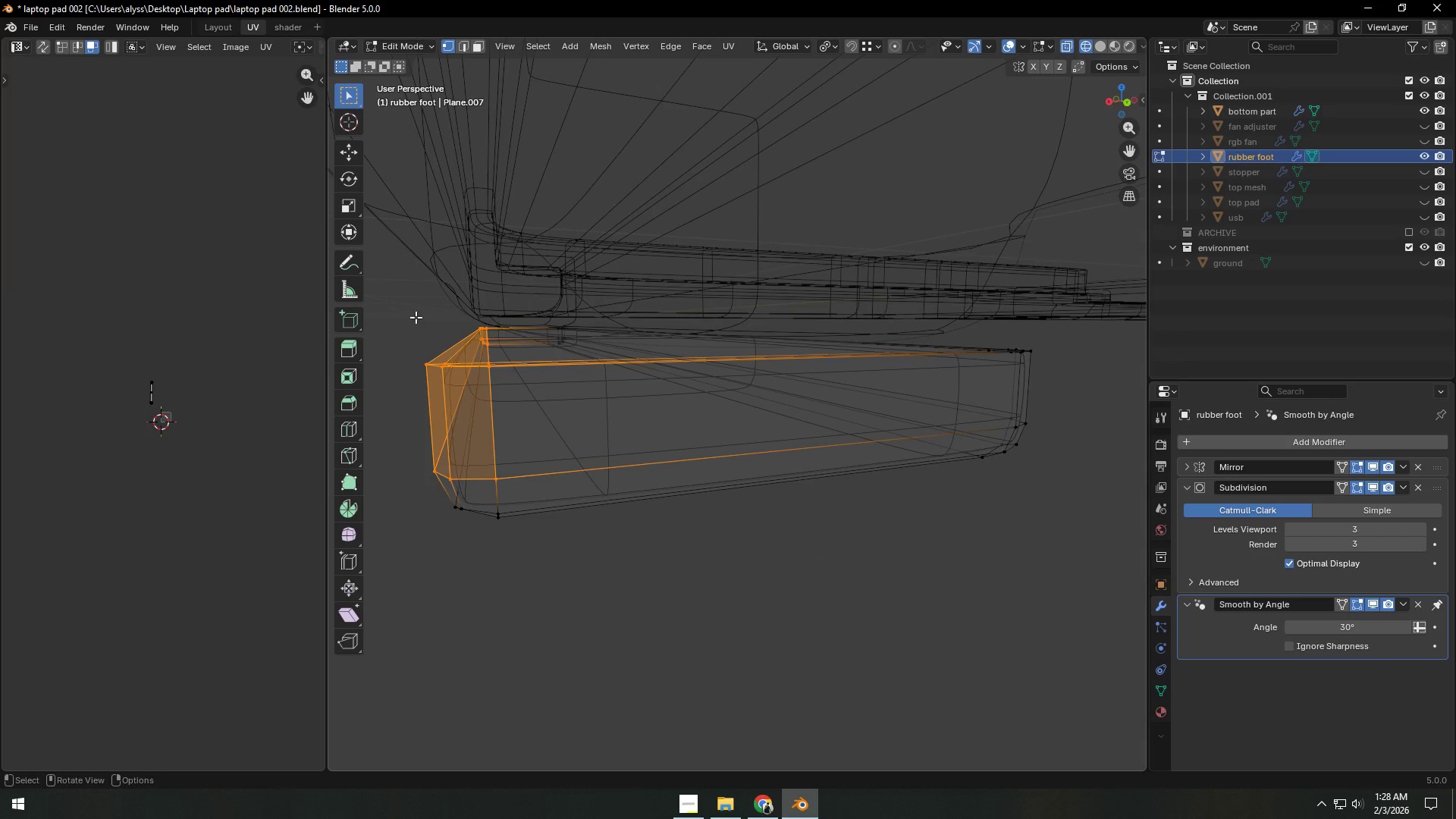 
left_click_drag(start_coordinate=[383, 320], to_coordinate=[472, 418])
 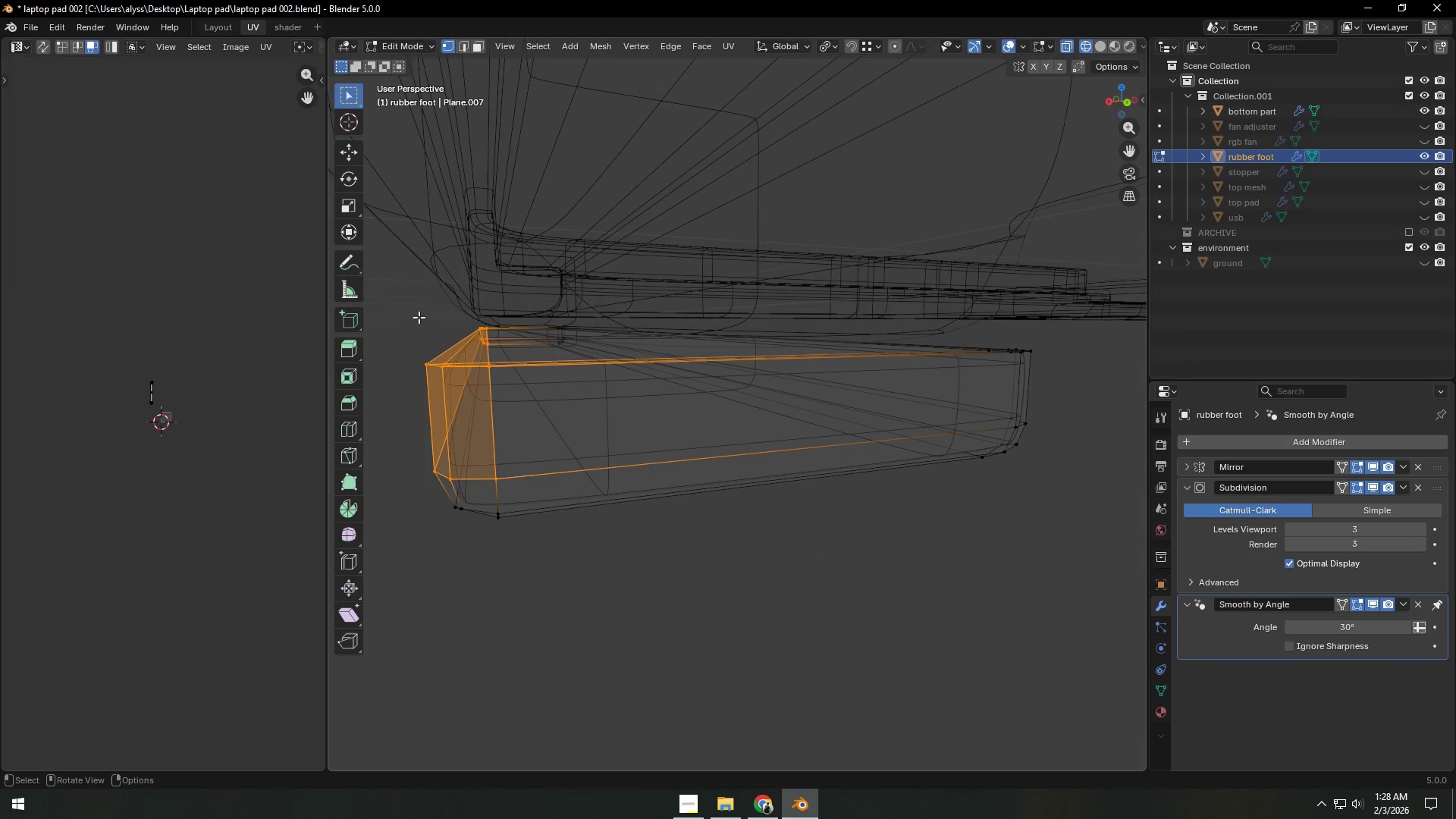 
right_click([472, 418])
 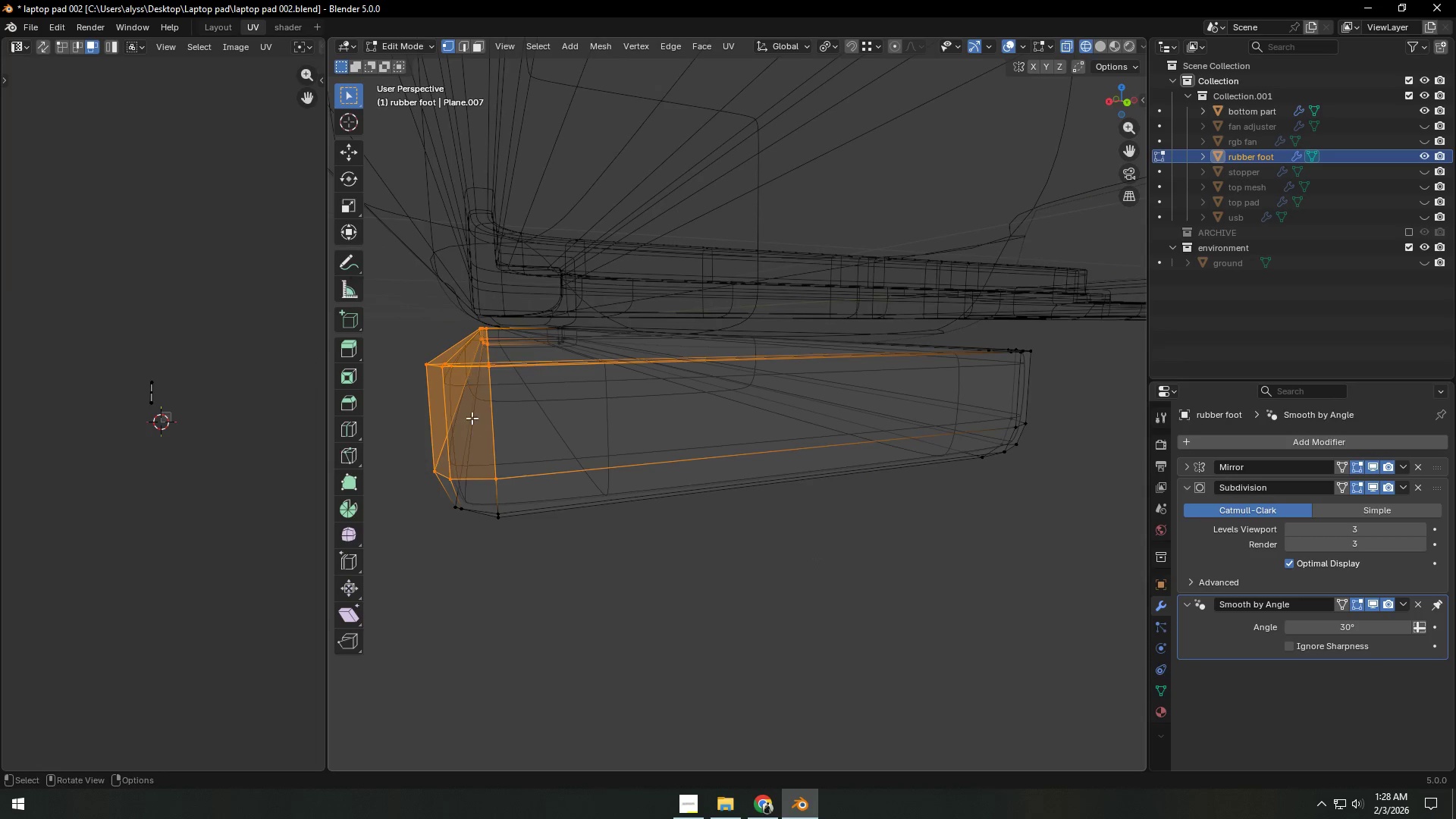 
left_click([472, 418])
 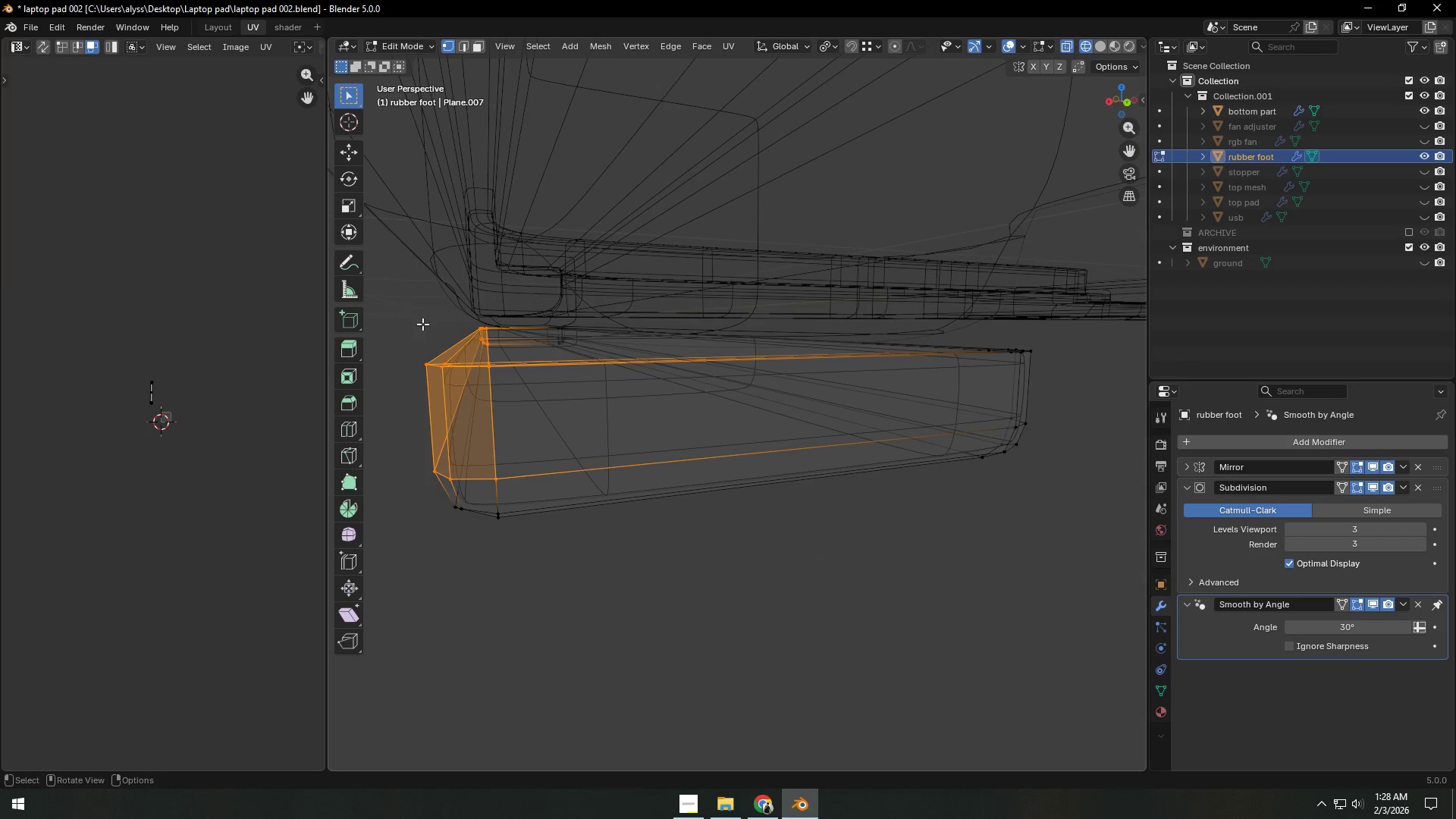 
hold_key(key=Z, duration=1.99)
 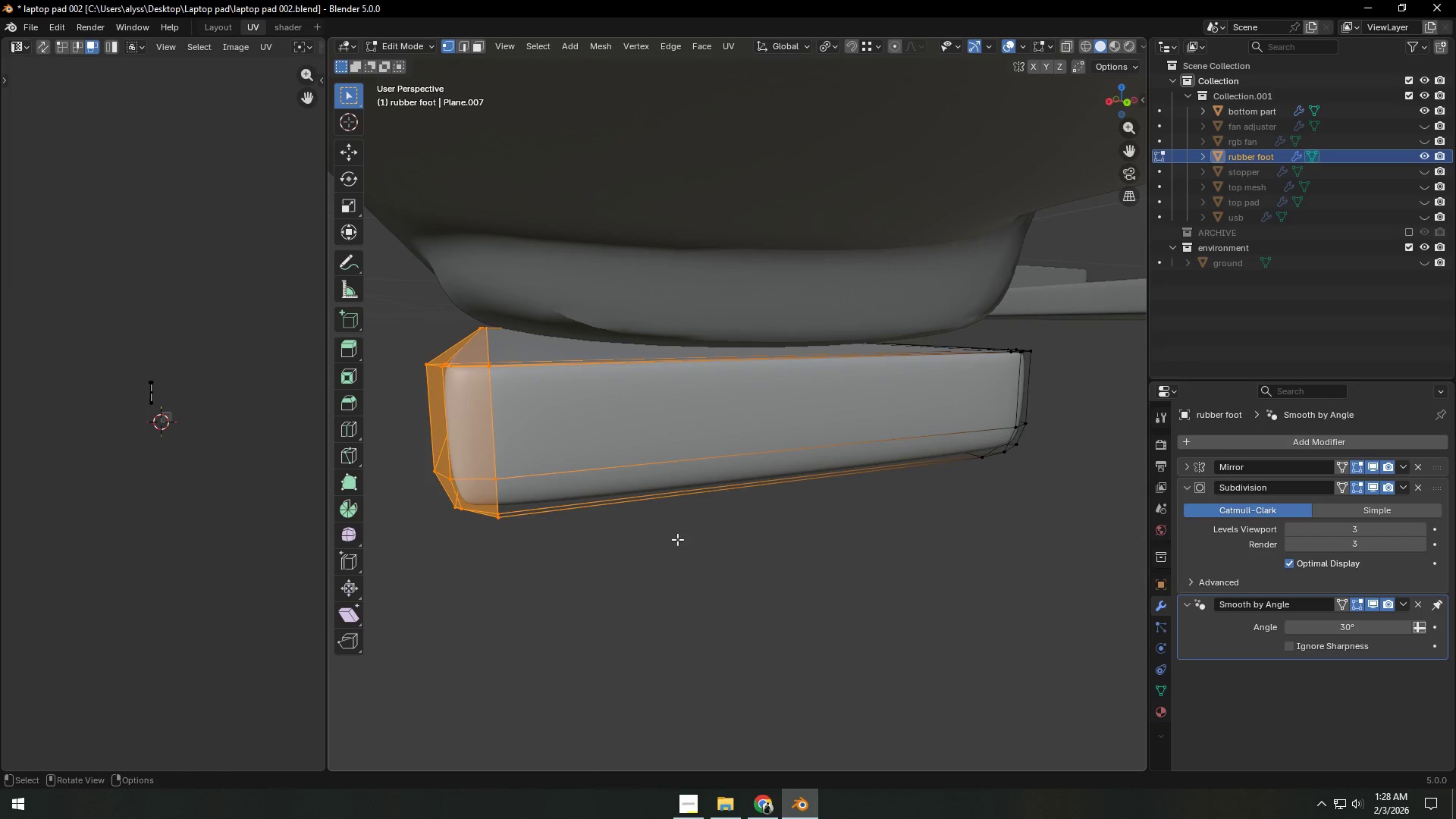 
left_click_drag(start_coordinate=[403, 310], to_coordinate=[559, 556])
 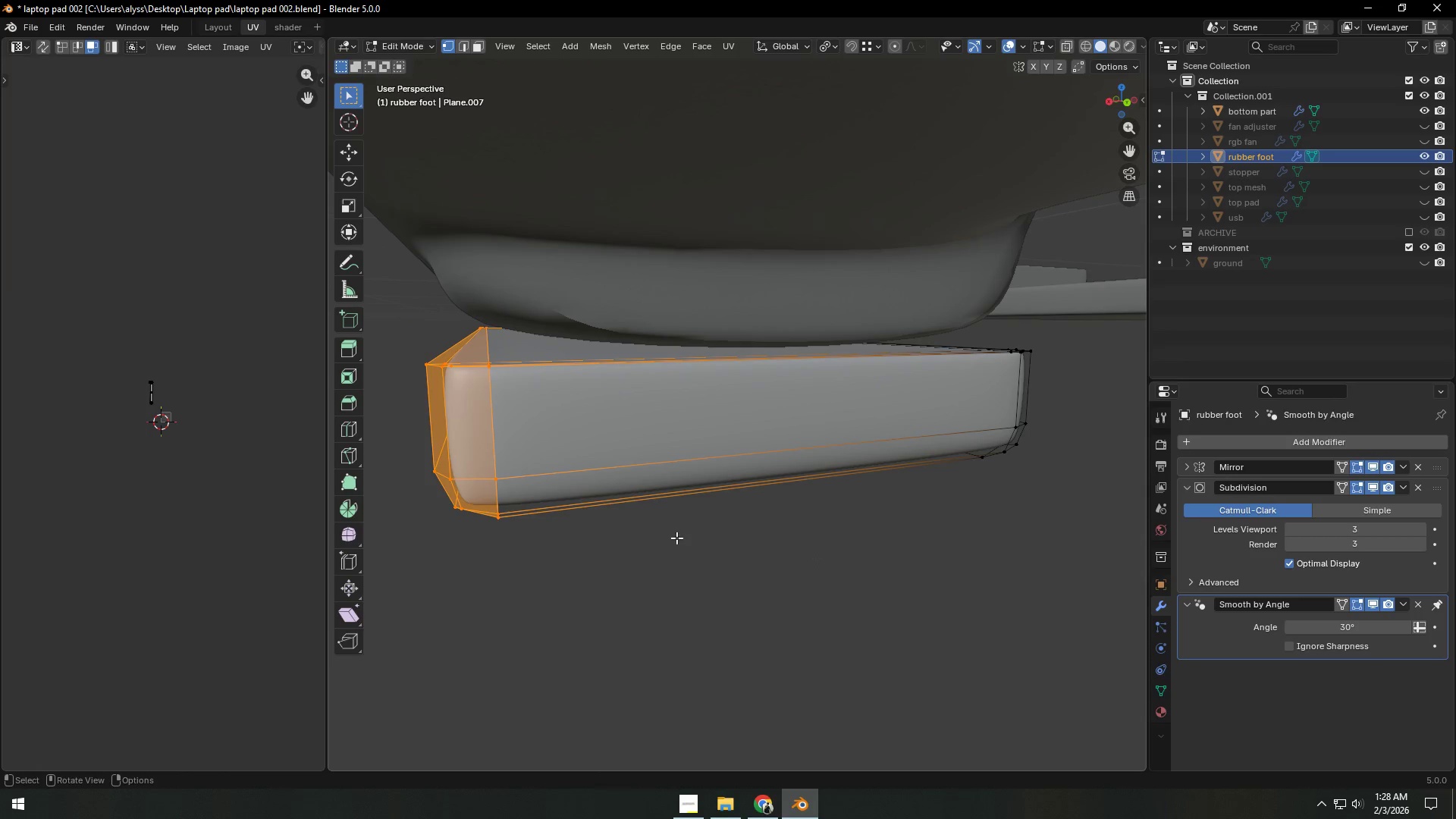 
type(gyx)
 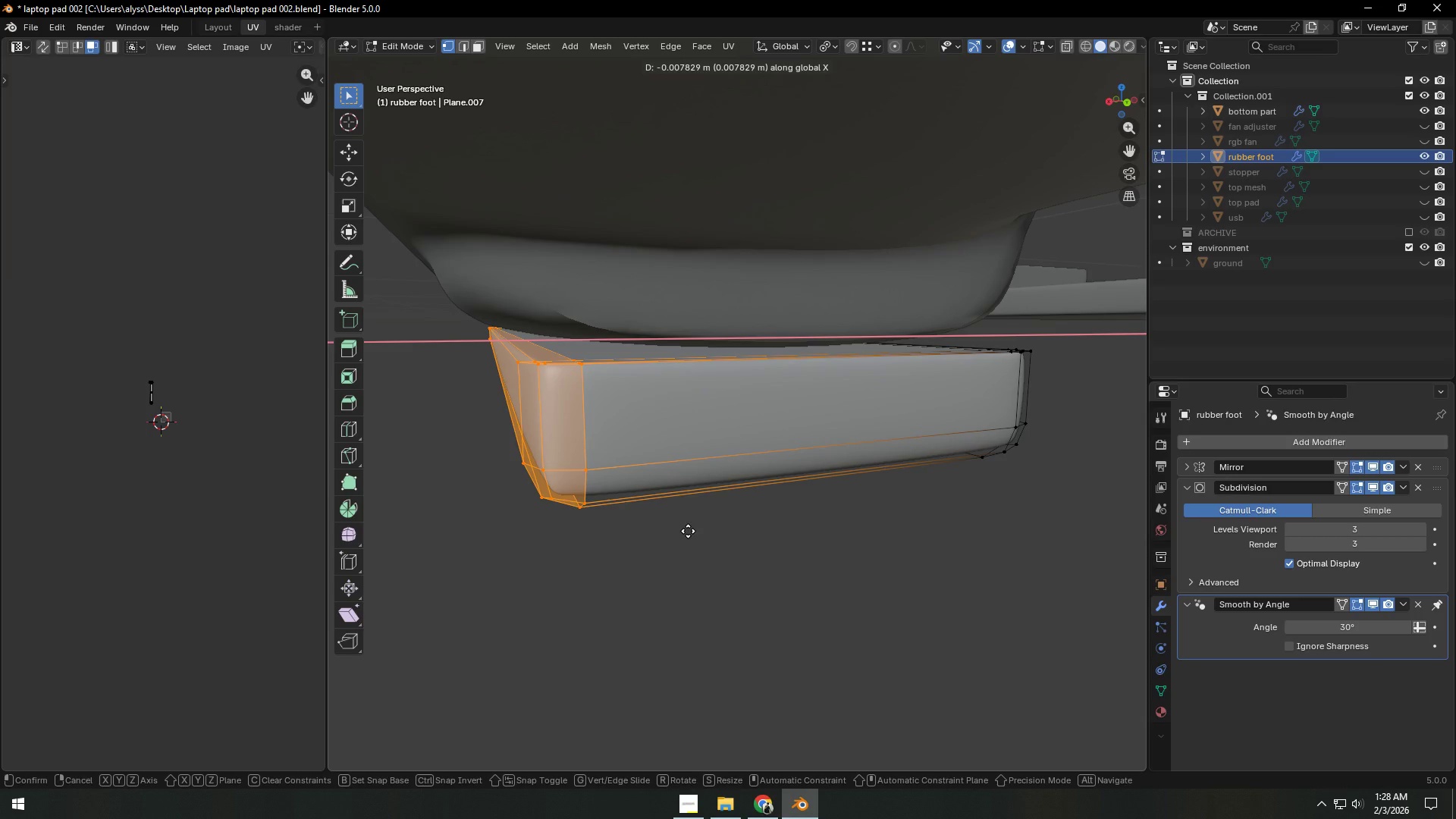 
left_click([688, 531])
 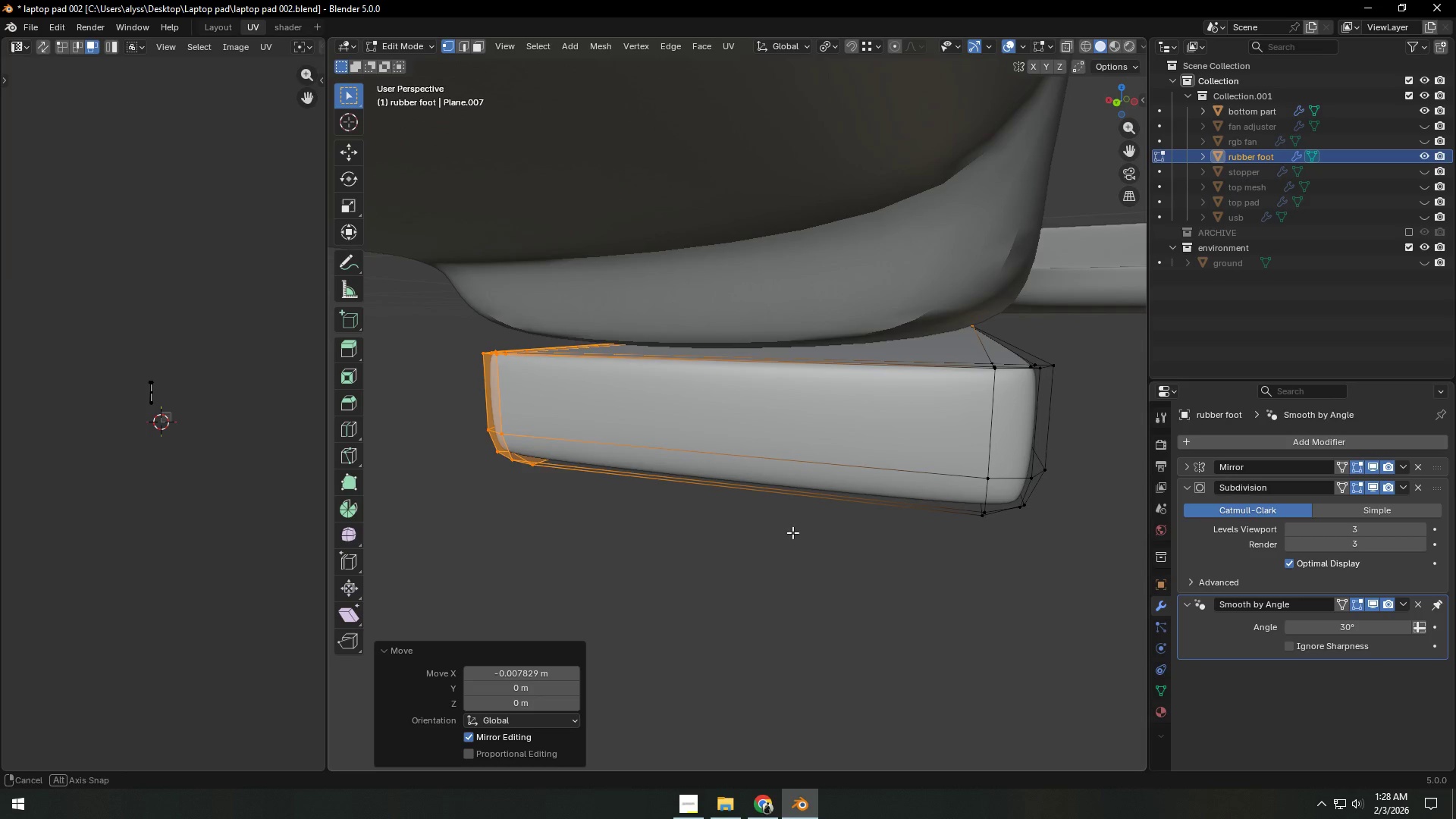 
key(Z)
 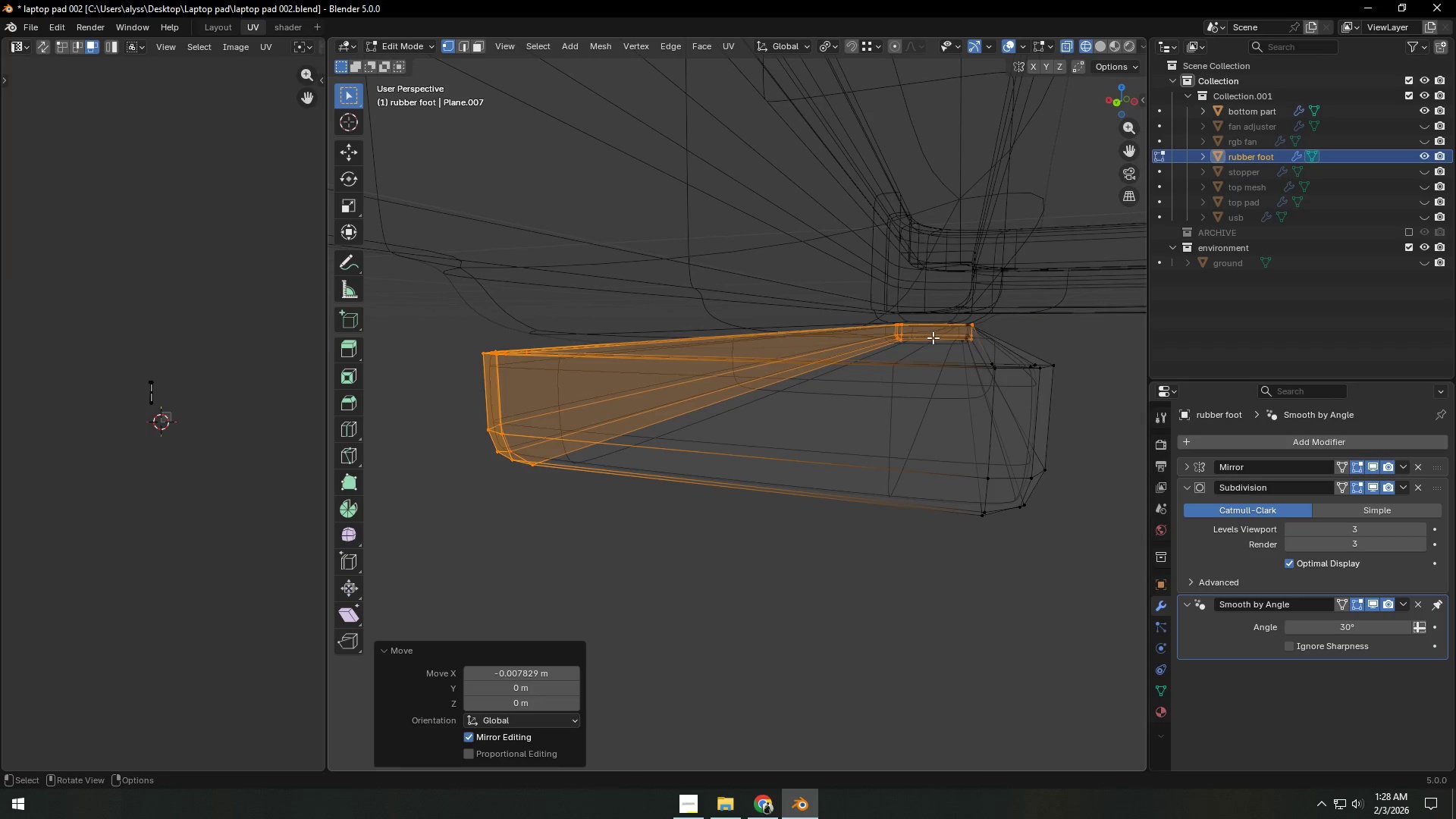 
key(Control+Z)
 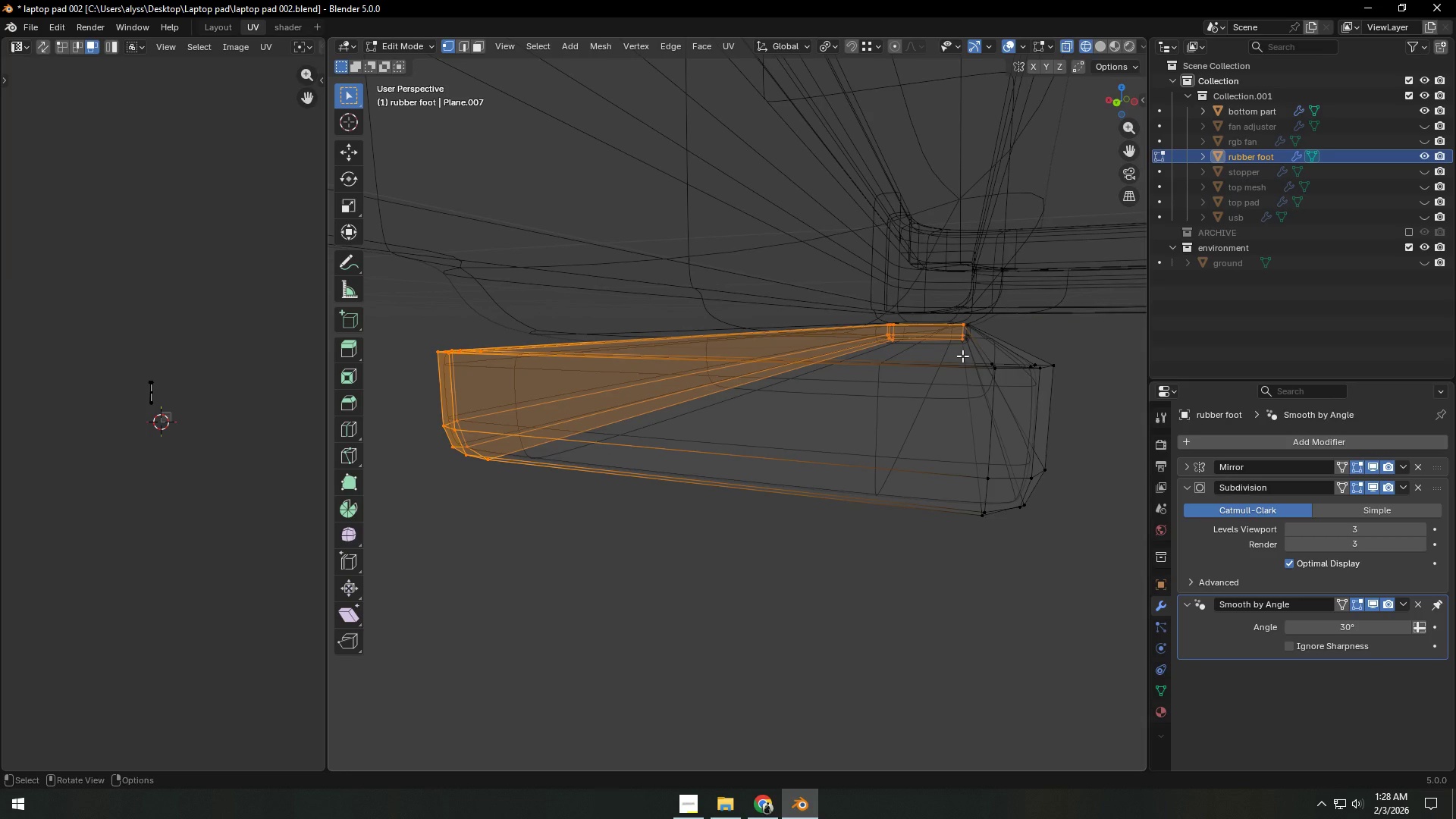 
key(C)
 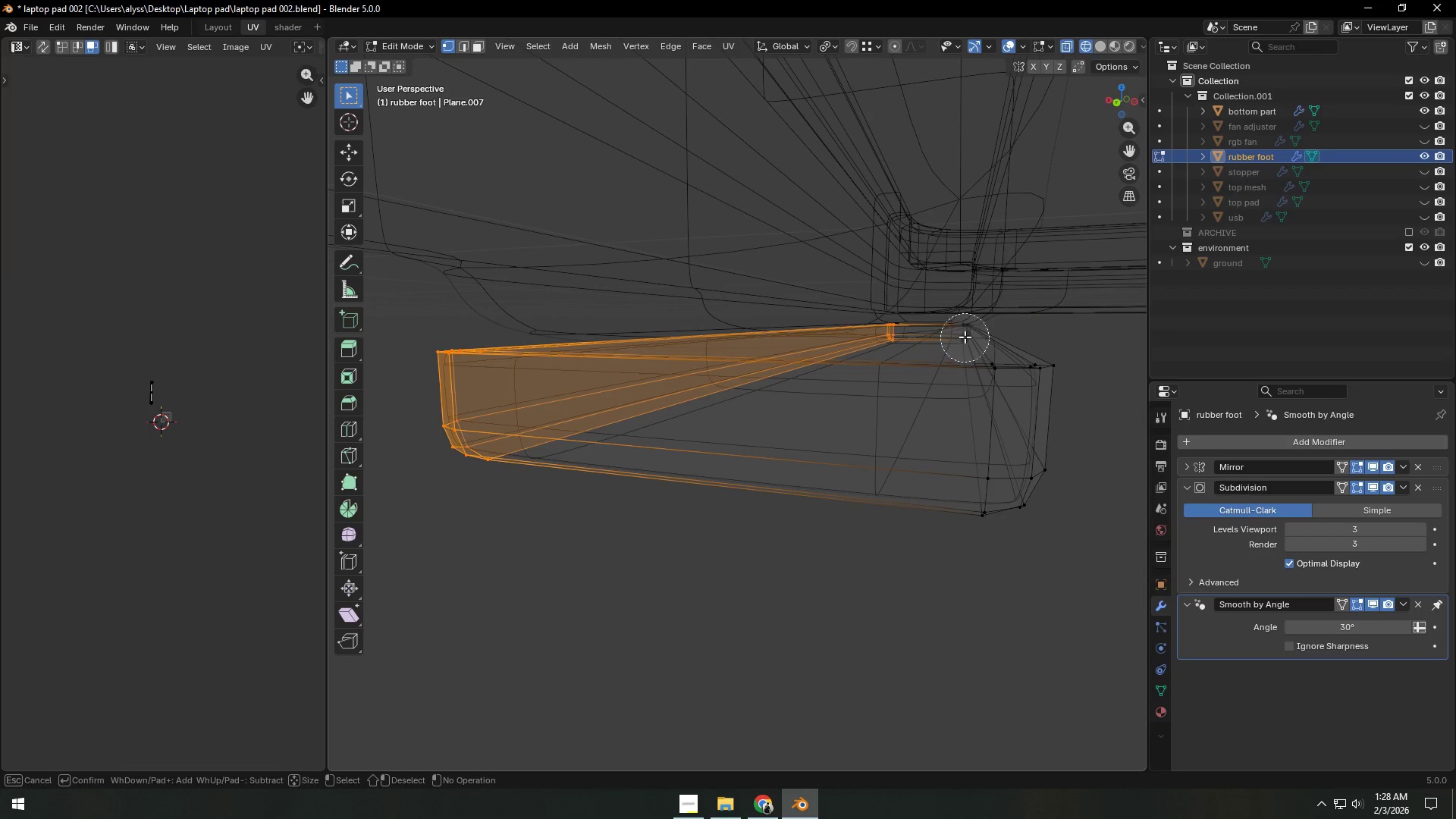 
middle_click([965, 334])
 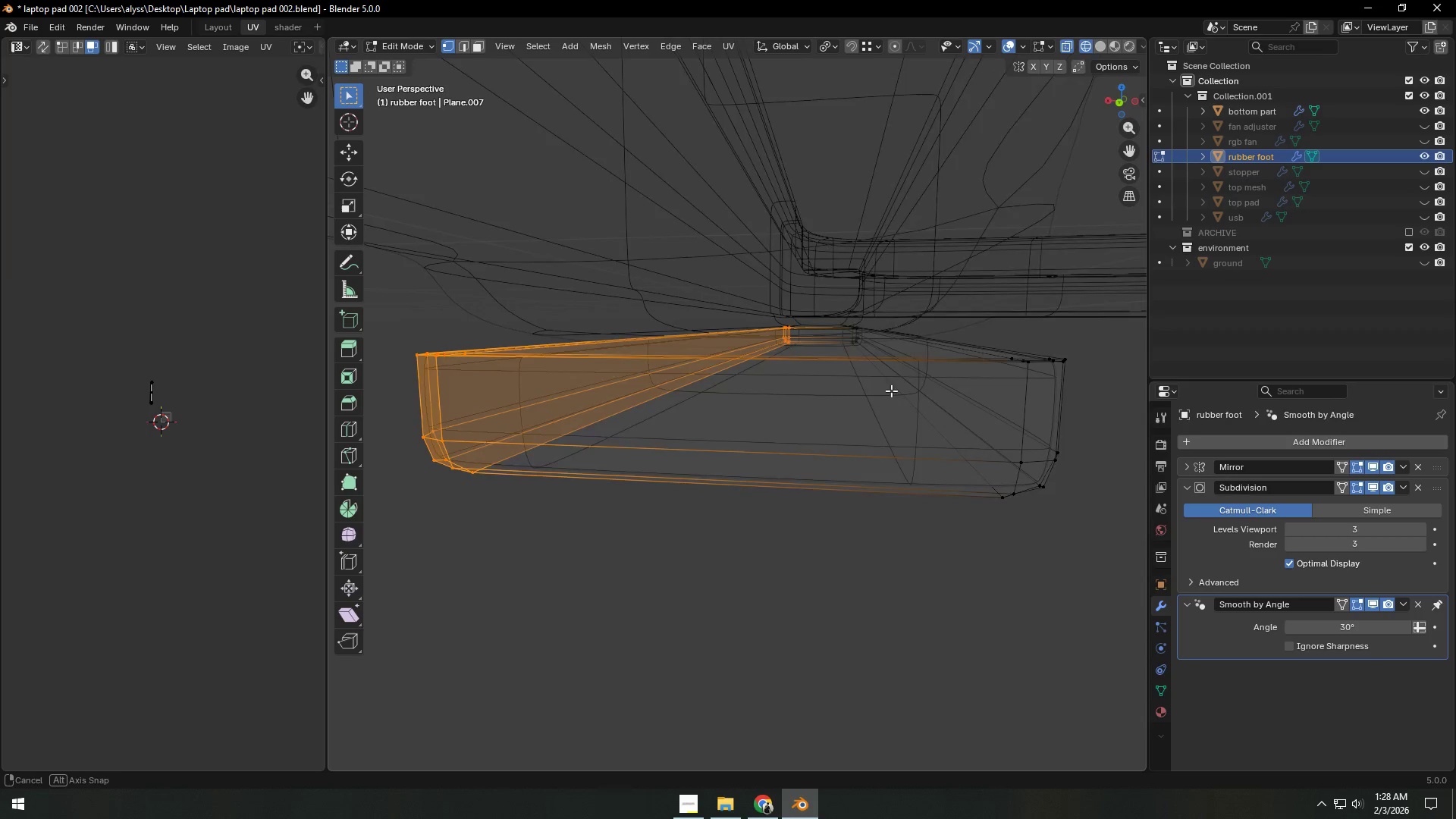 
right_click([965, 334])
 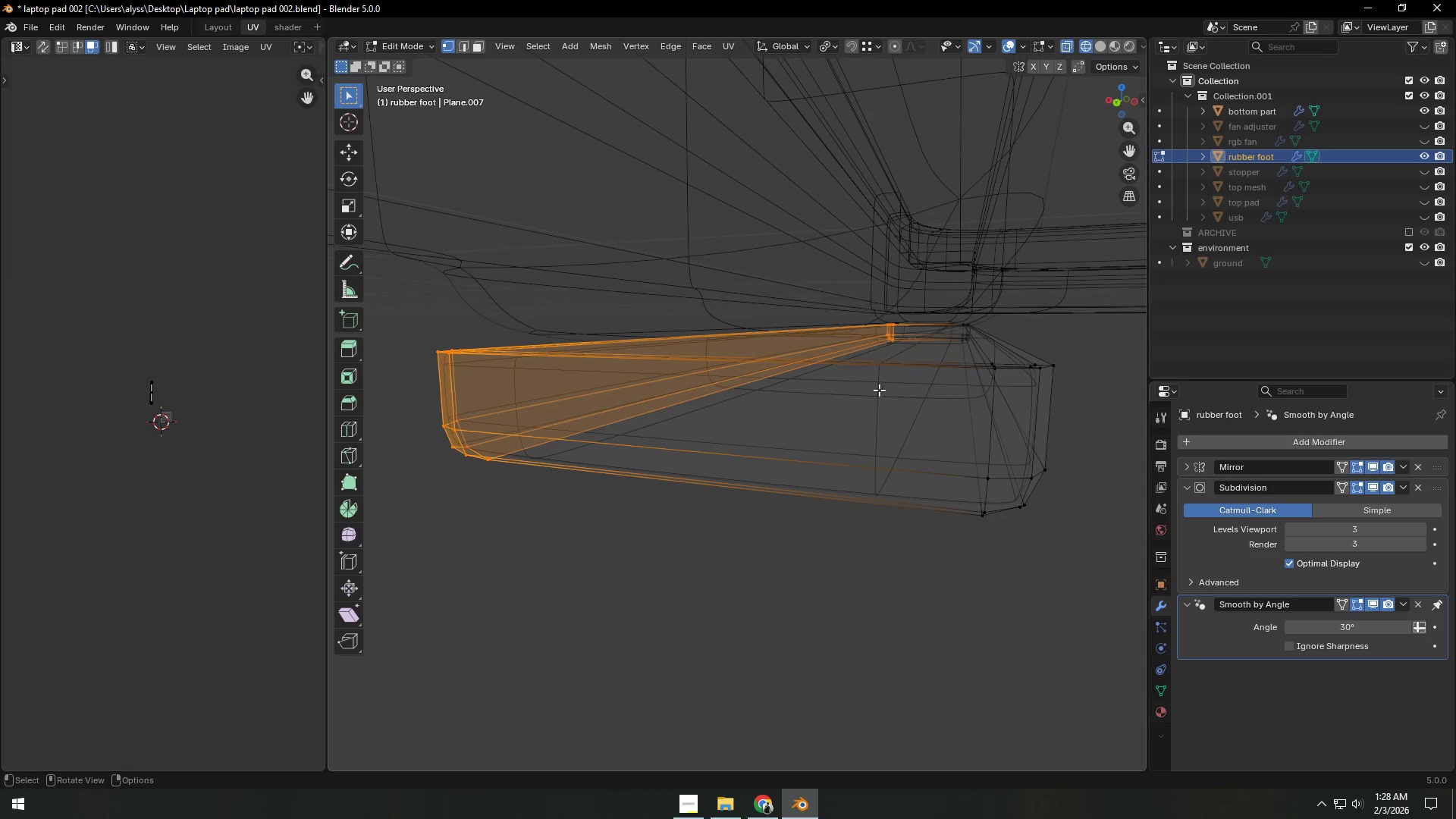 
key(Z)
 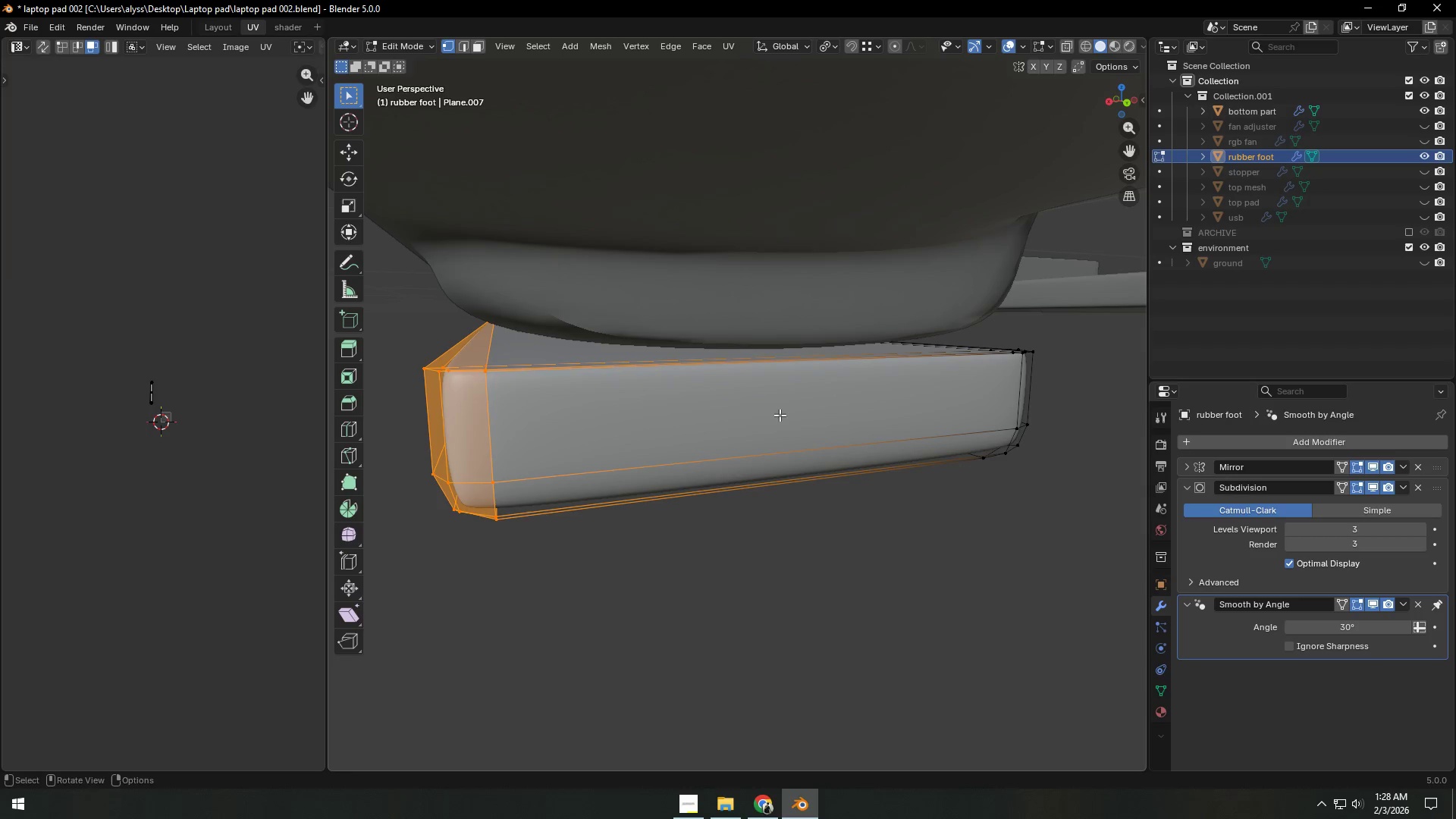 
type(gx)
 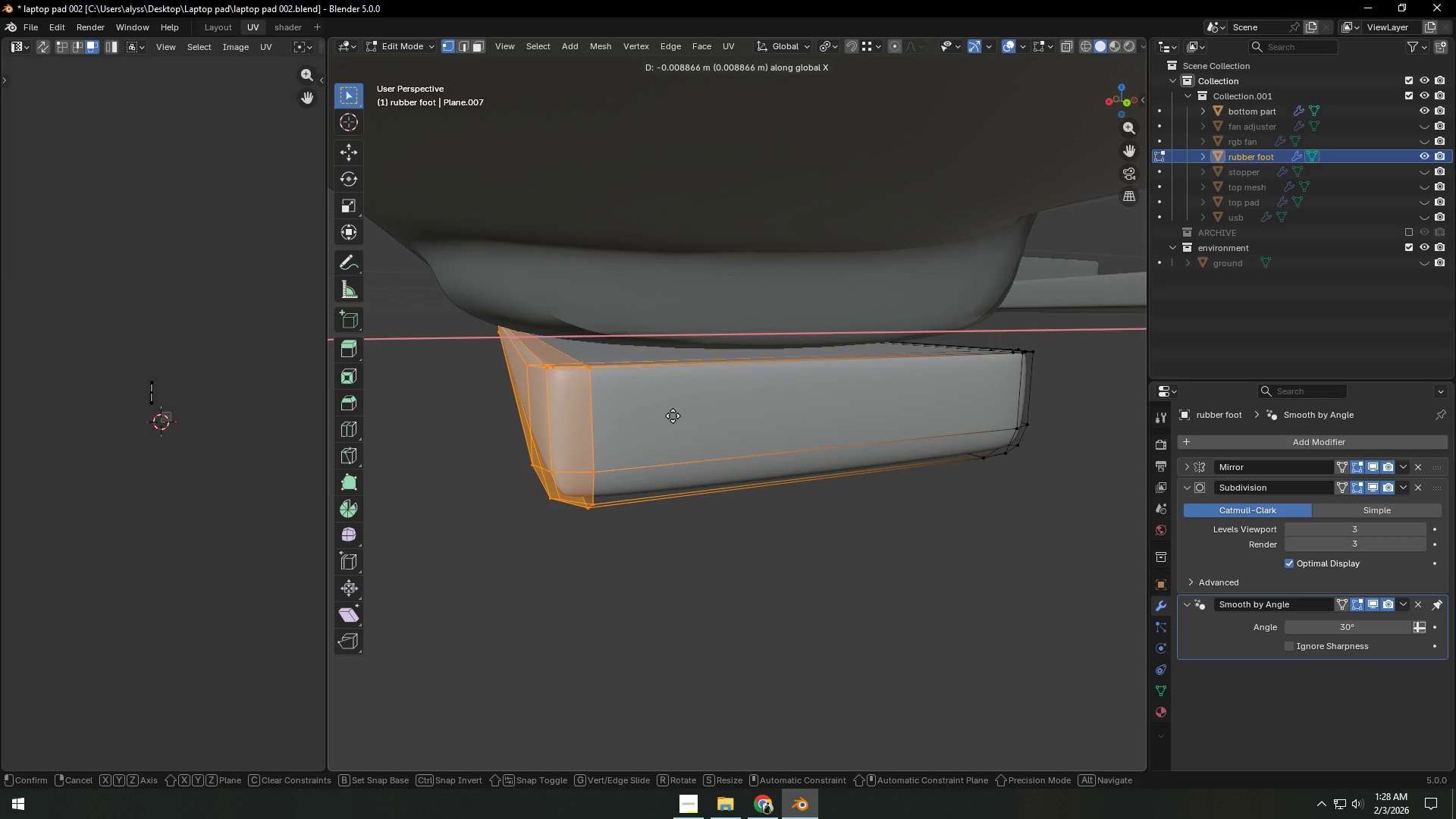 
left_click([673, 416])
 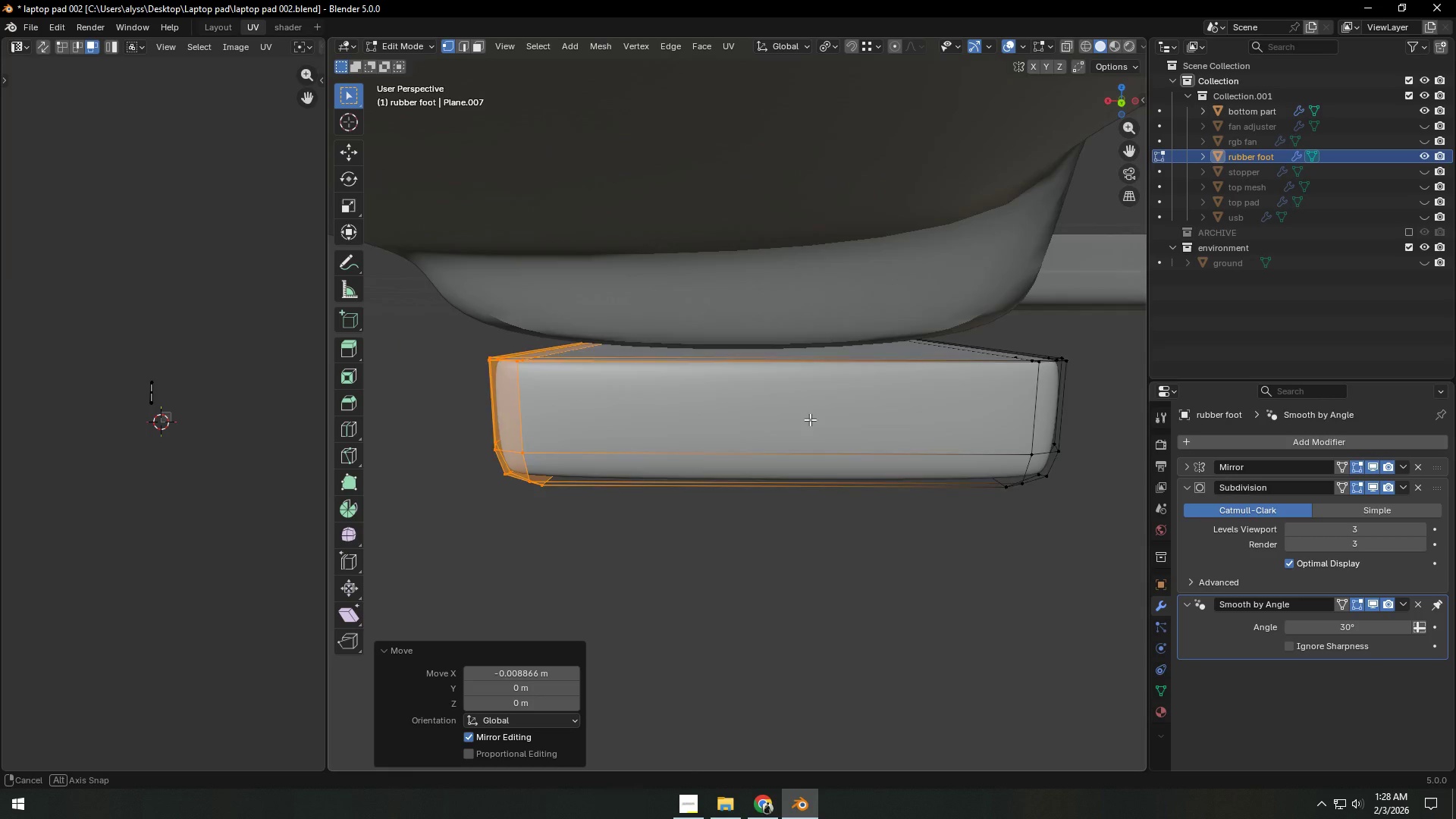 
type(zzgyx)
 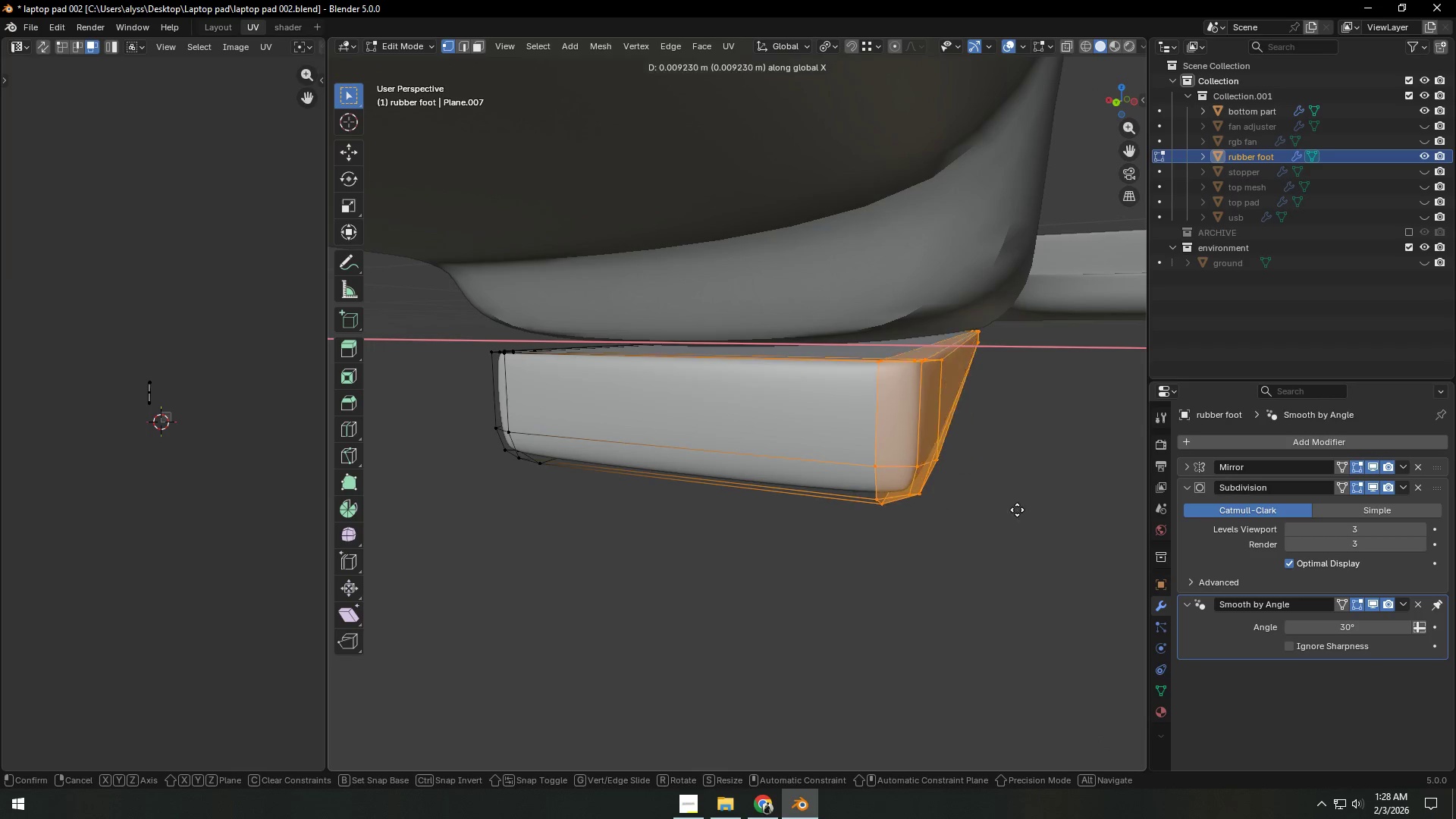 
left_click_drag(start_coordinate=[915, 300], to_coordinate=[1091, 540])
 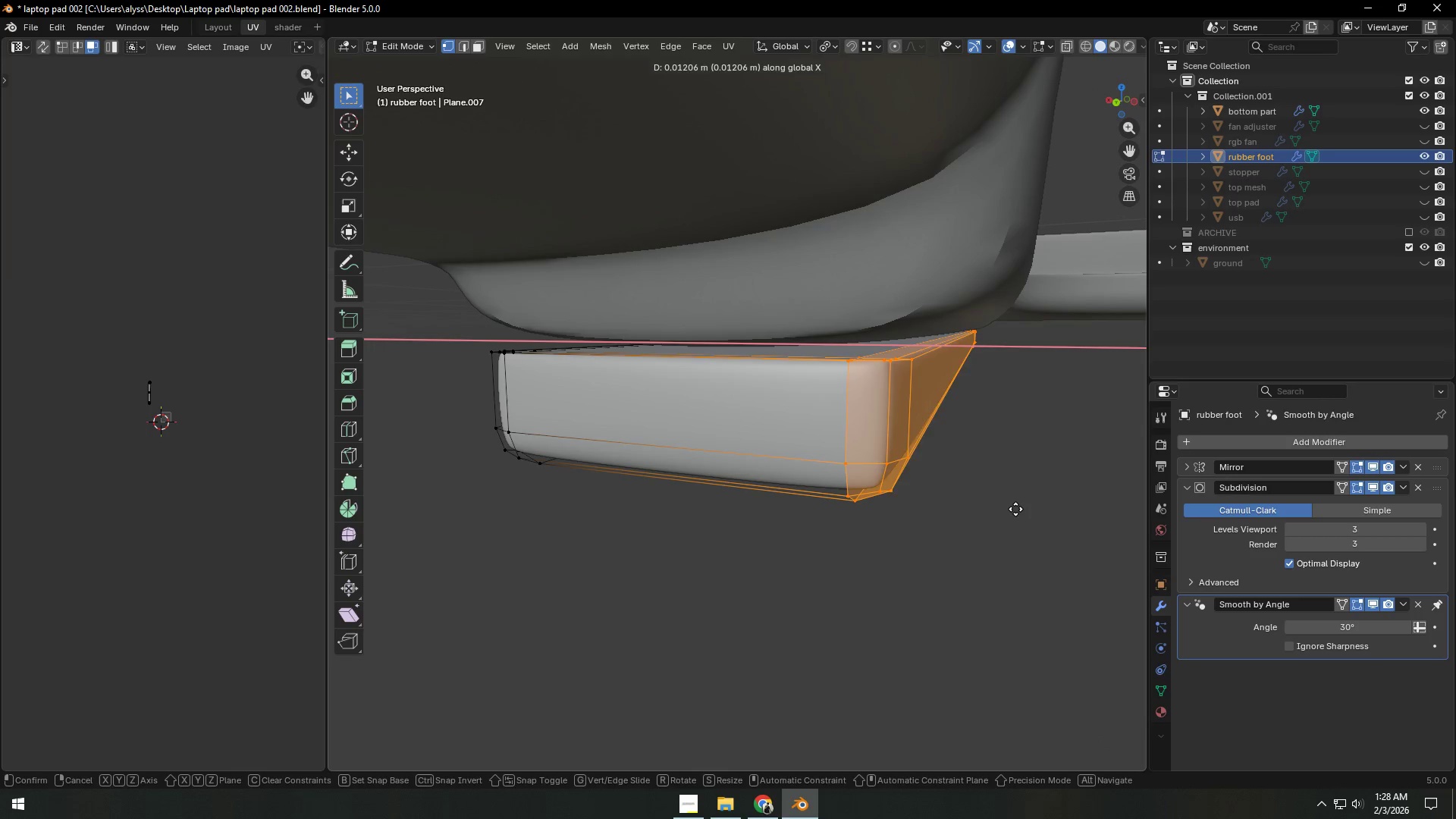 
double_click([1009, 513])
 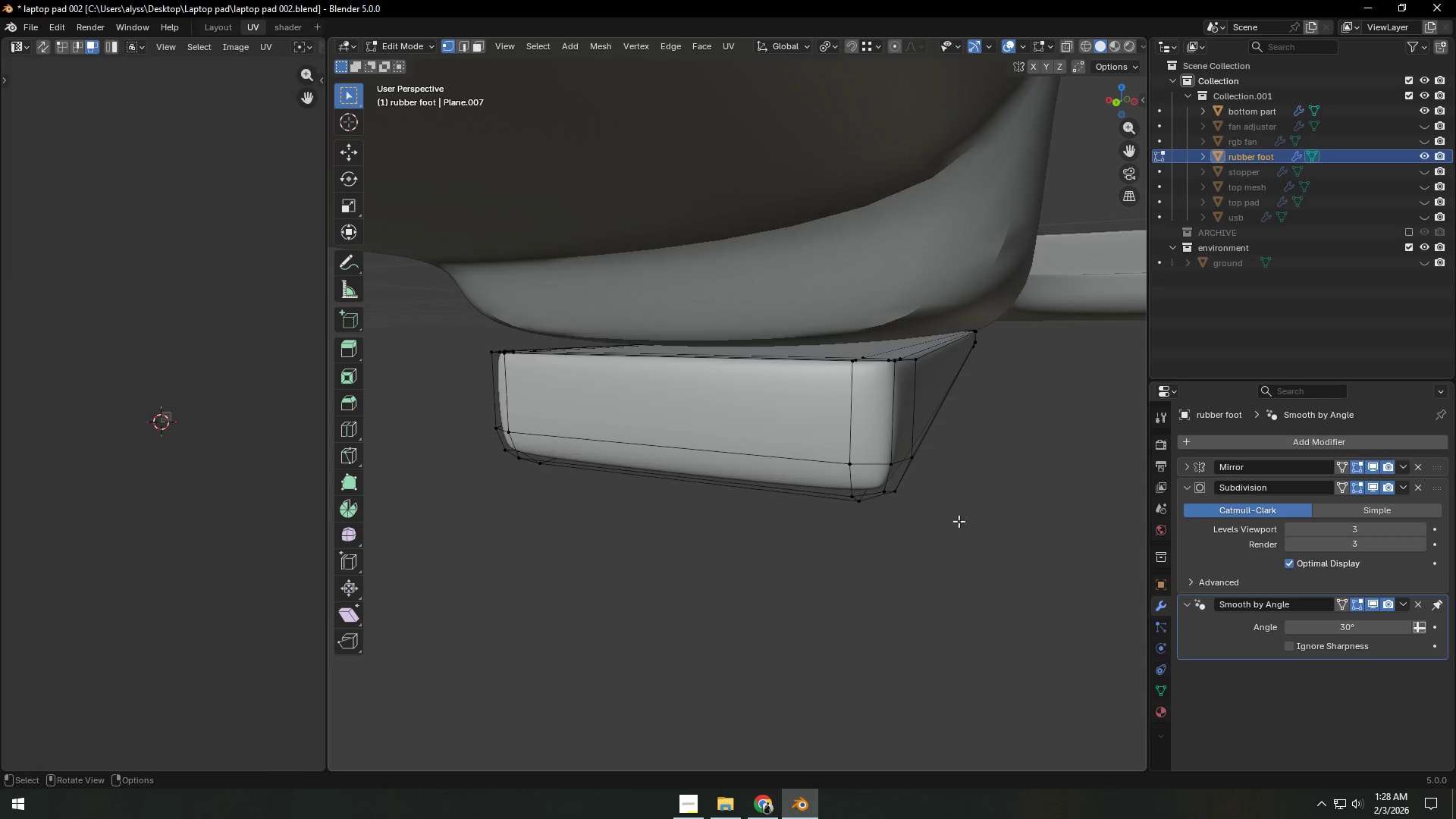 
scroll: coordinate [841, 524], scroll_direction: down, amount: 4.0
 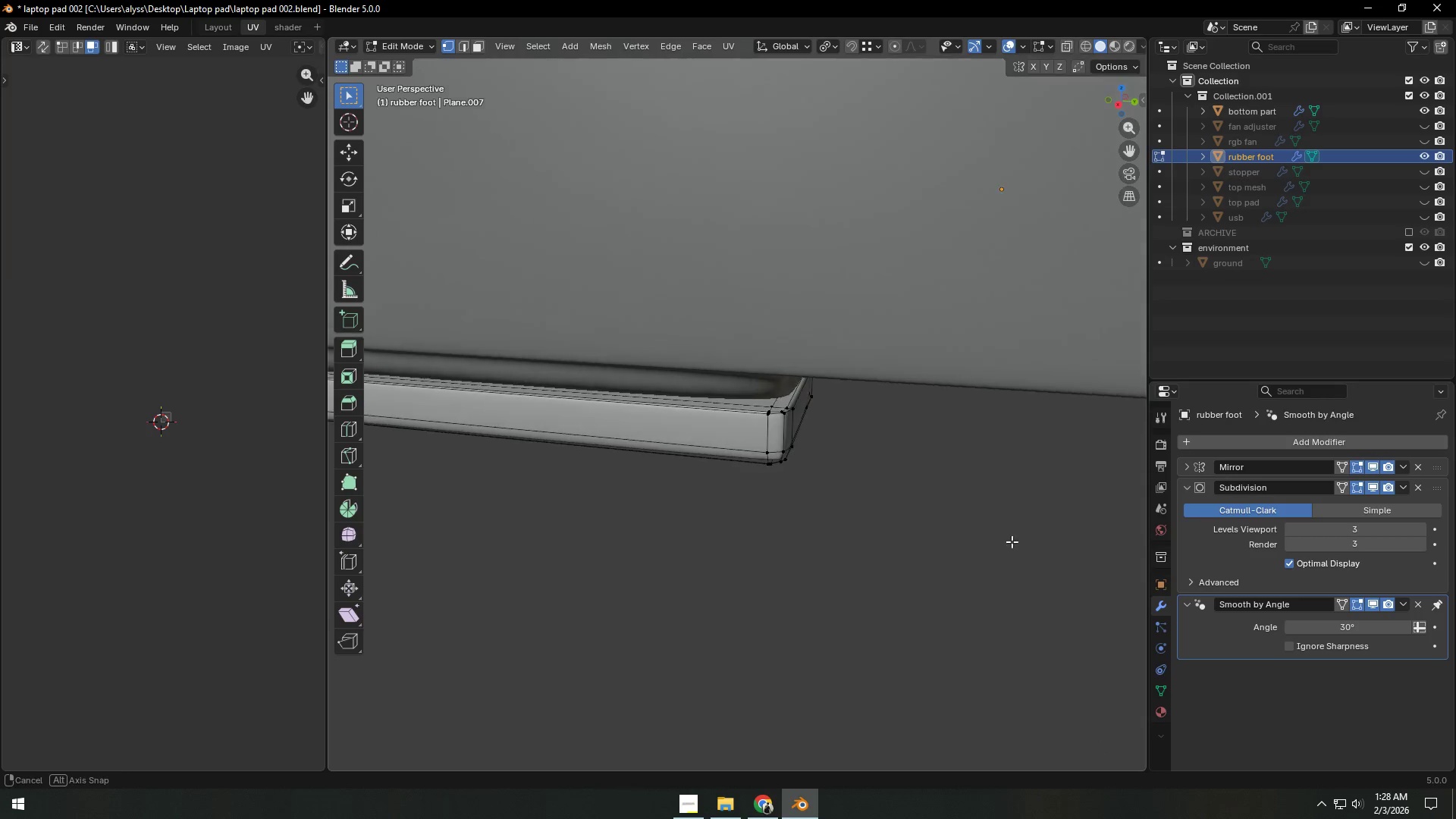 
key(Tab)
 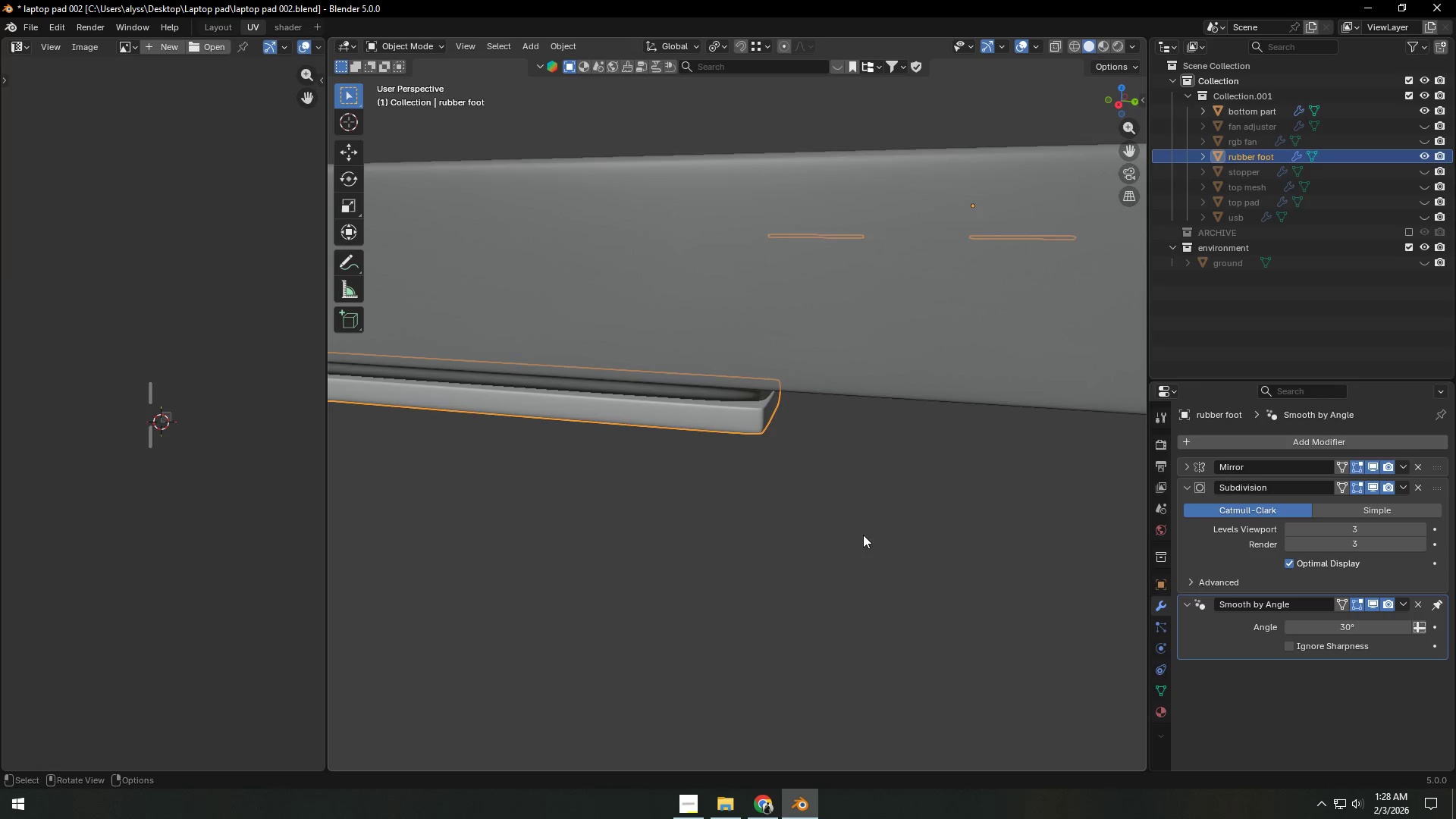 
scroll: coordinate [988, 538], scroll_direction: down, amount: 3.0
 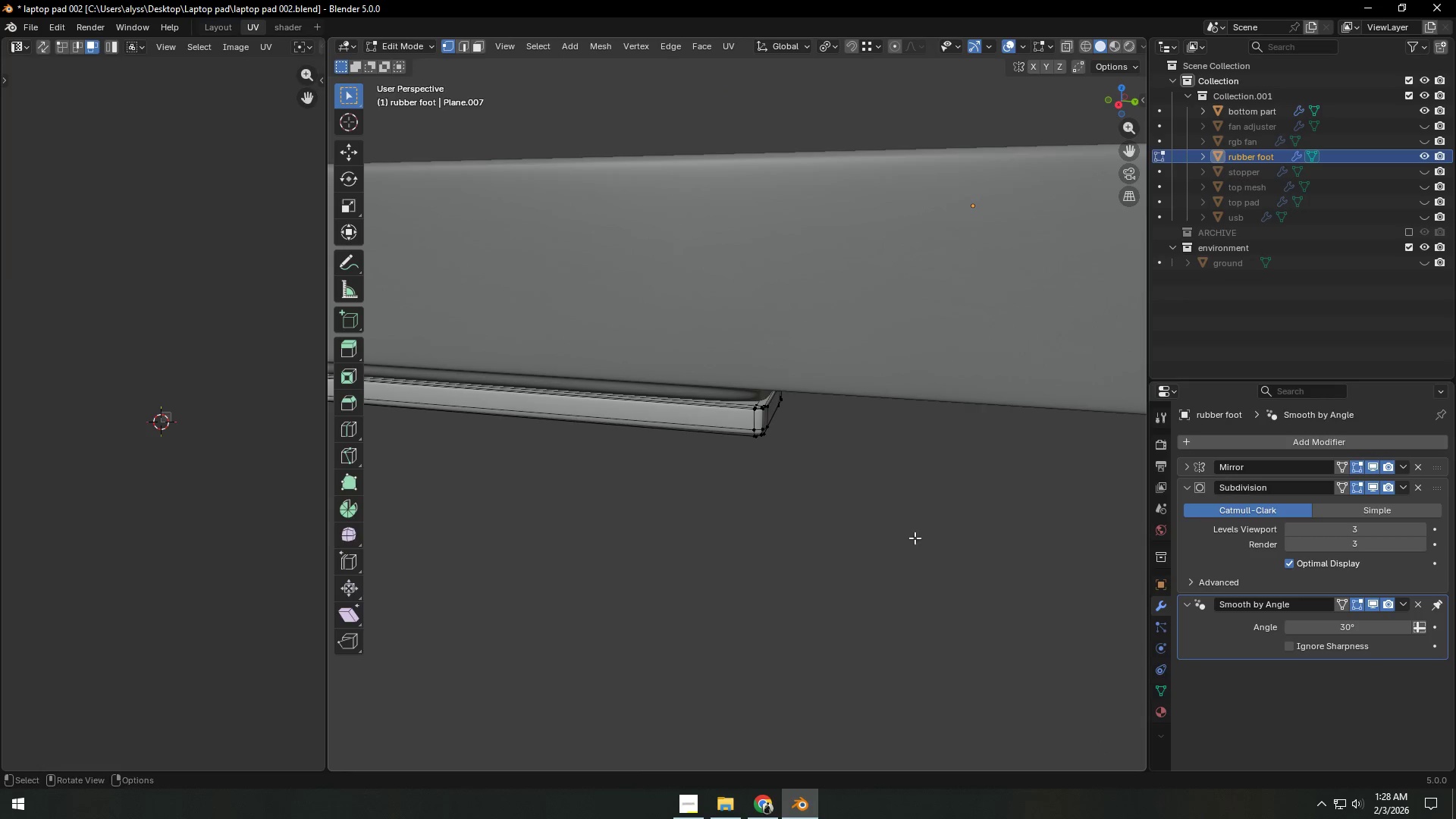 
left_click([849, 533])
 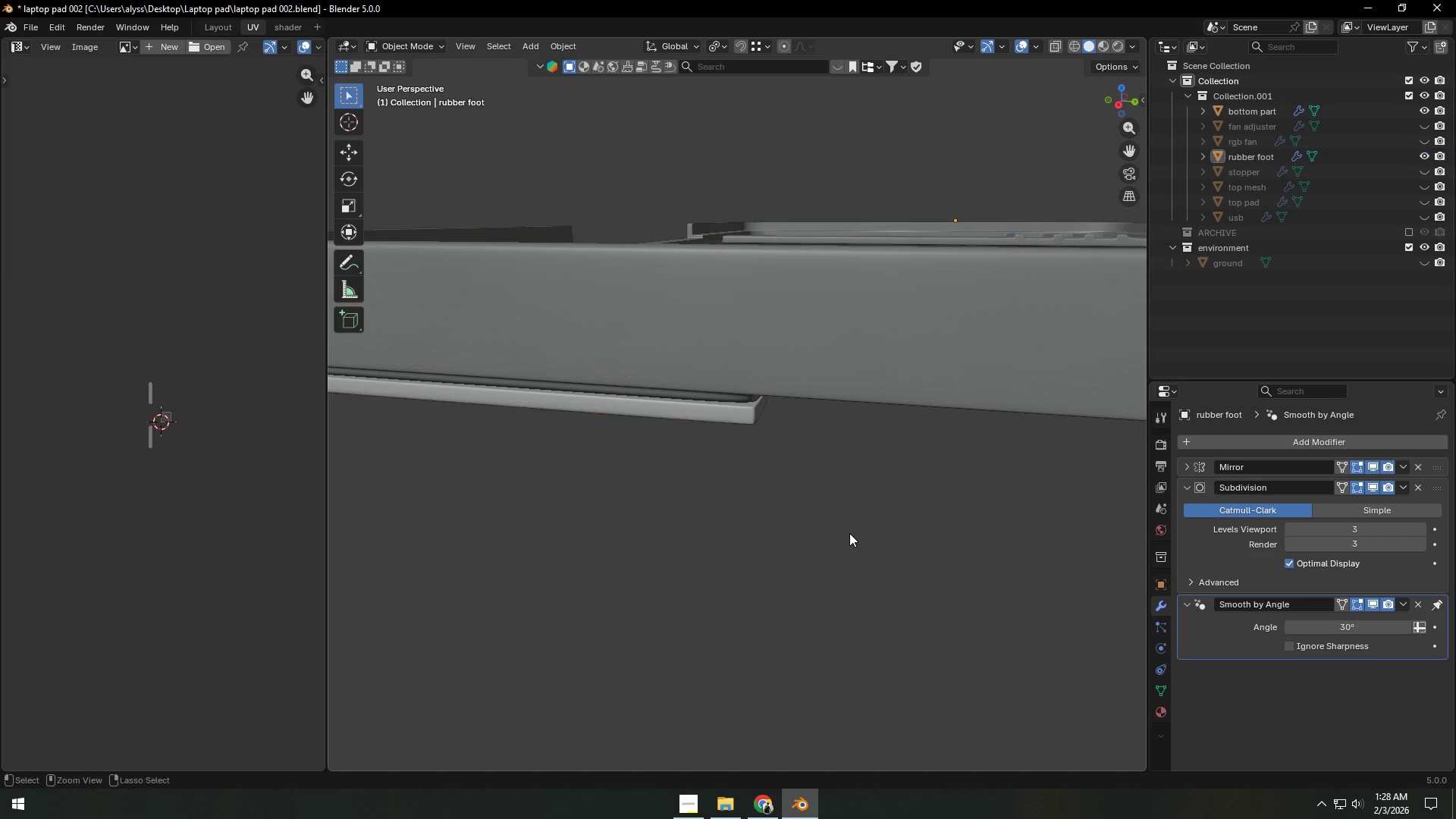 
scroll: coordinate [849, 533], scroll_direction: down, amount: 2.0
 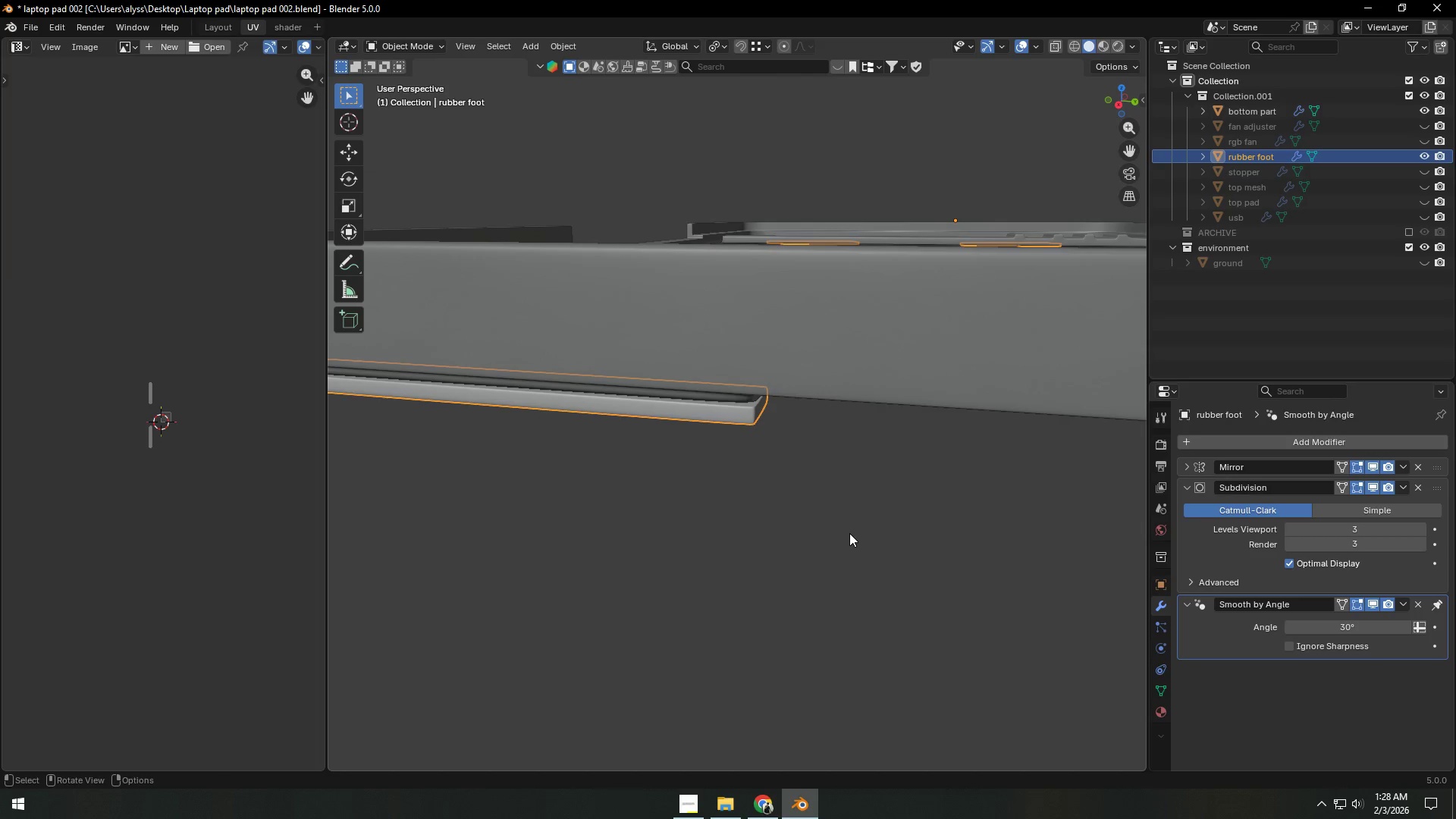 
key(Control+S)
 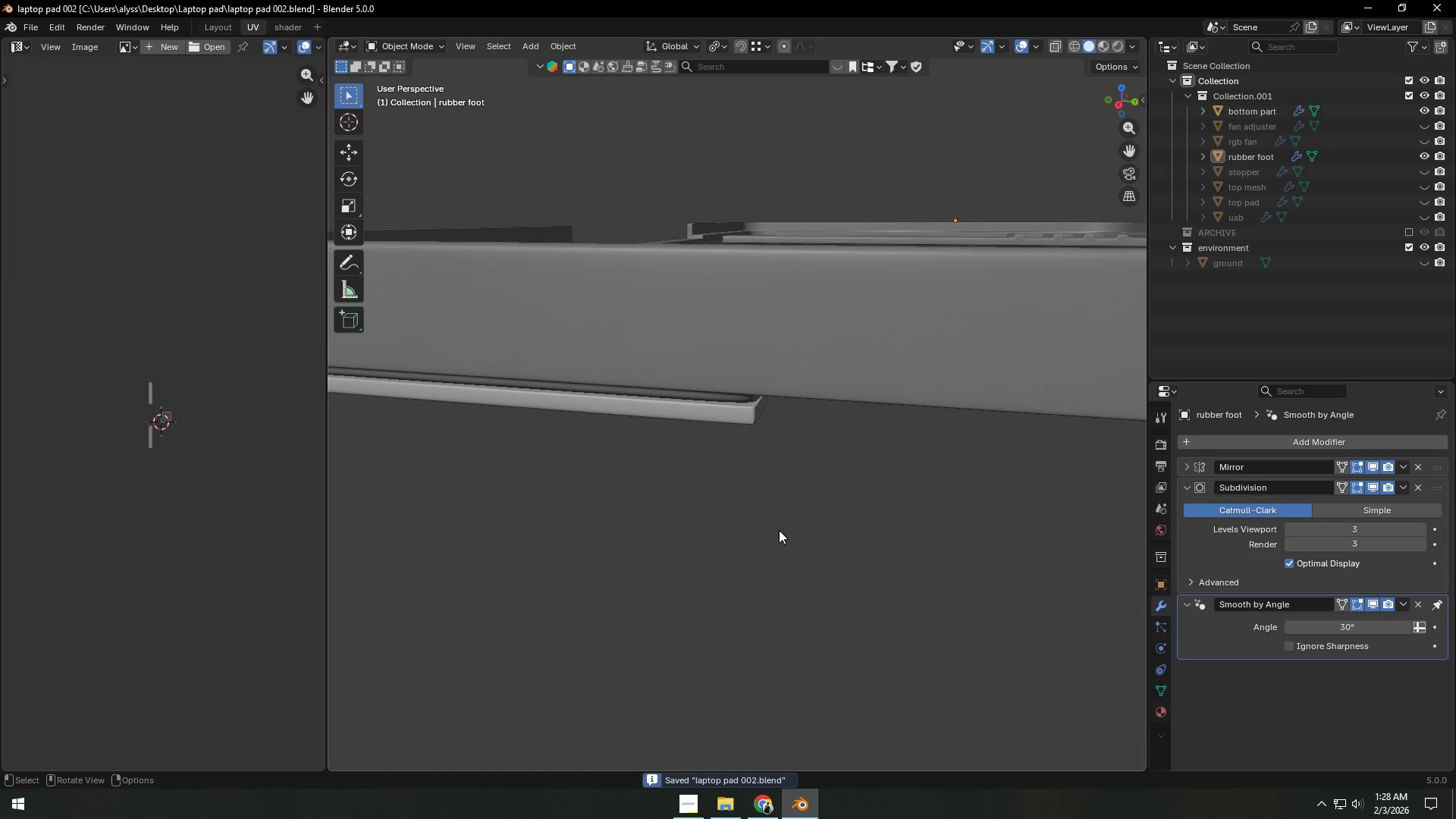 
scroll: coordinate [863, 538], scroll_direction: down, amount: 7.0
 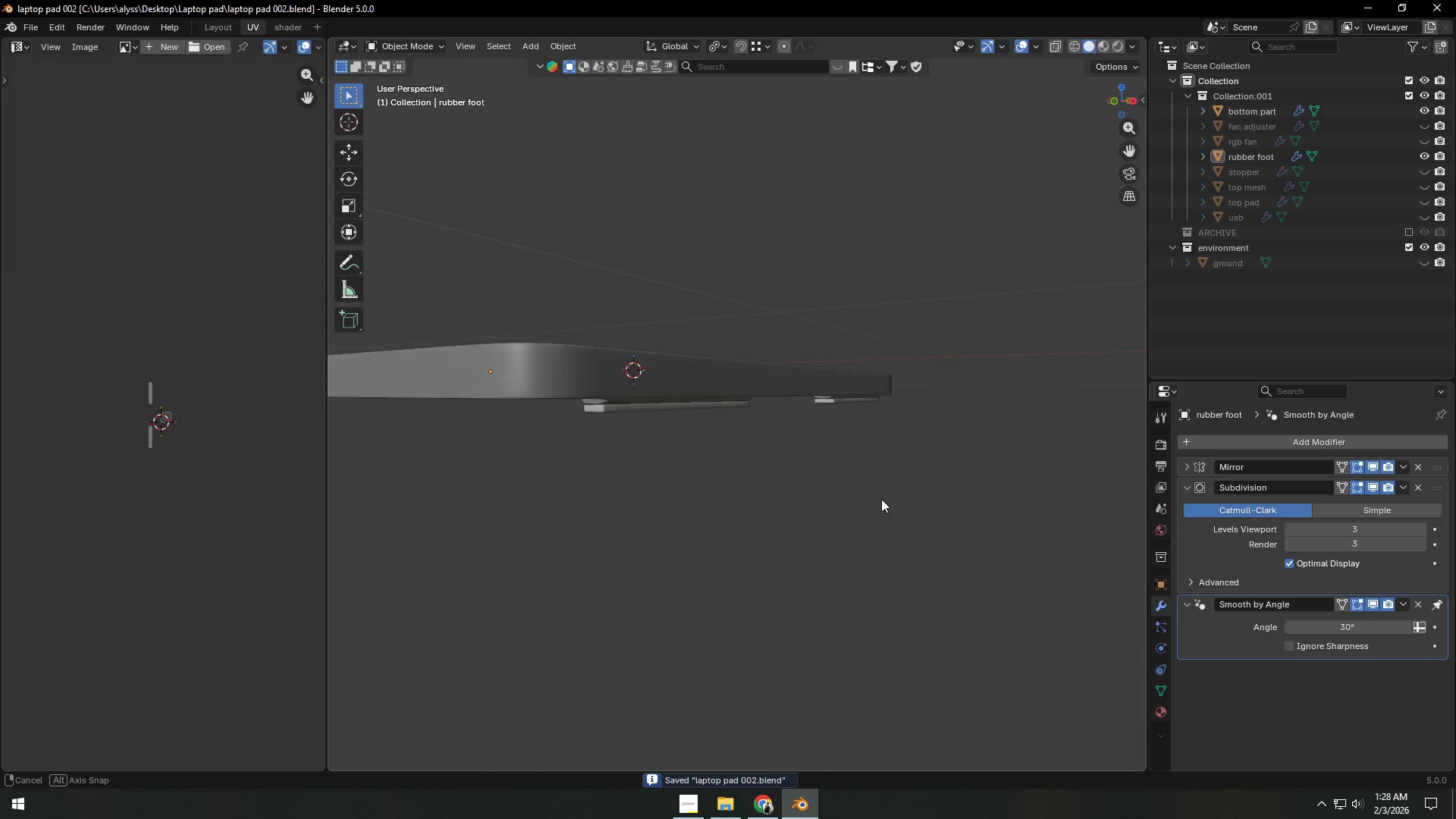 
scroll: coordinate [799, 505], scroll_direction: up, amount: 5.0
 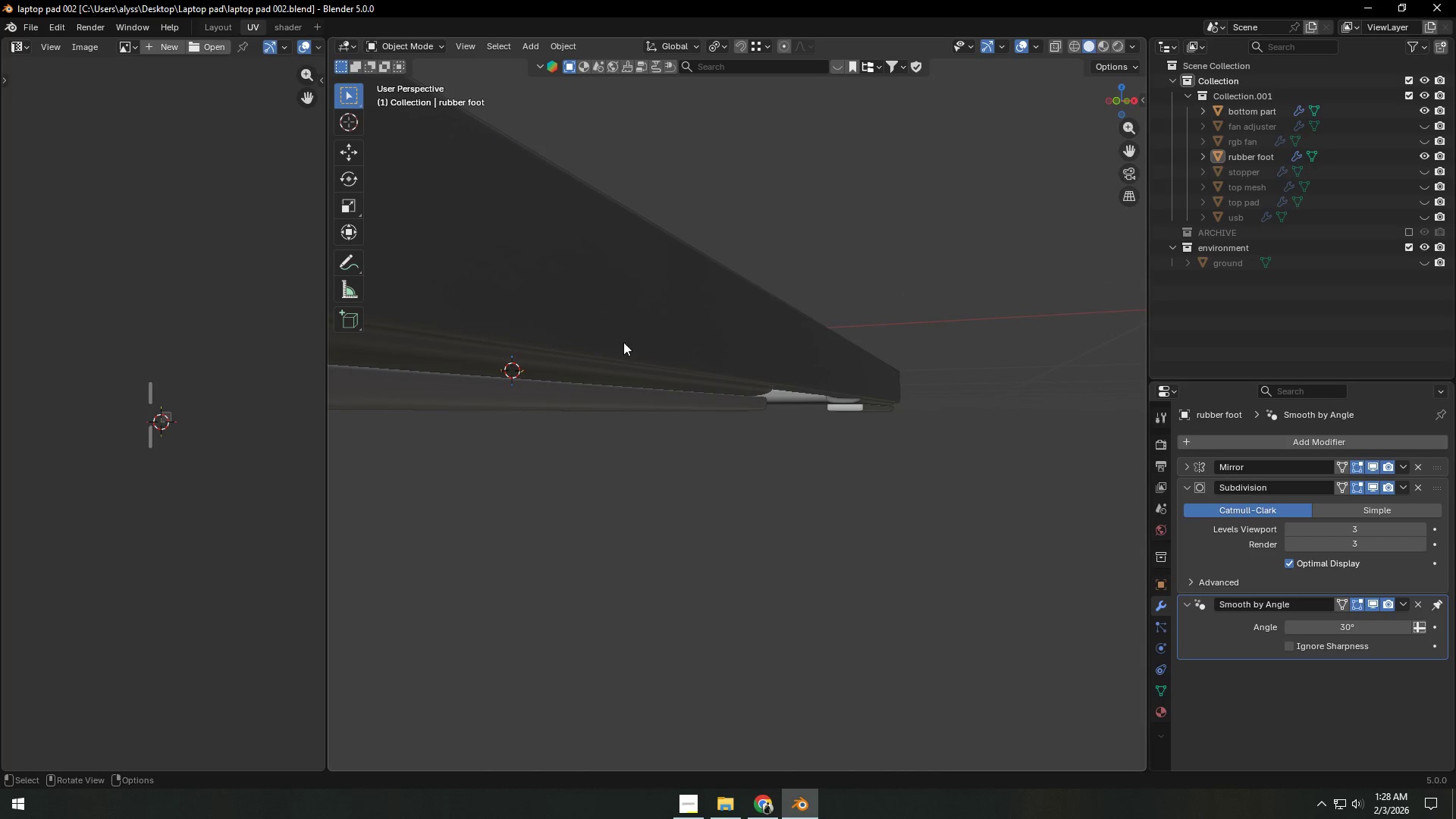 
key(Tab)
 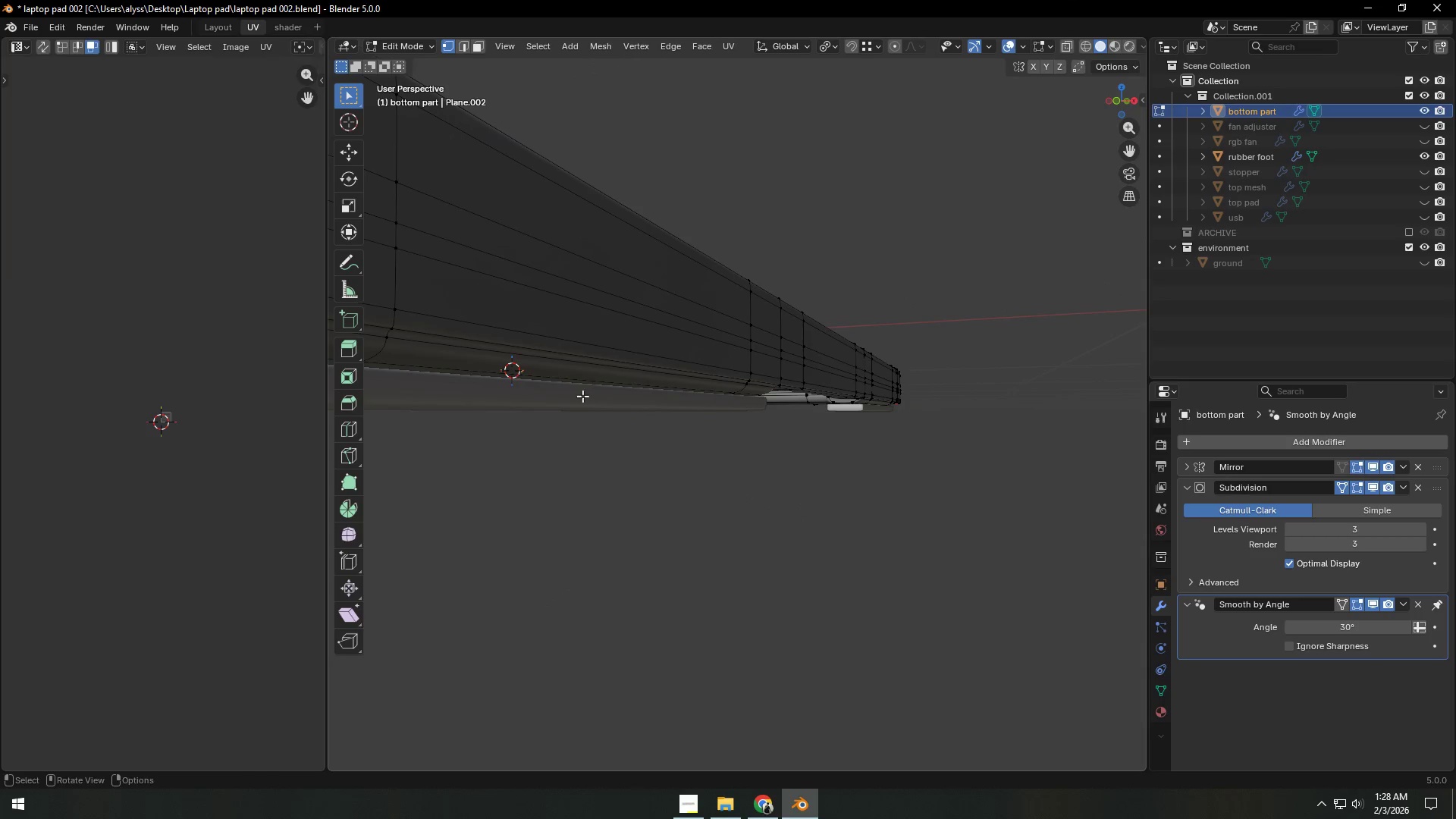 
hold_key(key=ShiftLeft, duration=1.06)
 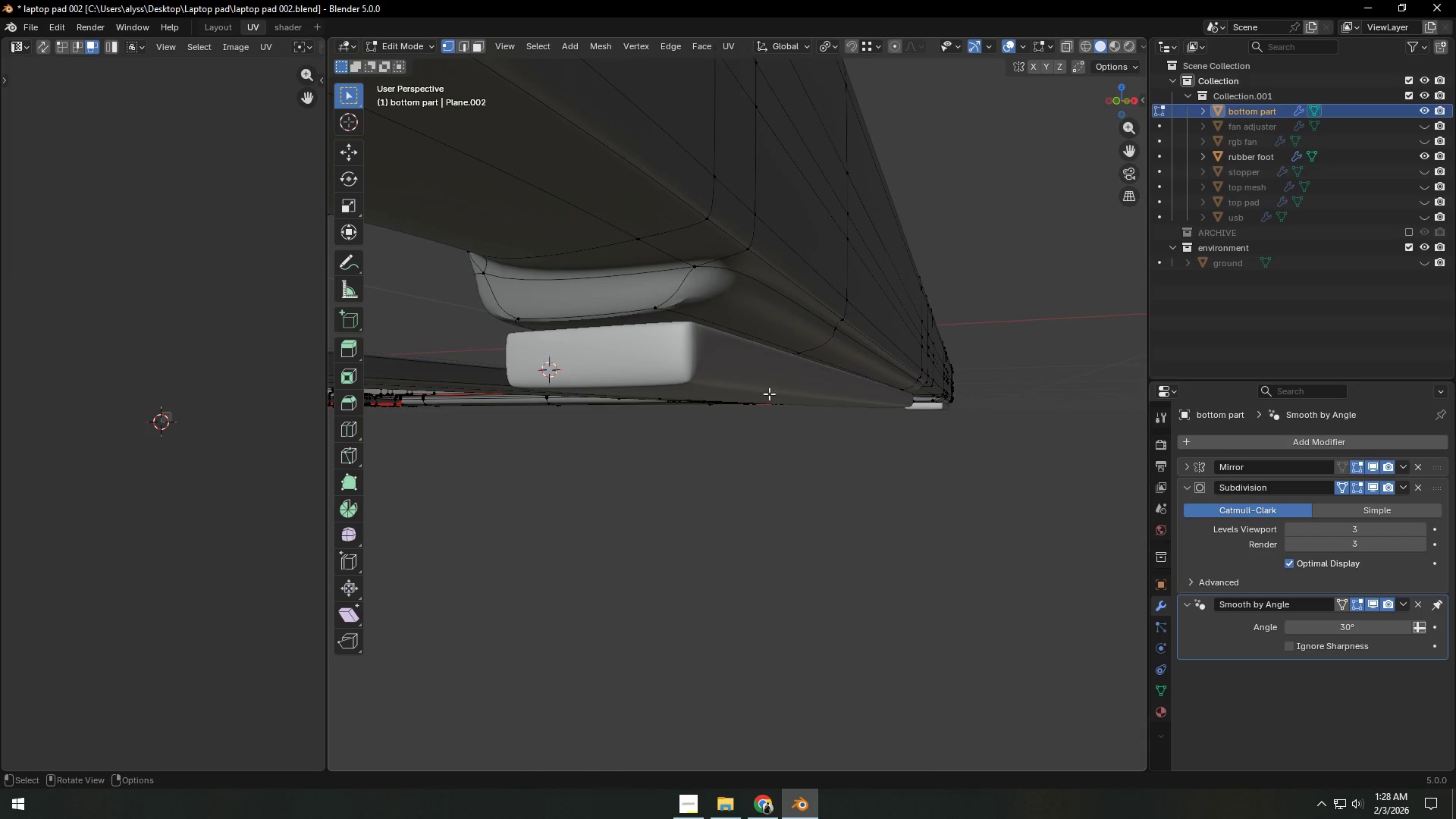 
hold_key(key=ShiftLeft, duration=5.83)
left_click([1368, 487])
 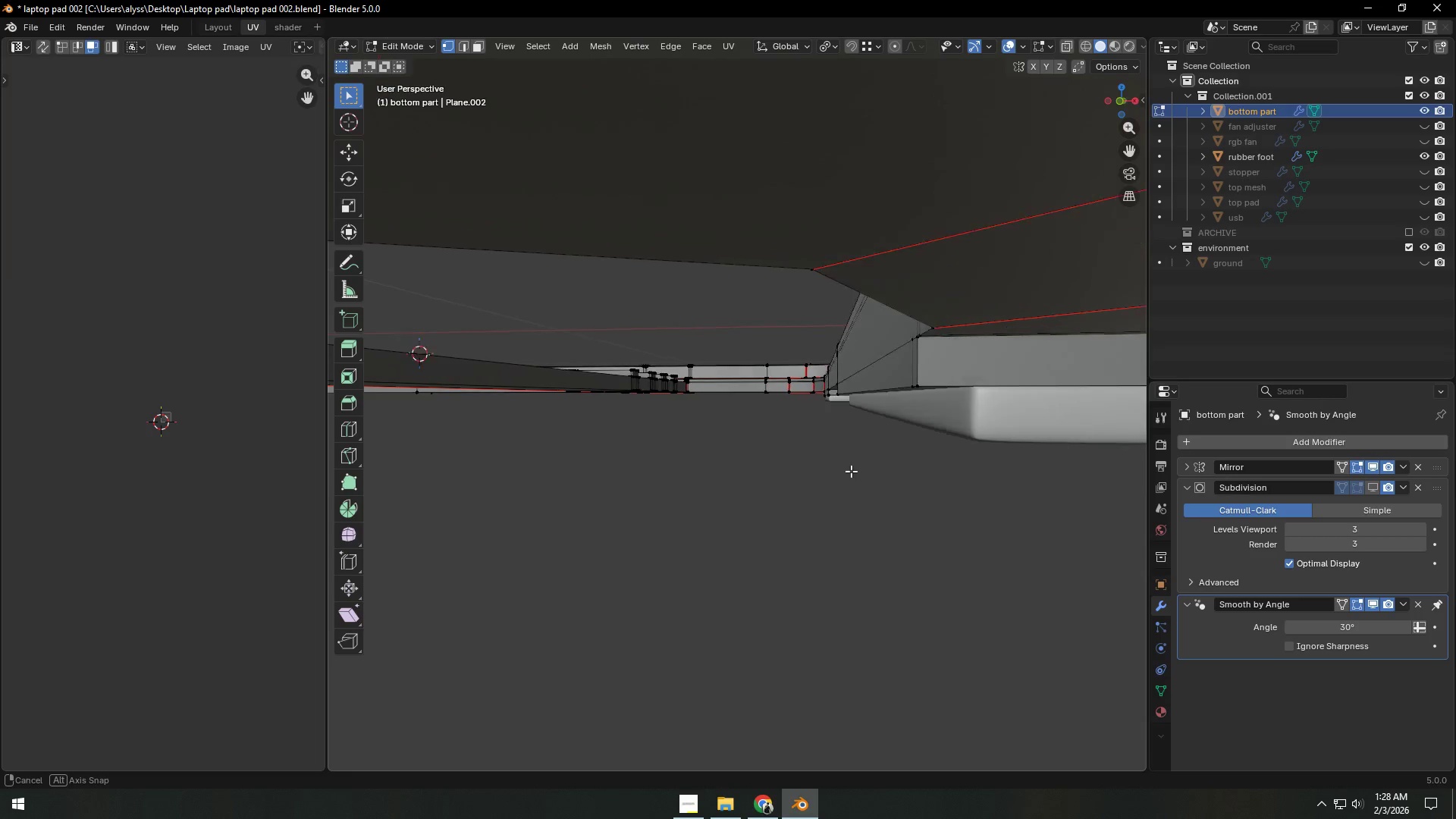 
key(Control+ControlLeft)
 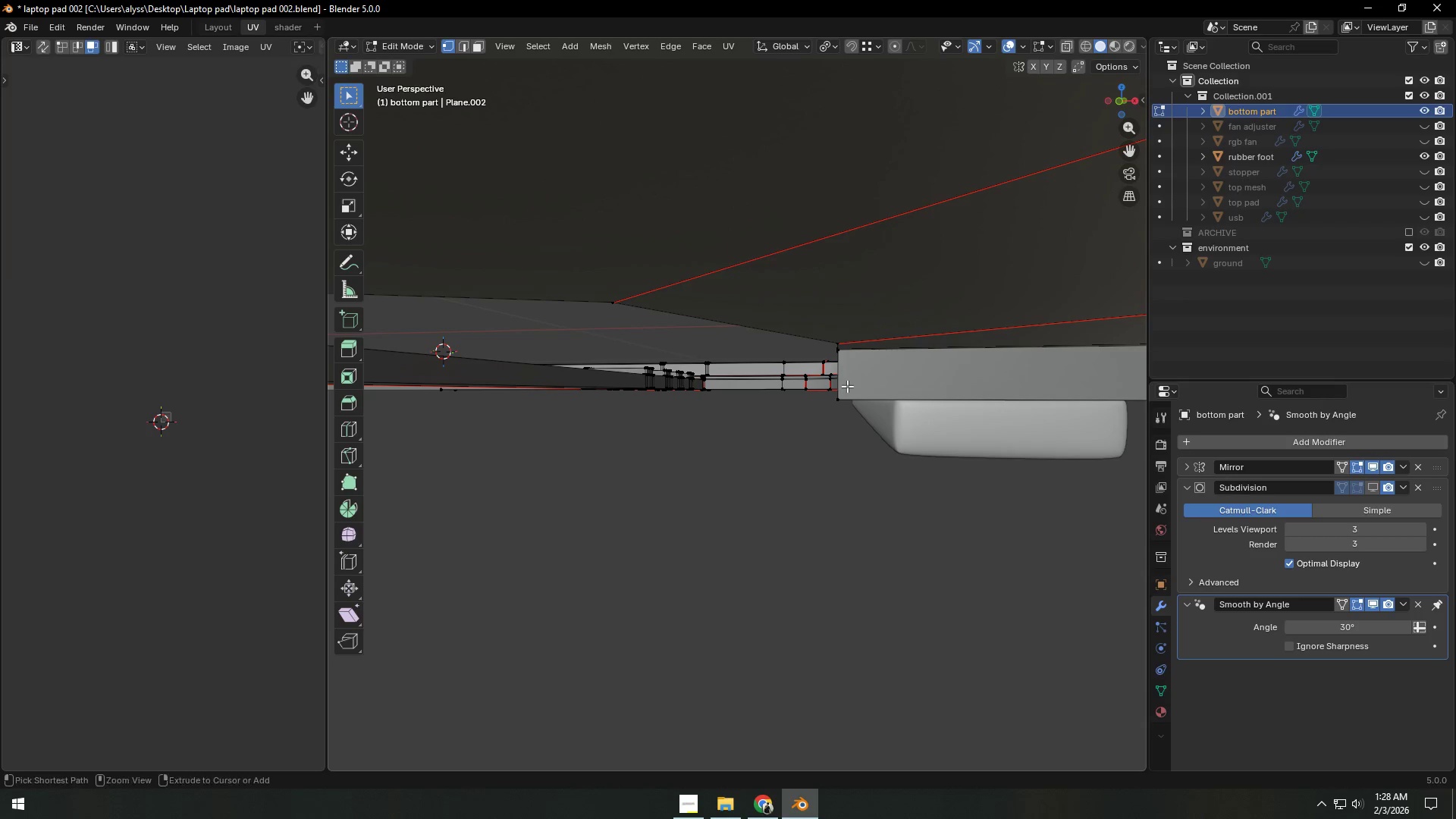 
key(Control+R)
 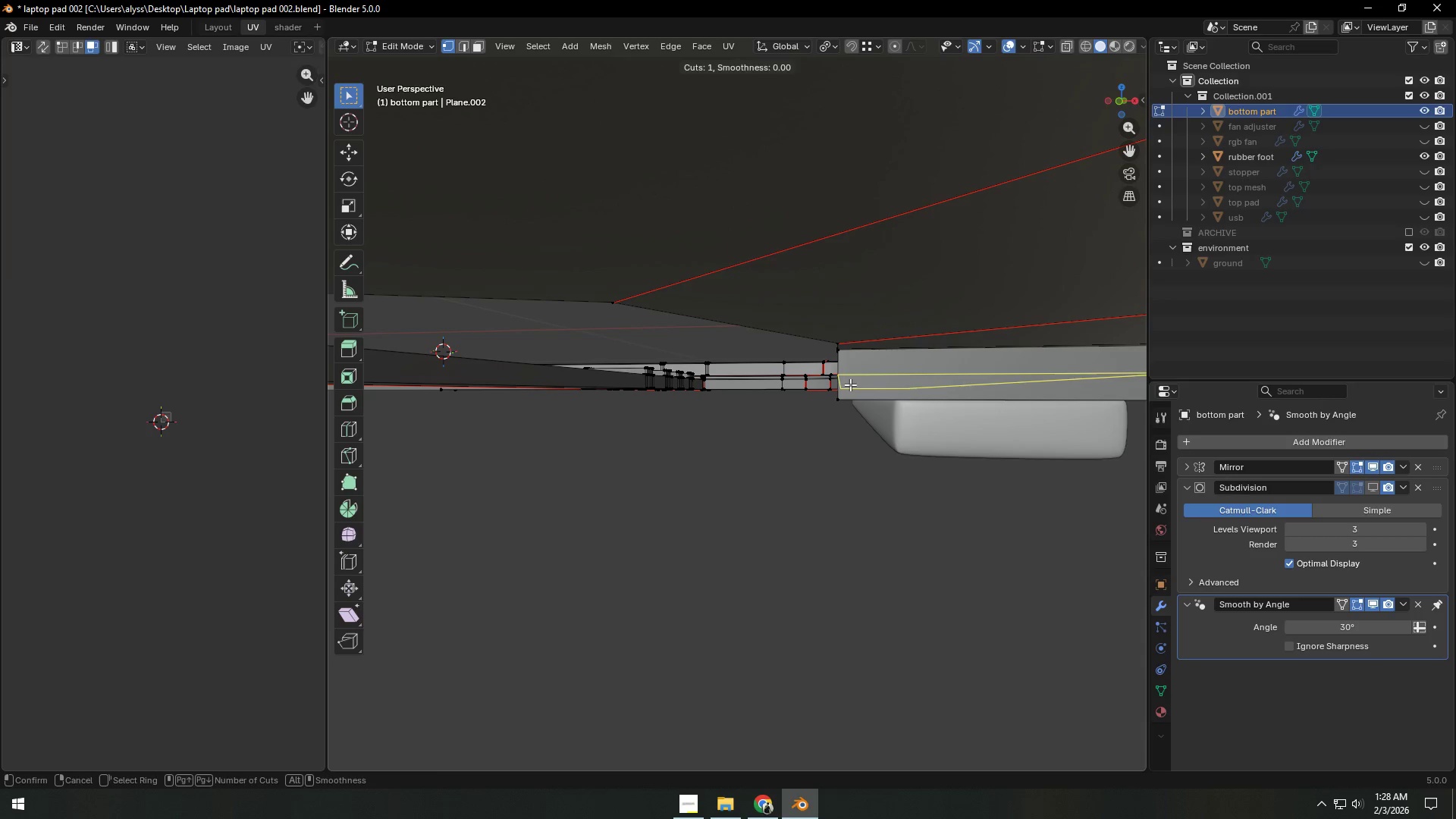 
left_click([851, 384])
 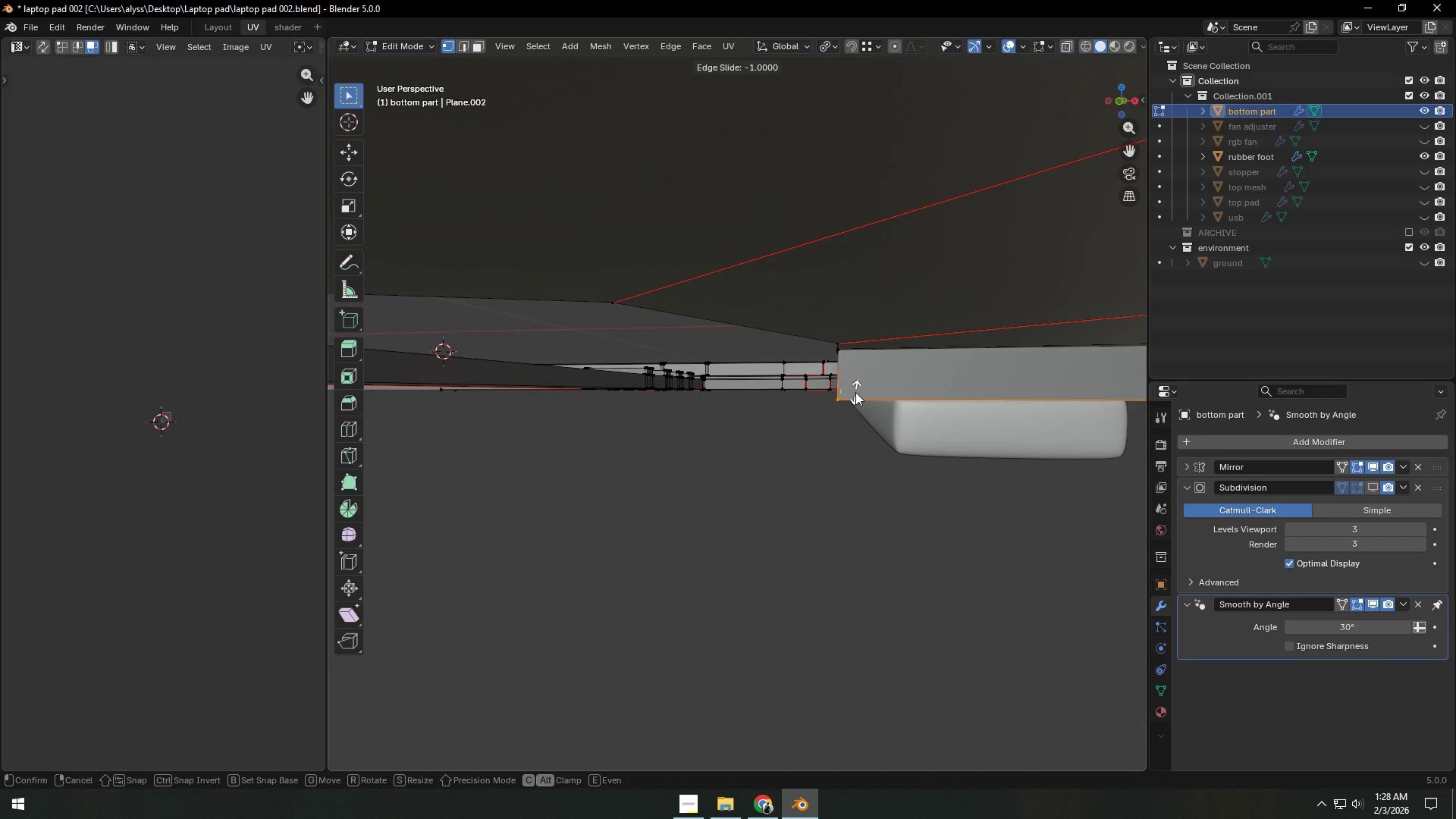 
hold_key(key=ShiftLeft, duration=0.62)
 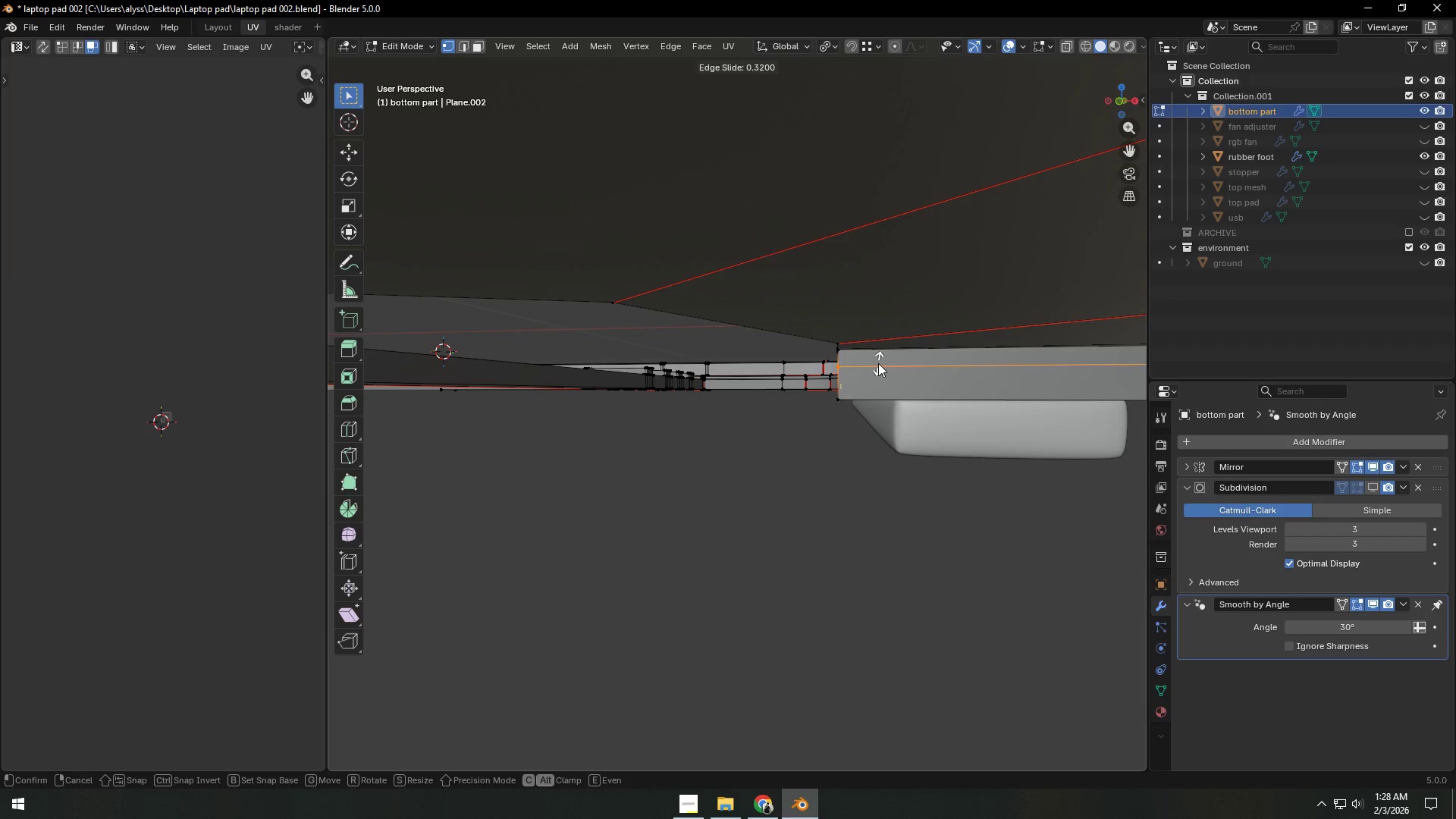 
hold_key(key=ShiftLeft, duration=1.5)
 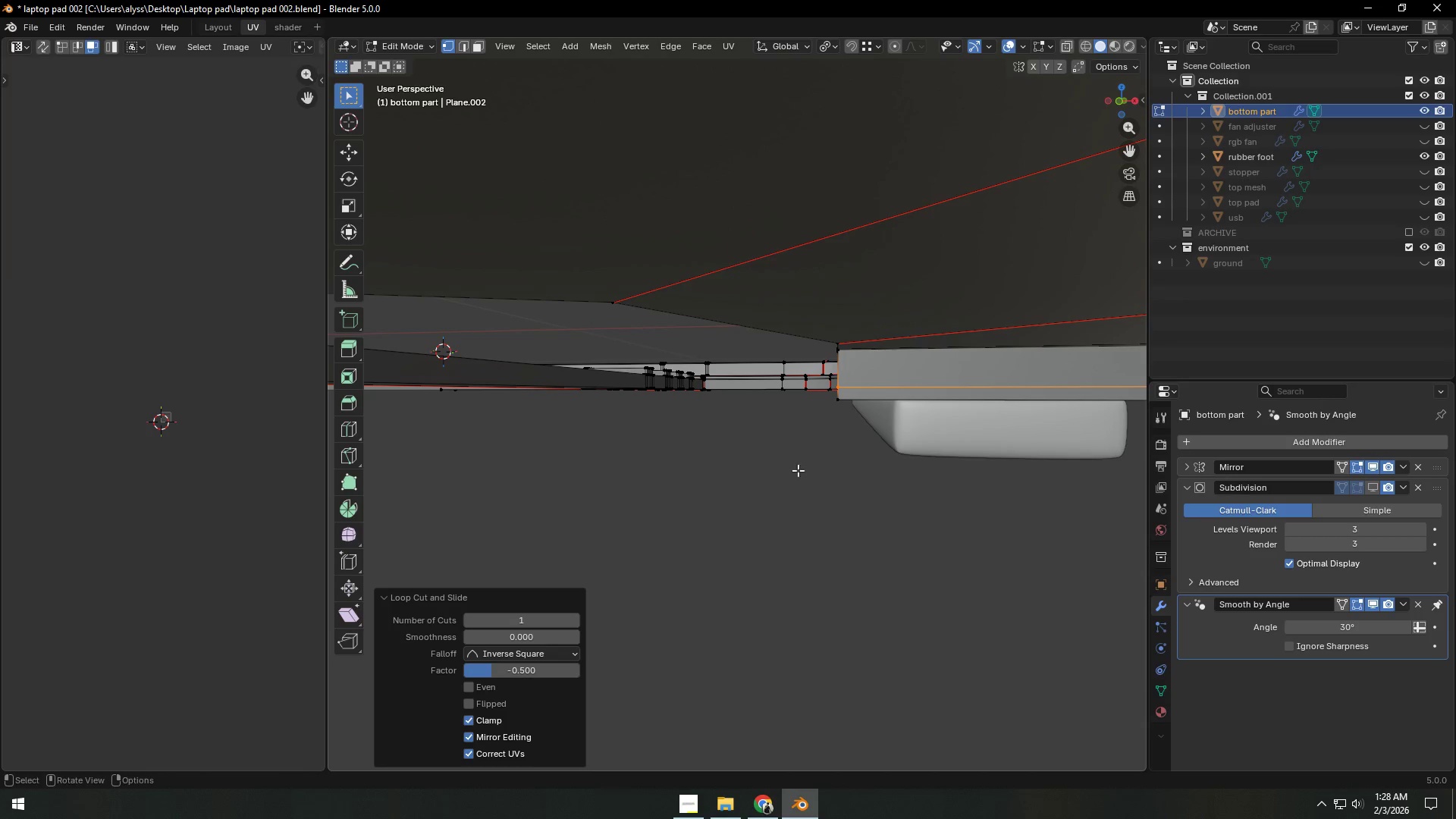 
hold_key(key=ShiftLeft, duration=0.36)
left_click([885, 402])
 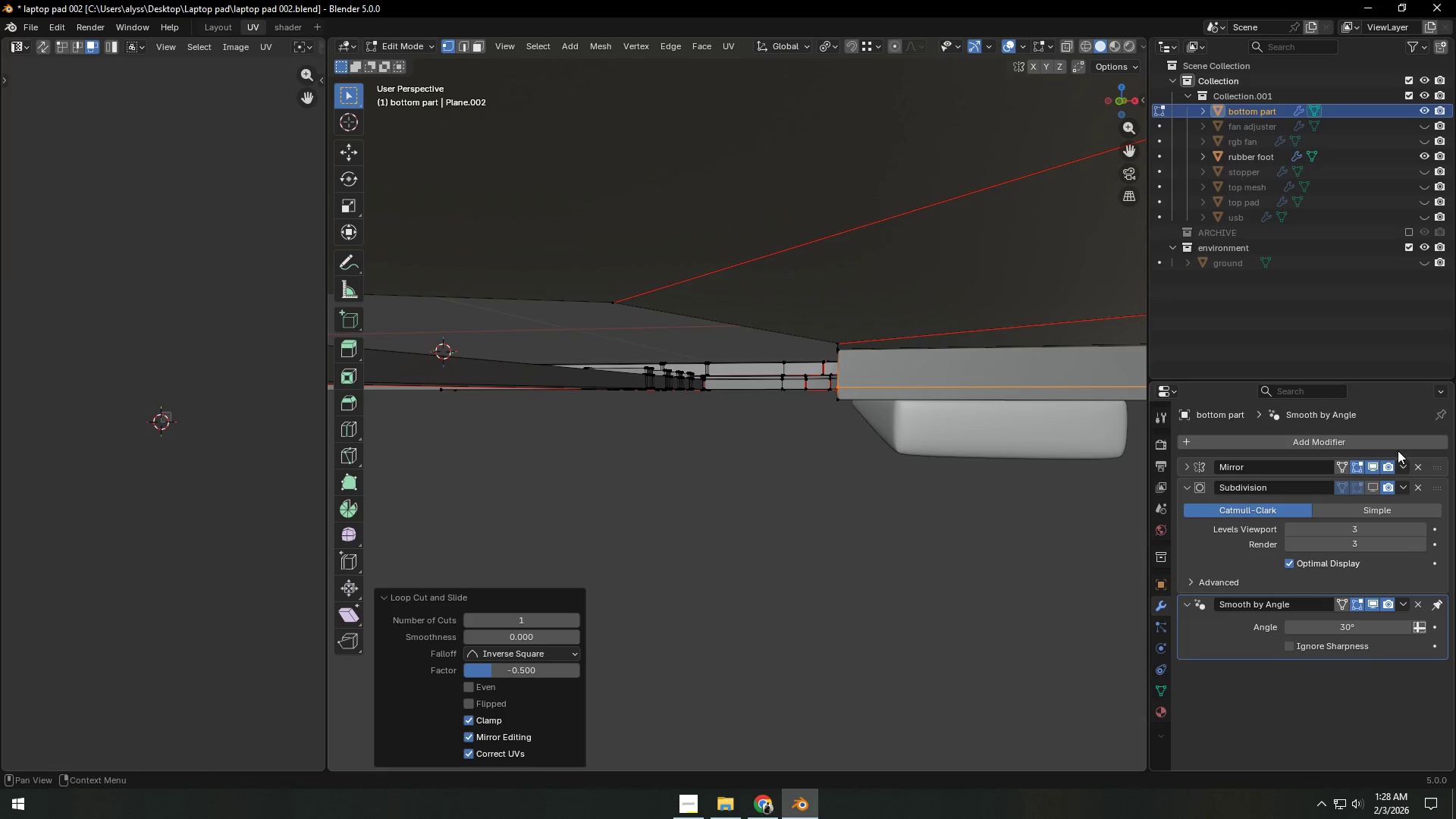 
left_click([1375, 485])
 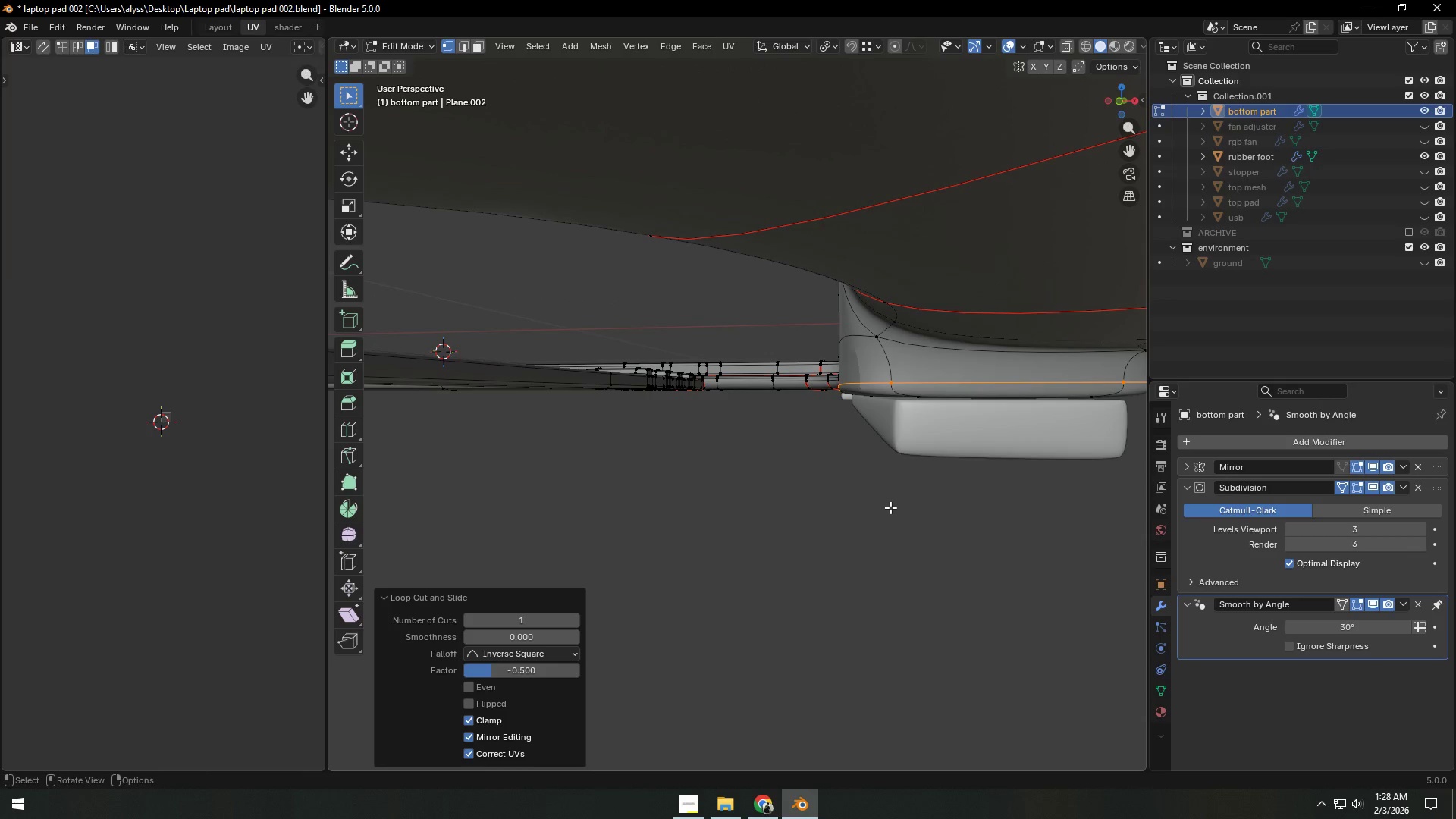 
key(Tab)
 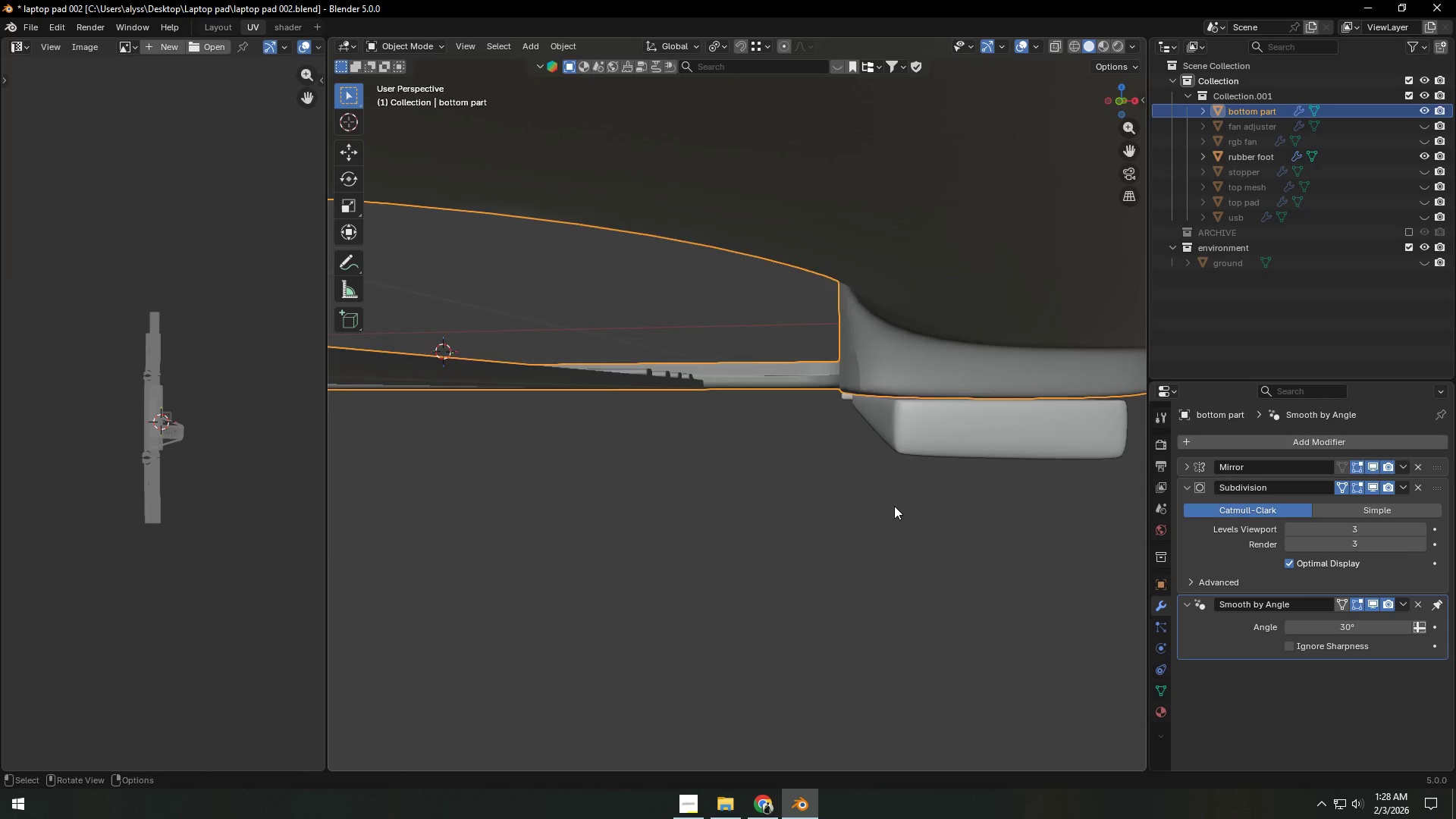 
scroll: coordinate [894, 506], scroll_direction: down, amount: 1.0
 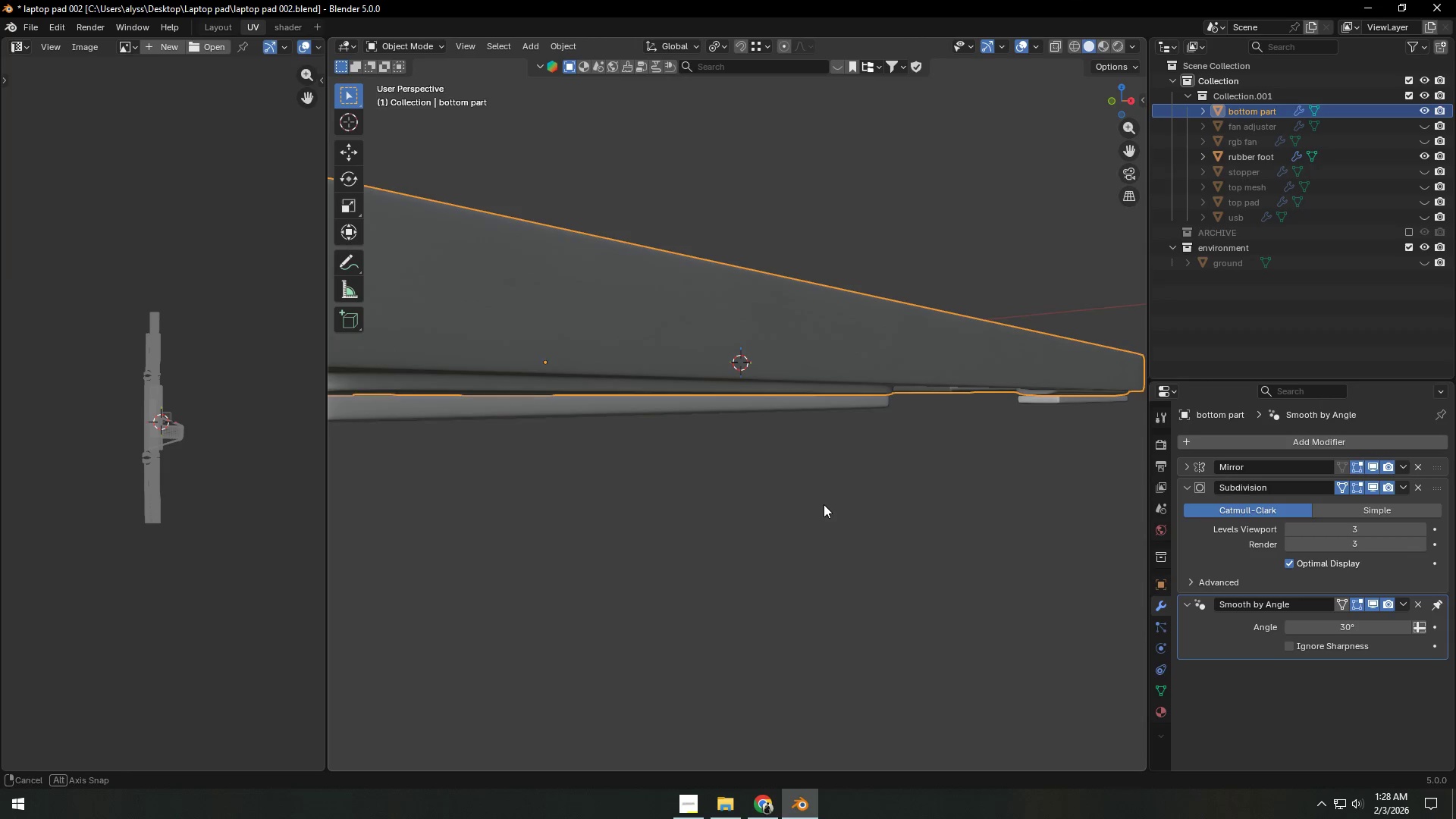 
left_click([910, 498])
 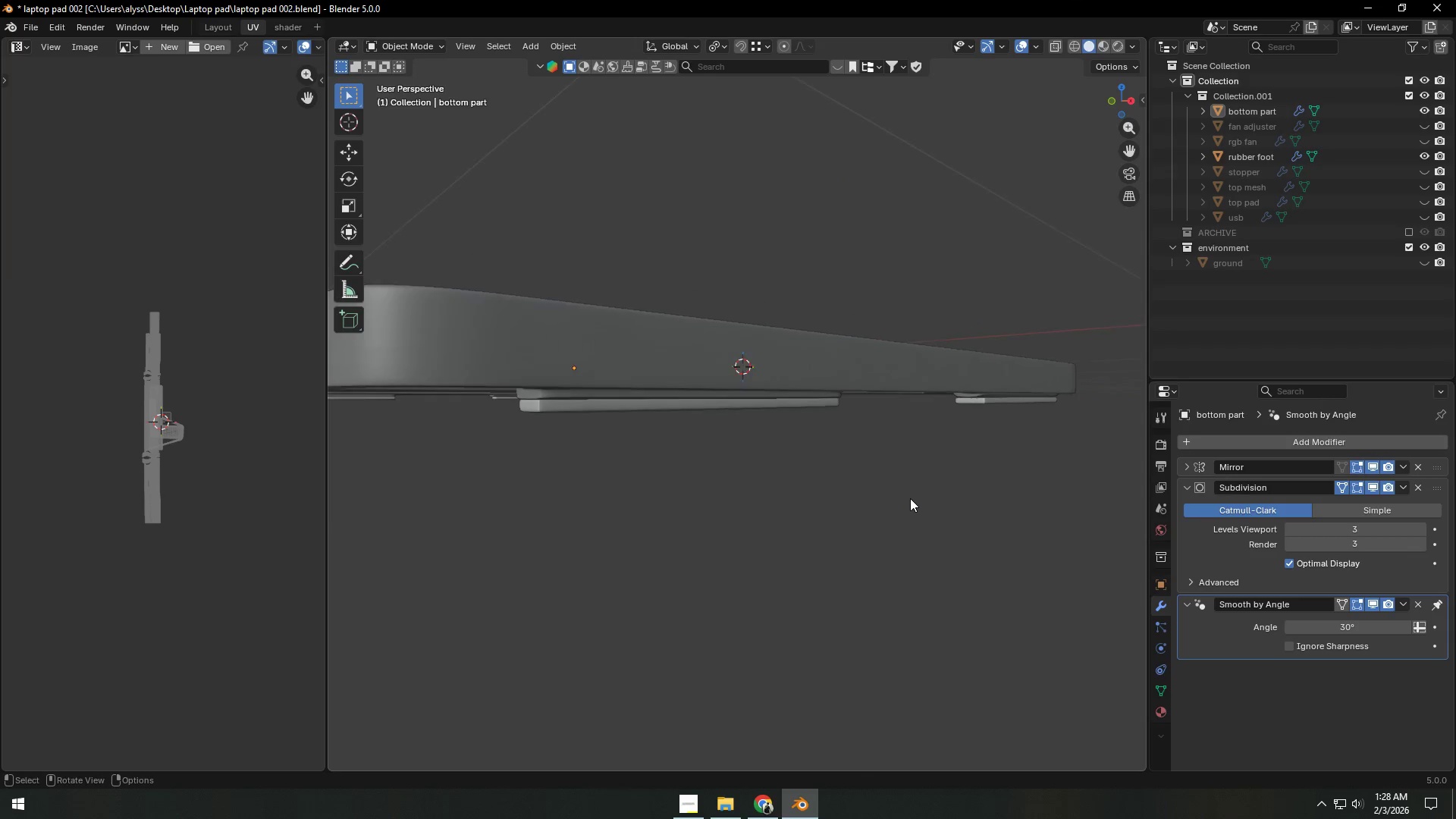 
scroll: coordinate [910, 498], scroll_direction: down, amount: 2.0
 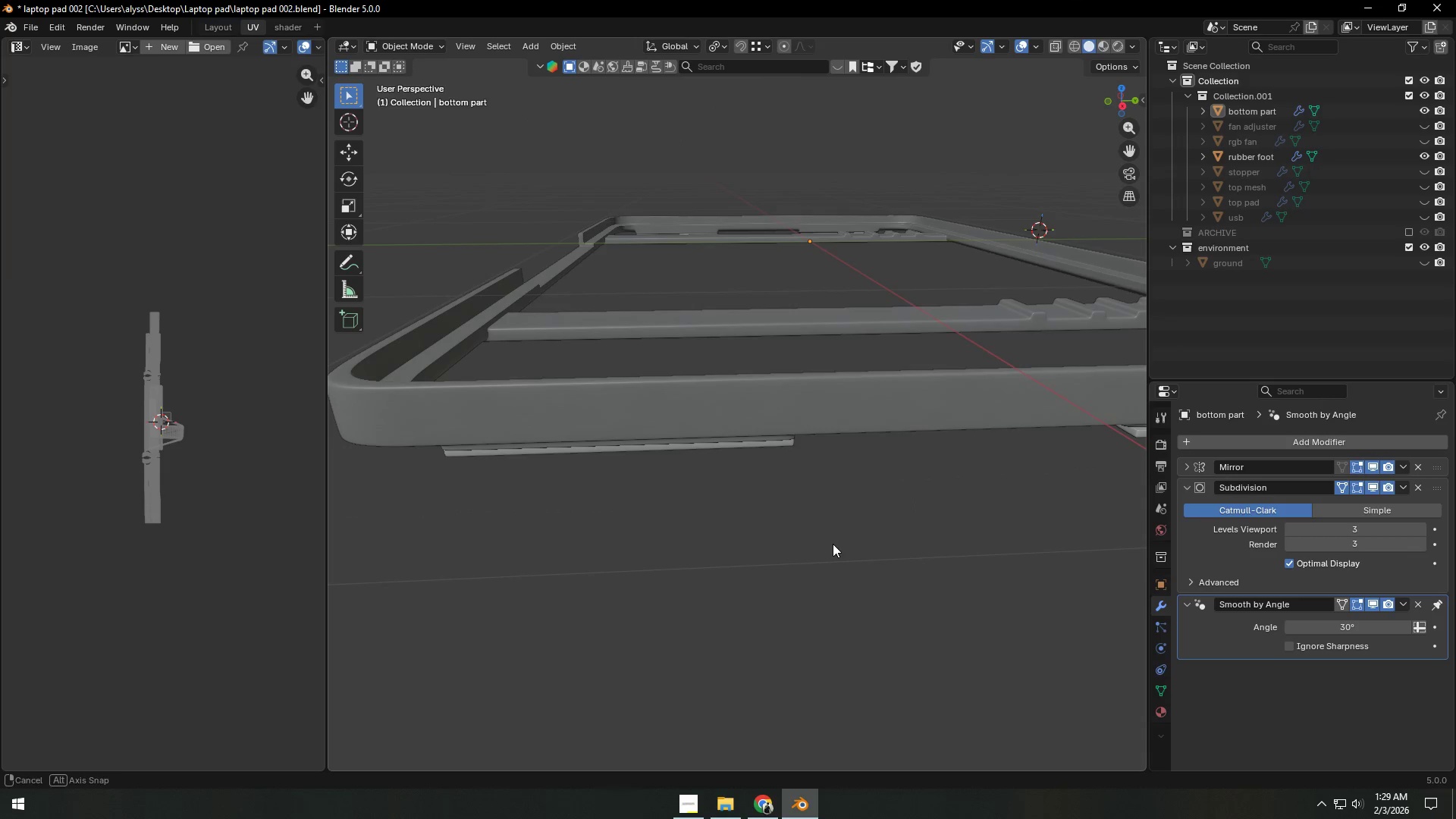 
hold_key(key=ShiftLeft, duration=0.38)
 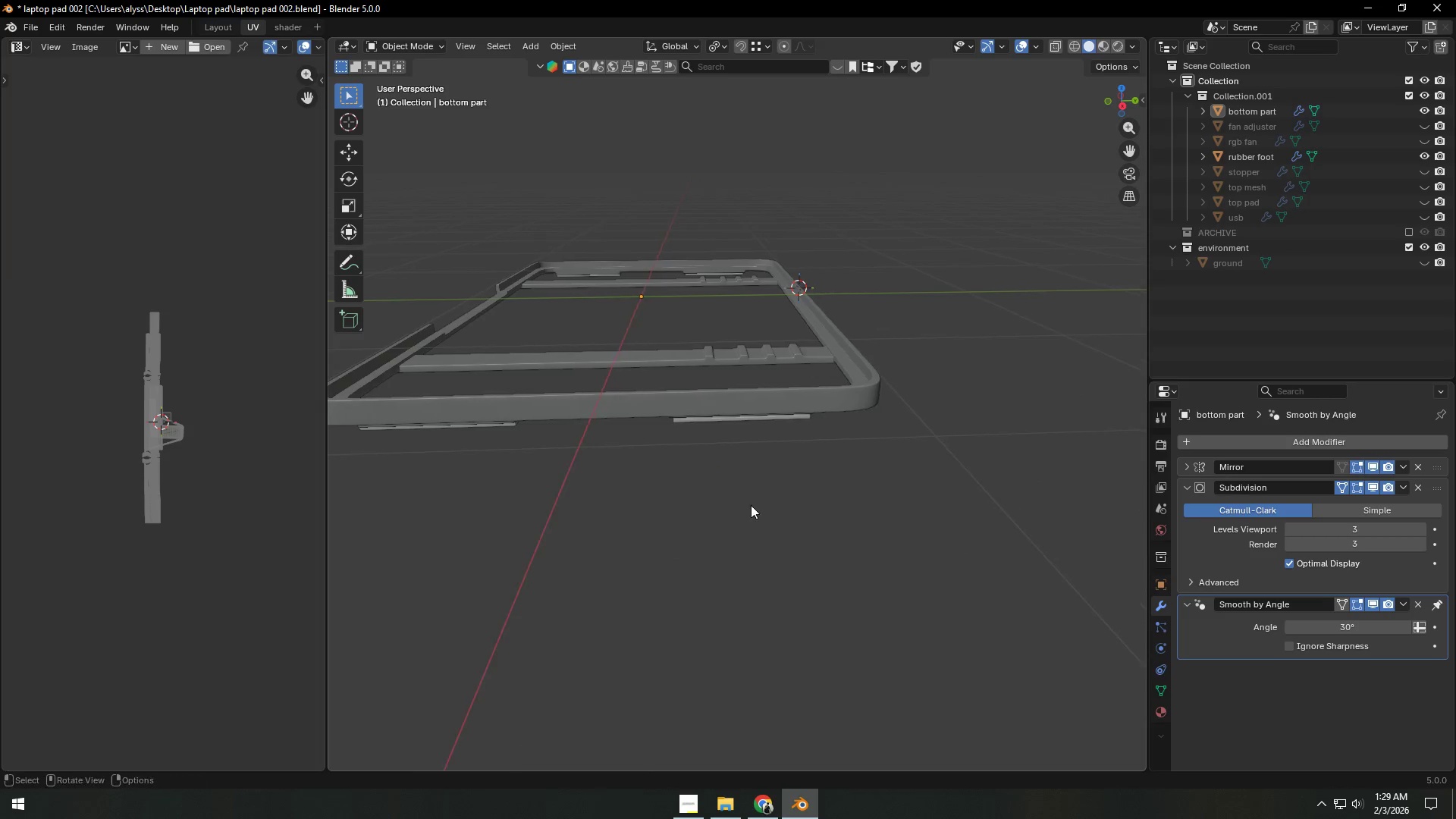 
scroll: coordinate [893, 521], scroll_direction: down, amount: 4.0
 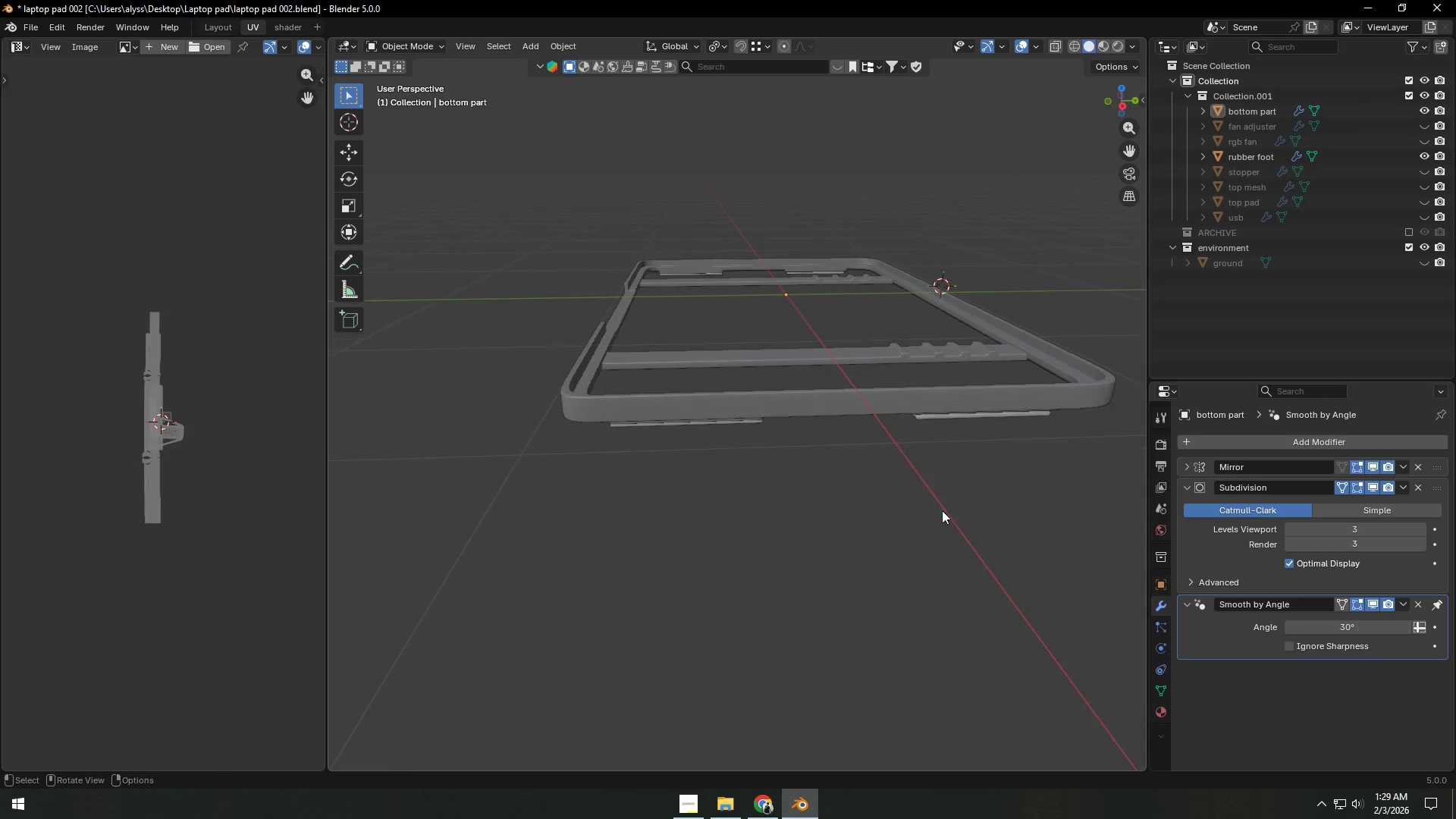 
scroll: coordinate [752, 505], scroll_direction: up, amount: 7.0
 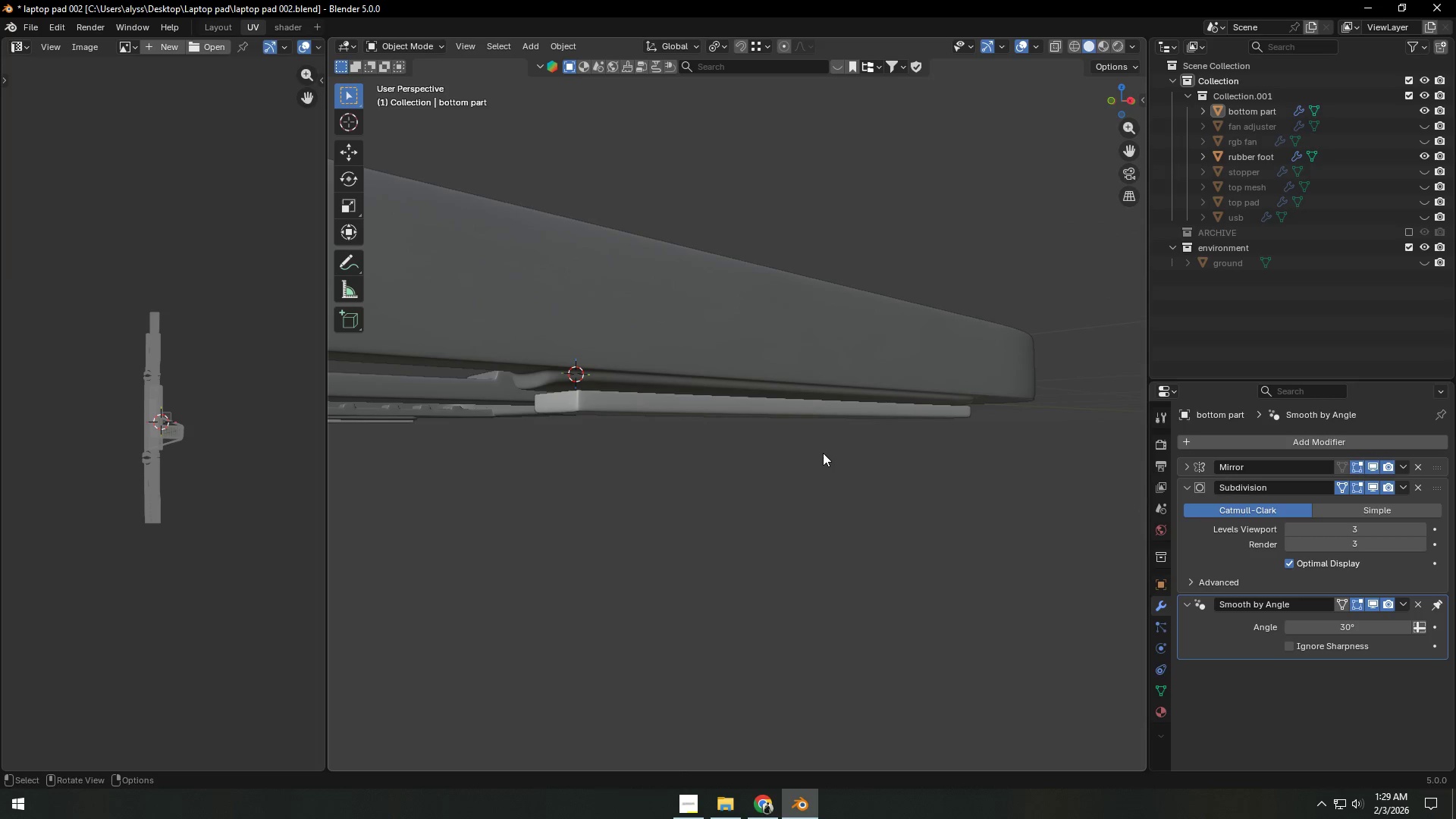 
left_click([662, 415])
 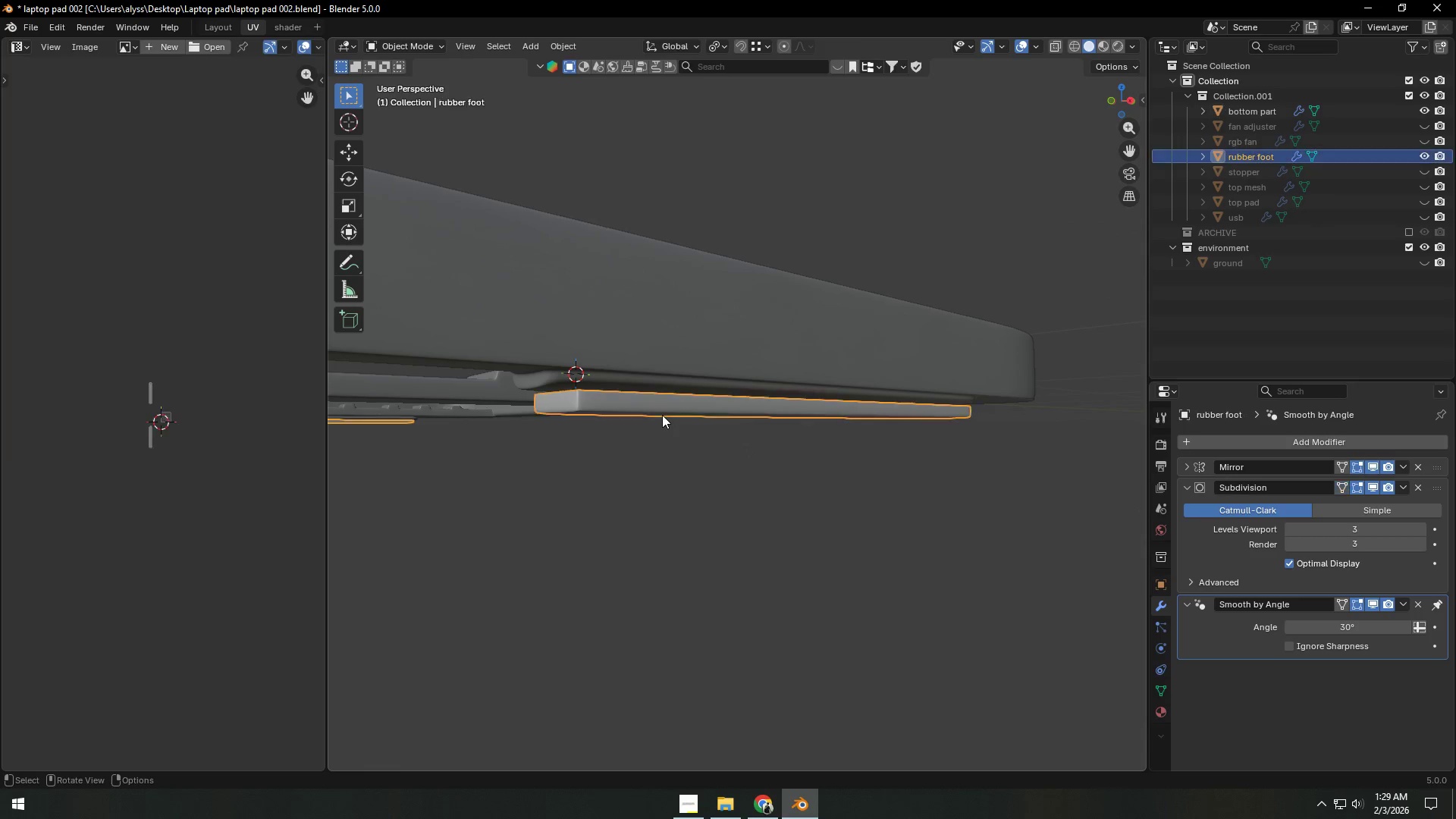 
key(Tab)
 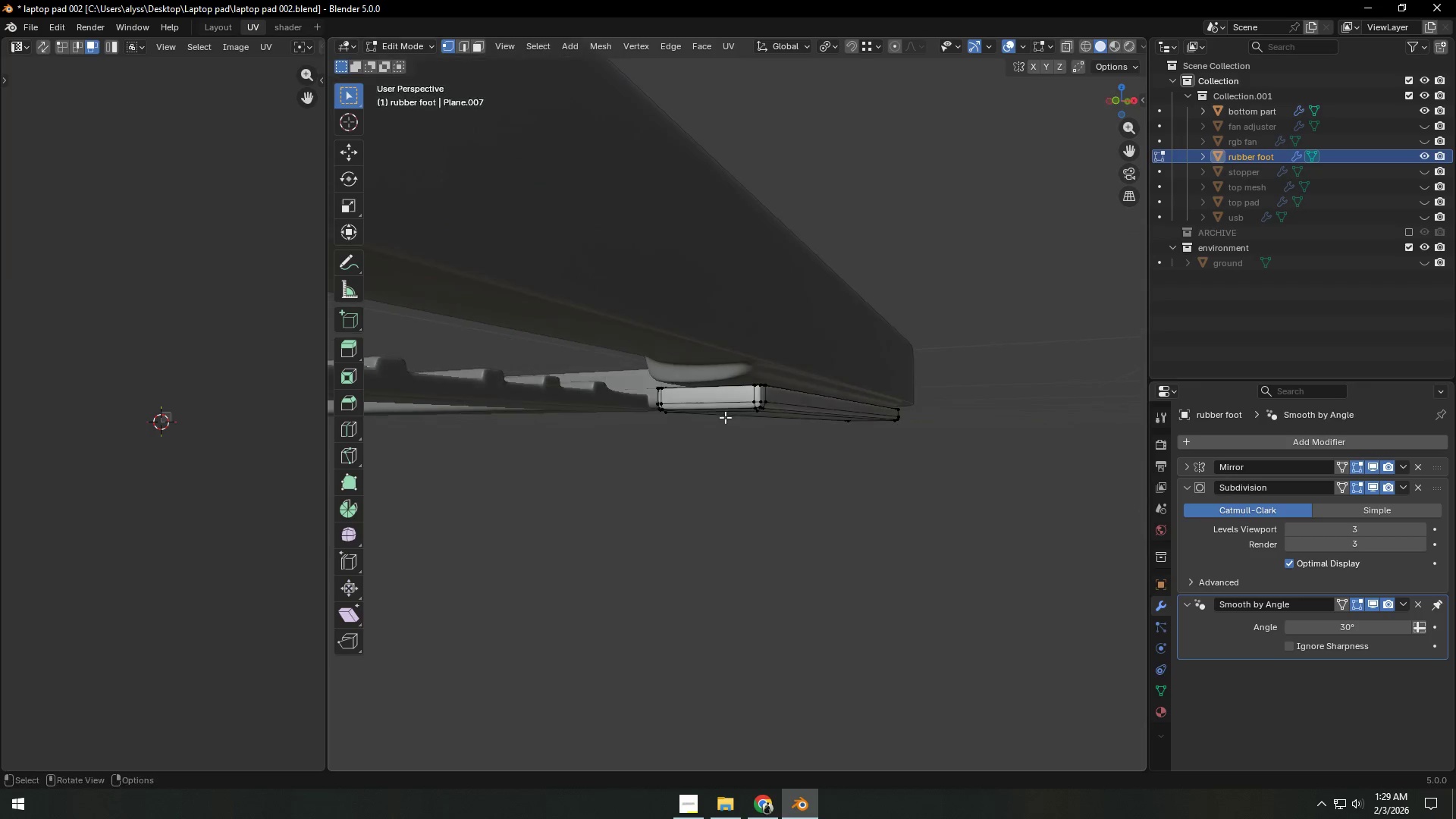 
key(Tab)
 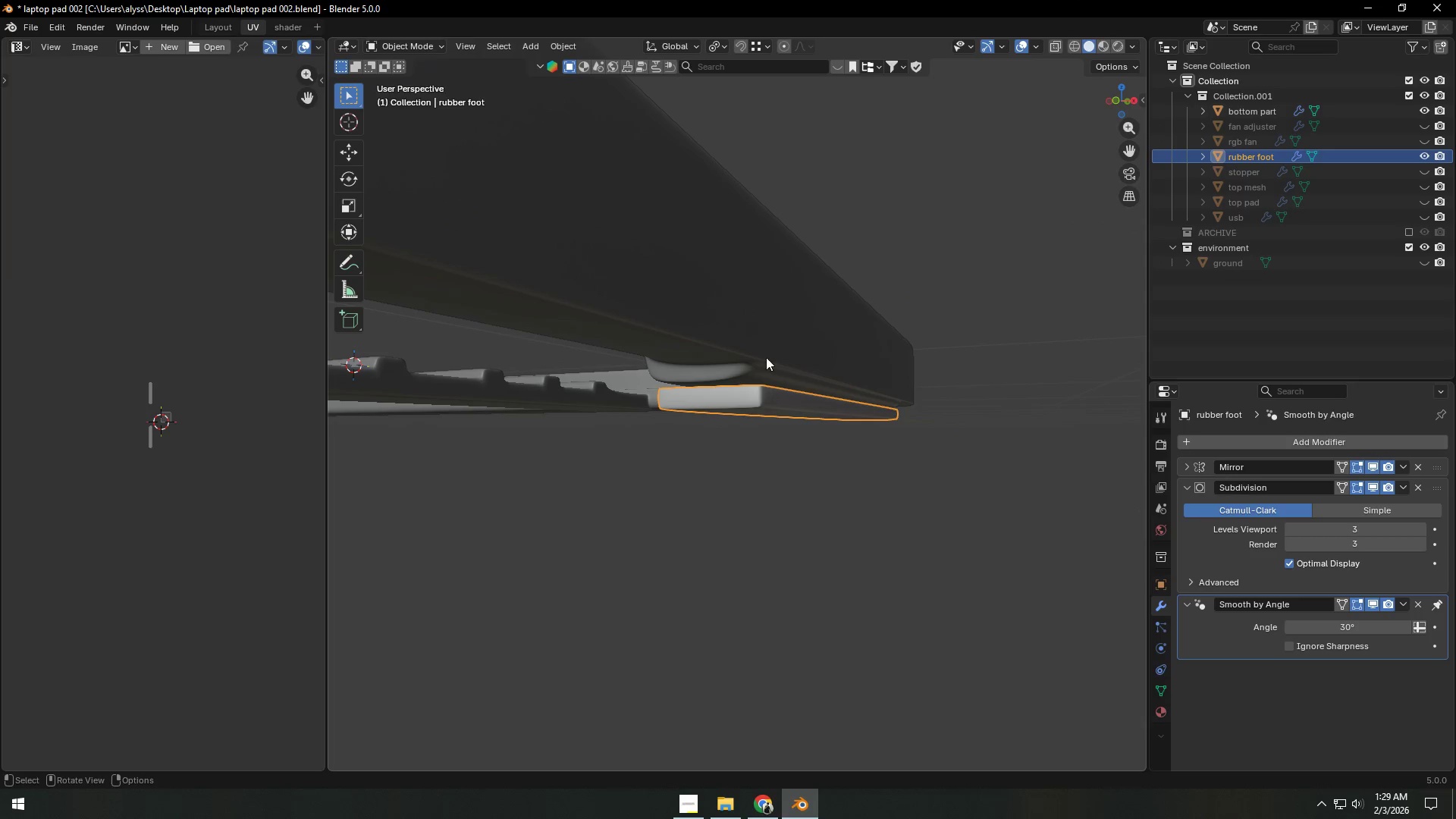 
left_click([766, 353])
 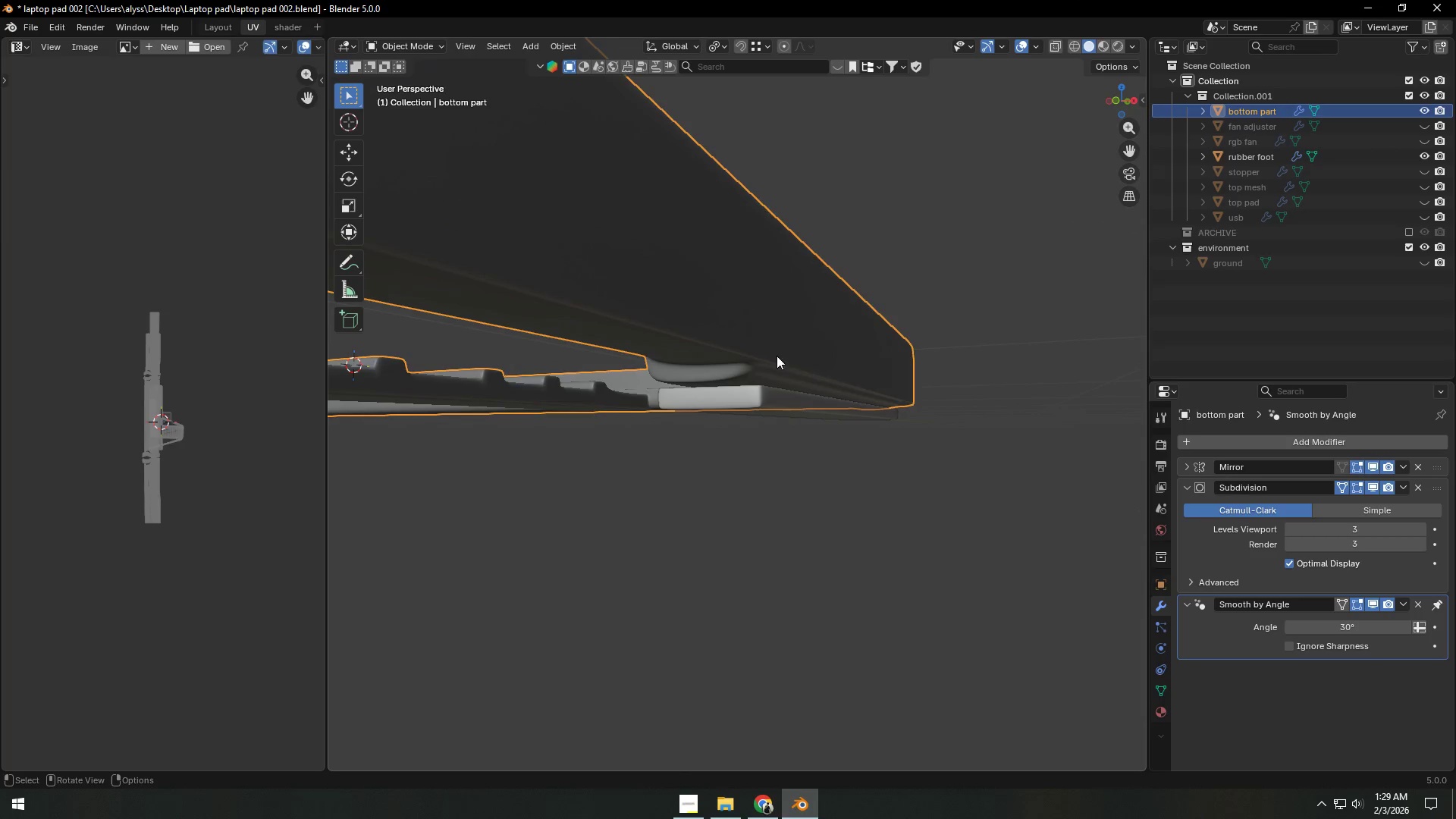 
key(Tab)
 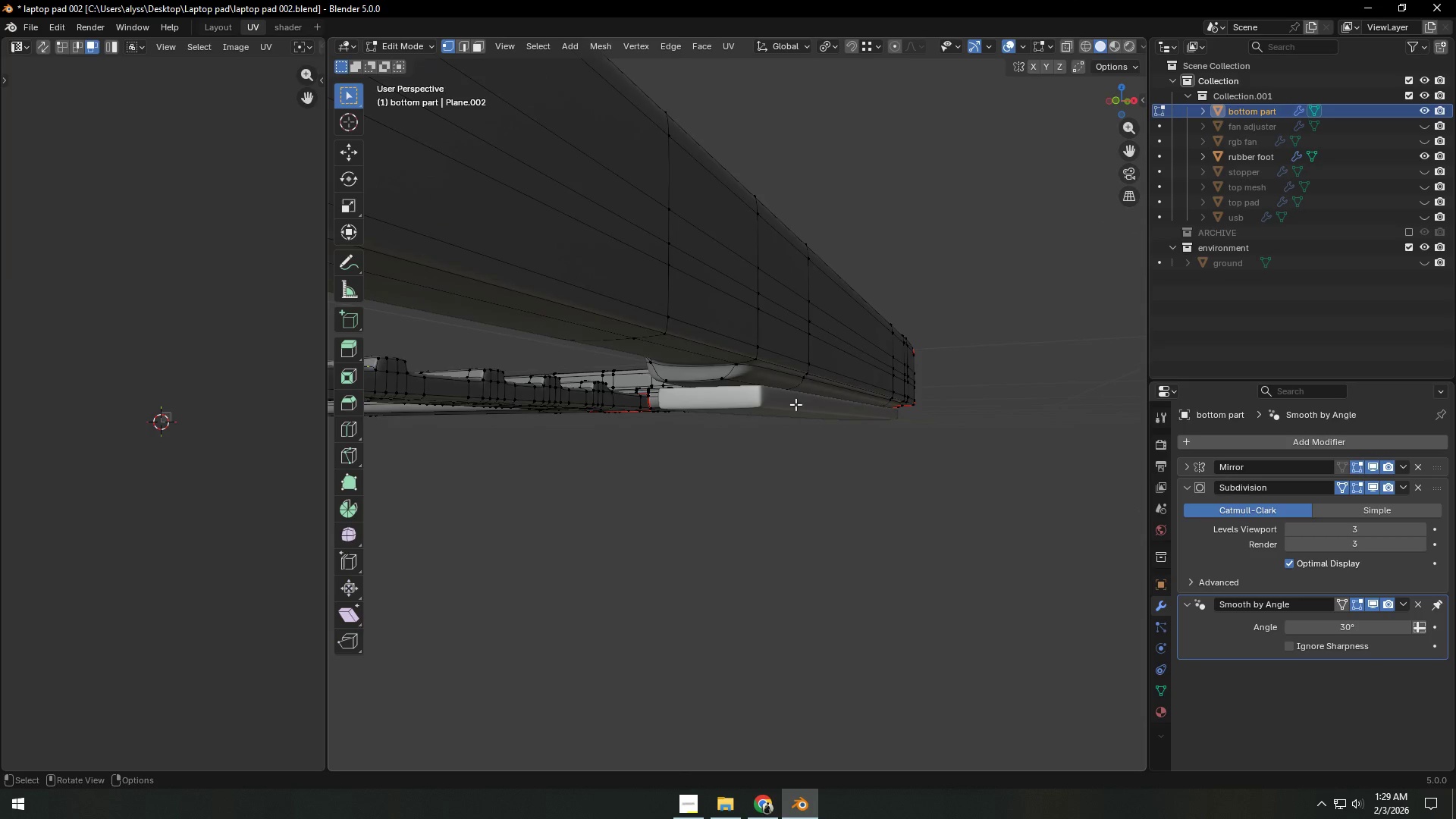 
scroll: coordinate [795, 404], scroll_direction: up, amount: 1.0
 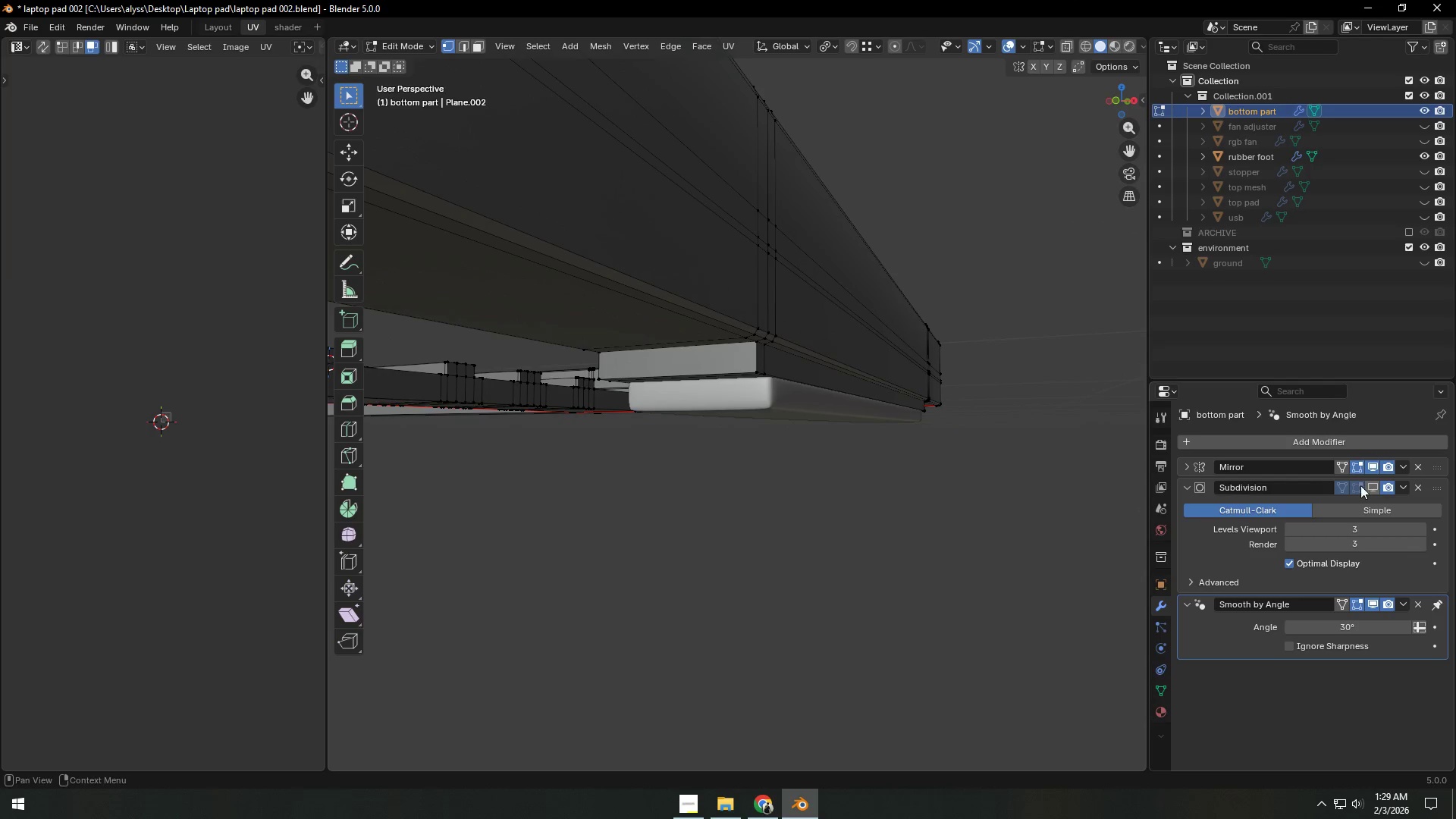 
key(Control+ControlLeft)
 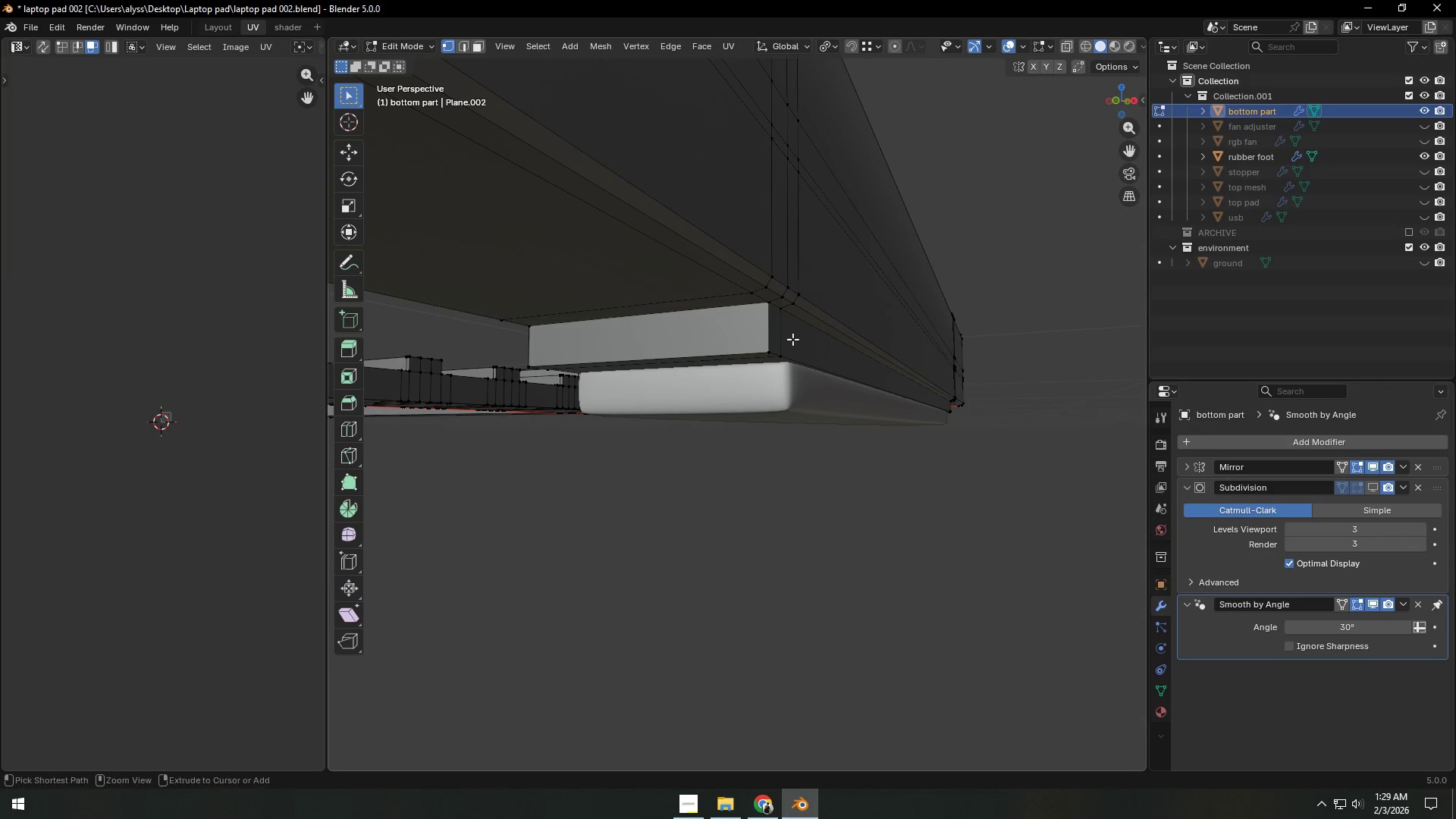 
scroll: coordinate [874, 477], scroll_direction: up, amount: 1.0
 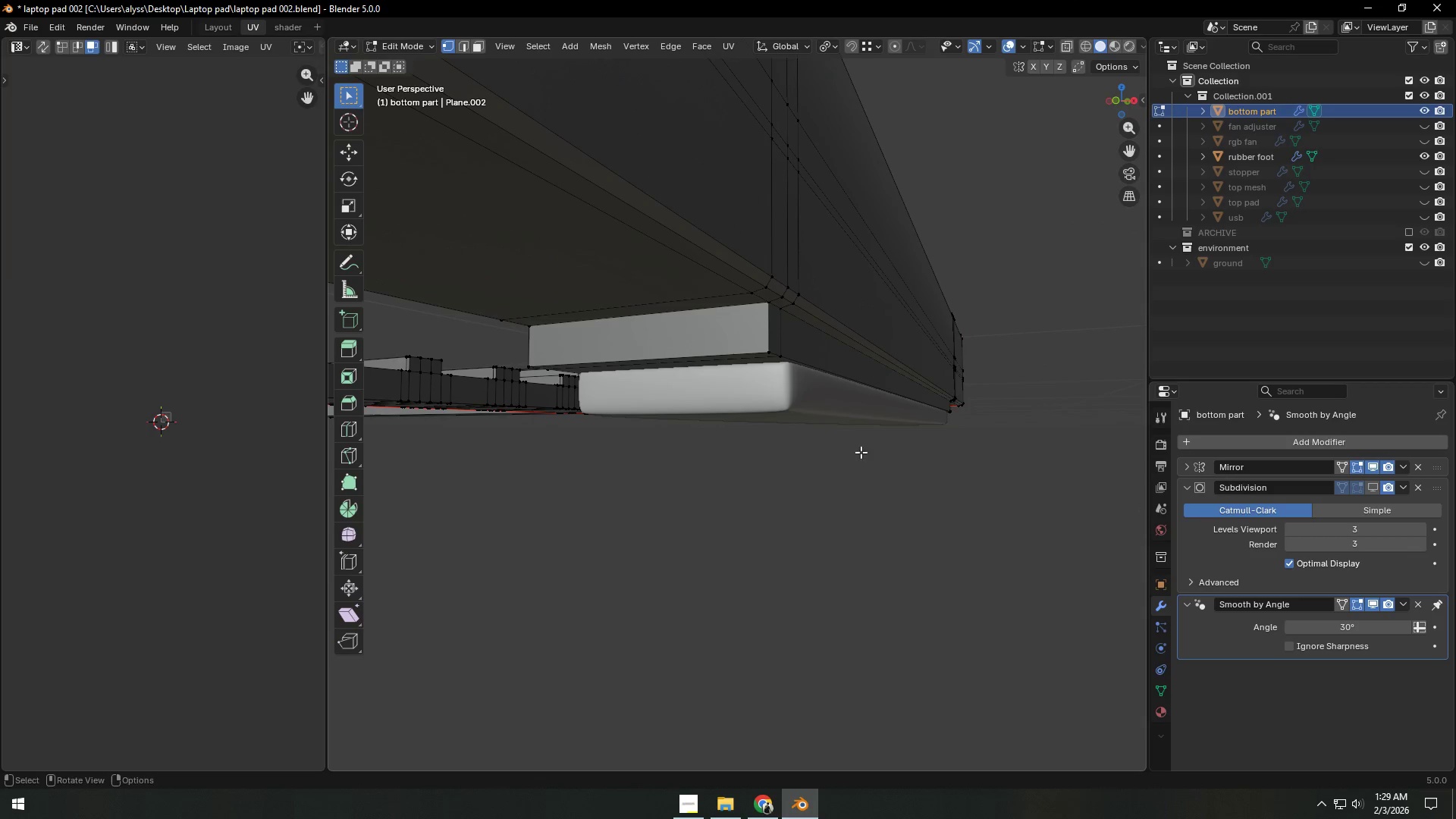 
key(Control+R)
 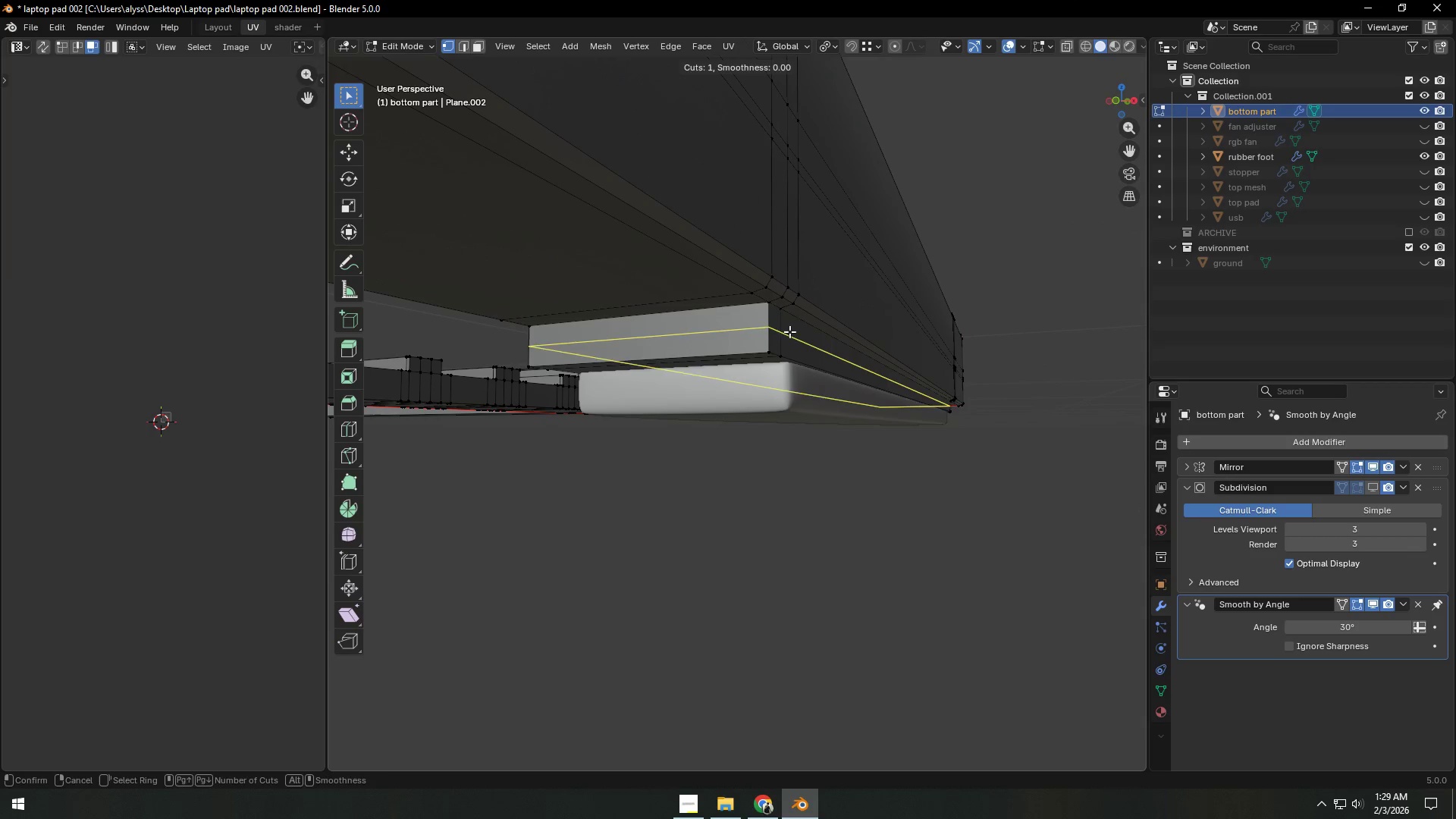 
left_click([789, 331])
 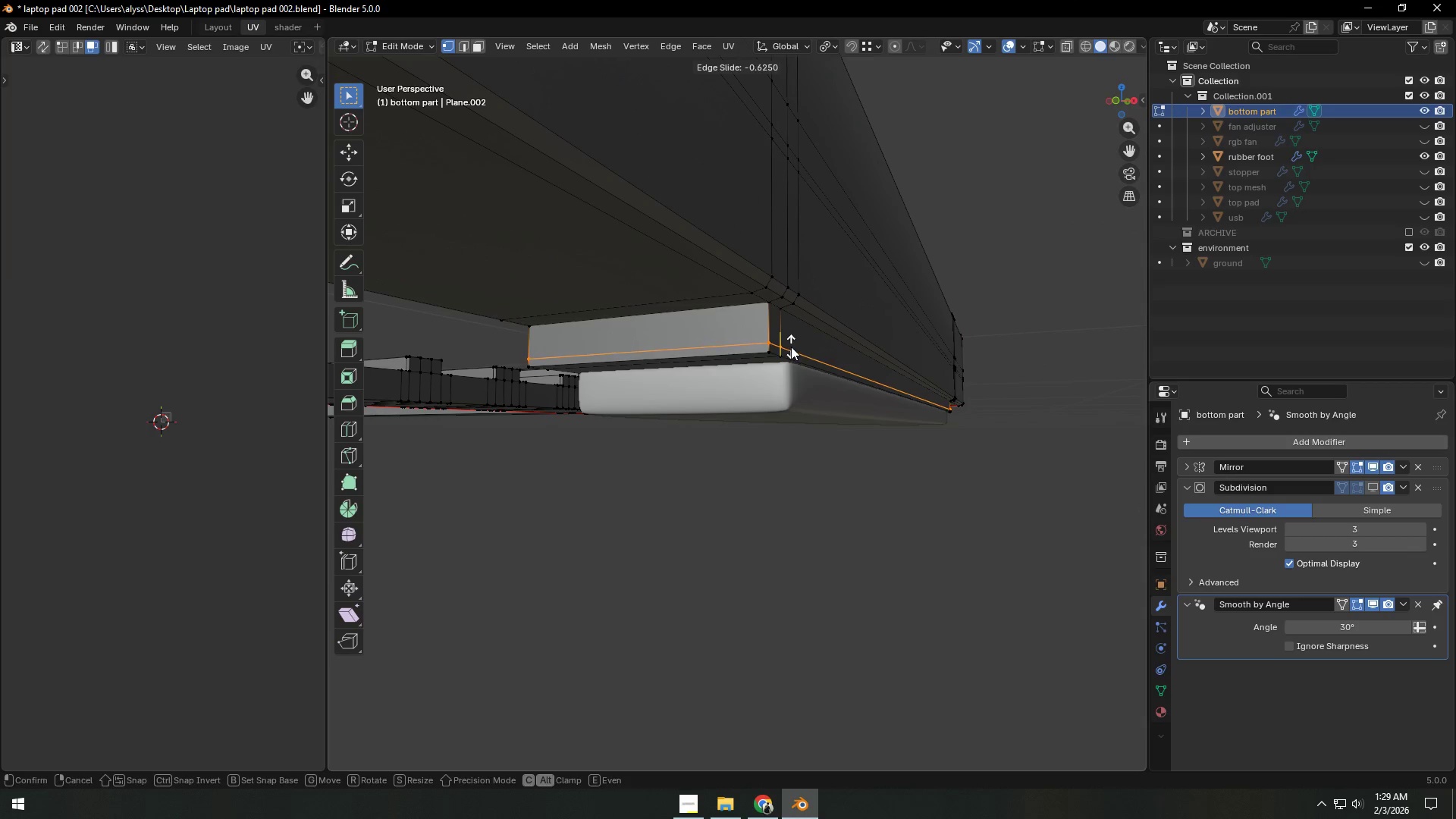 
left_click([791, 347])
 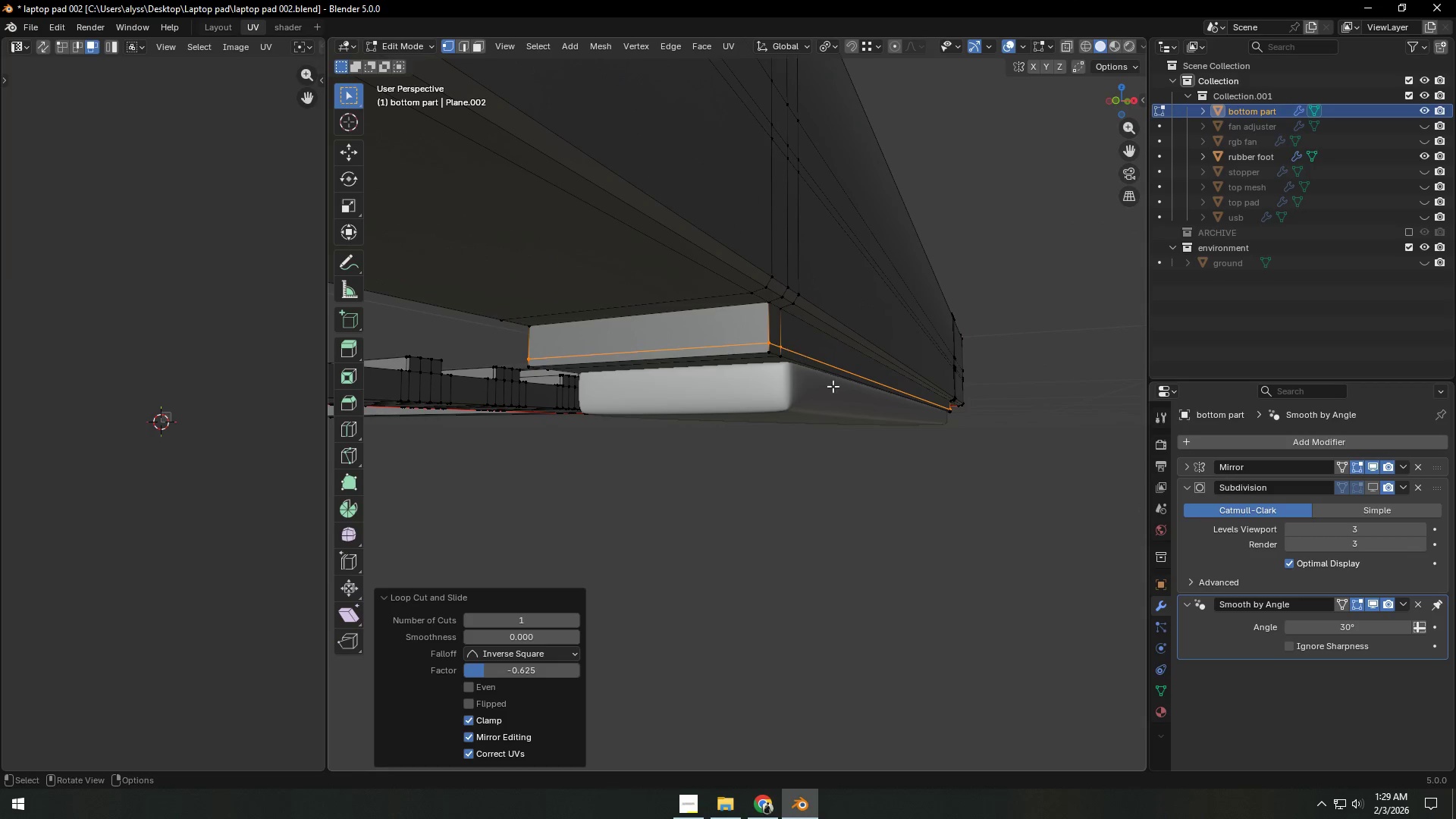 
double_click([838, 412])
 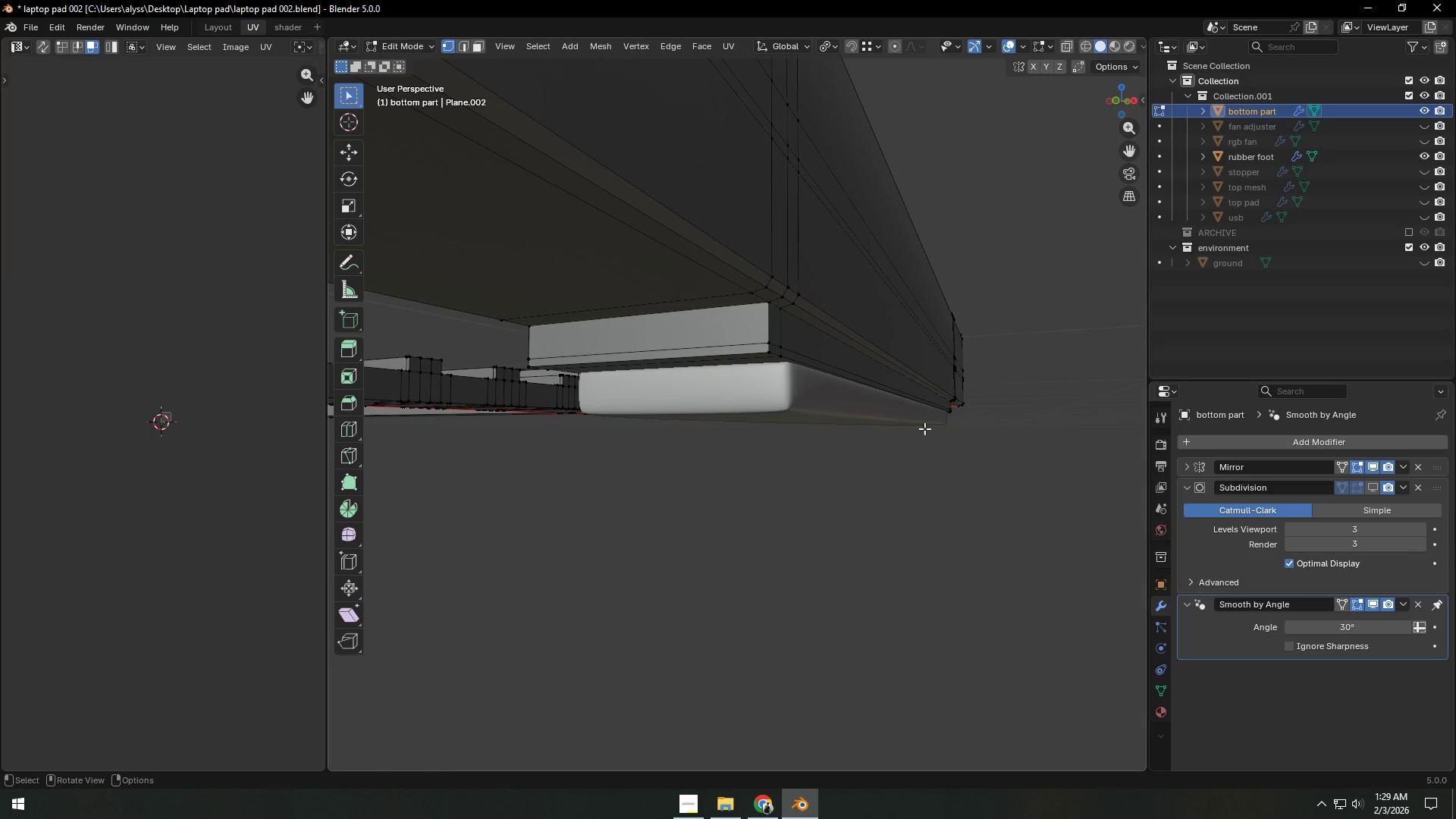 
key(Tab)
 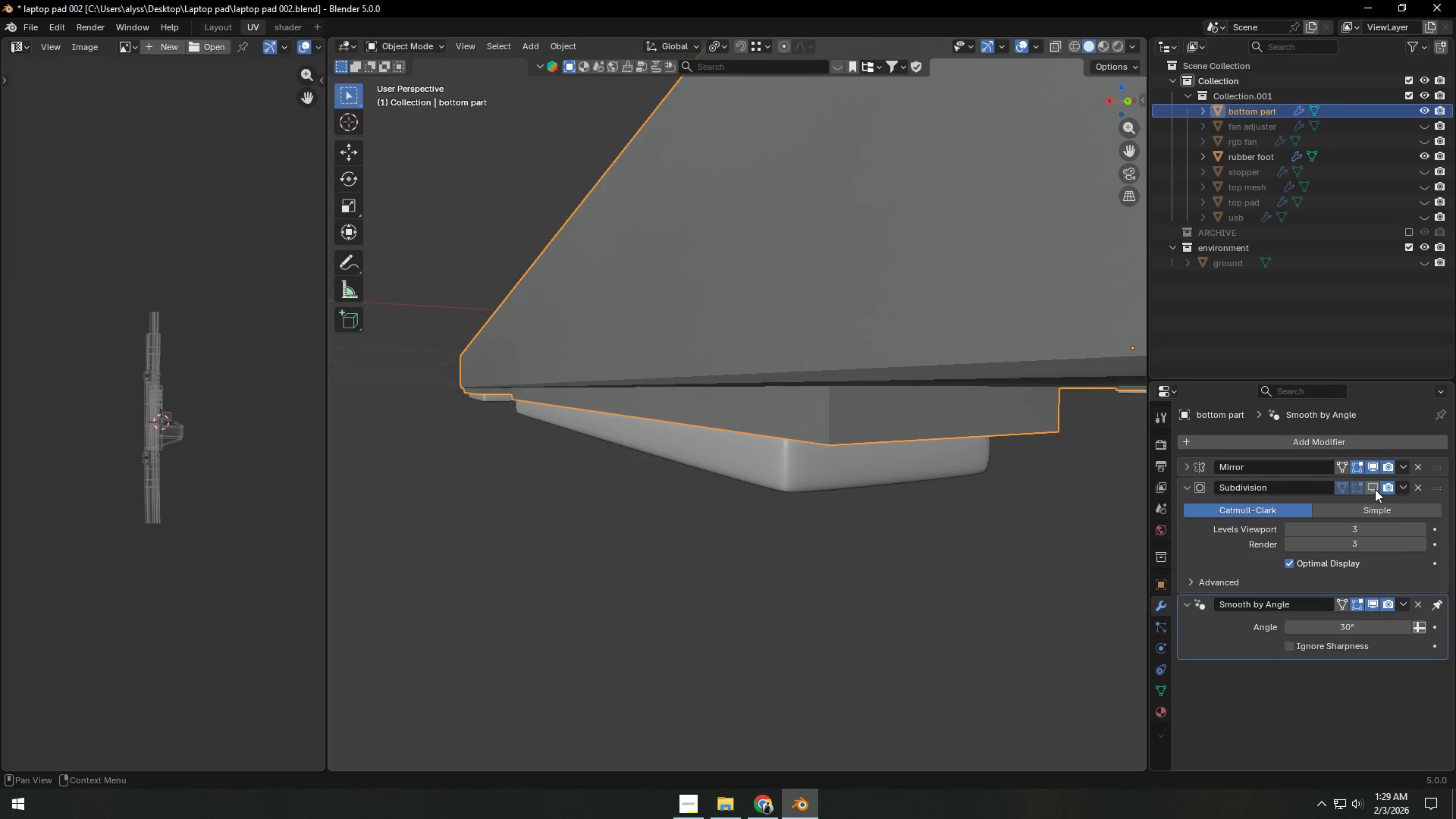 
left_click([850, 477])
 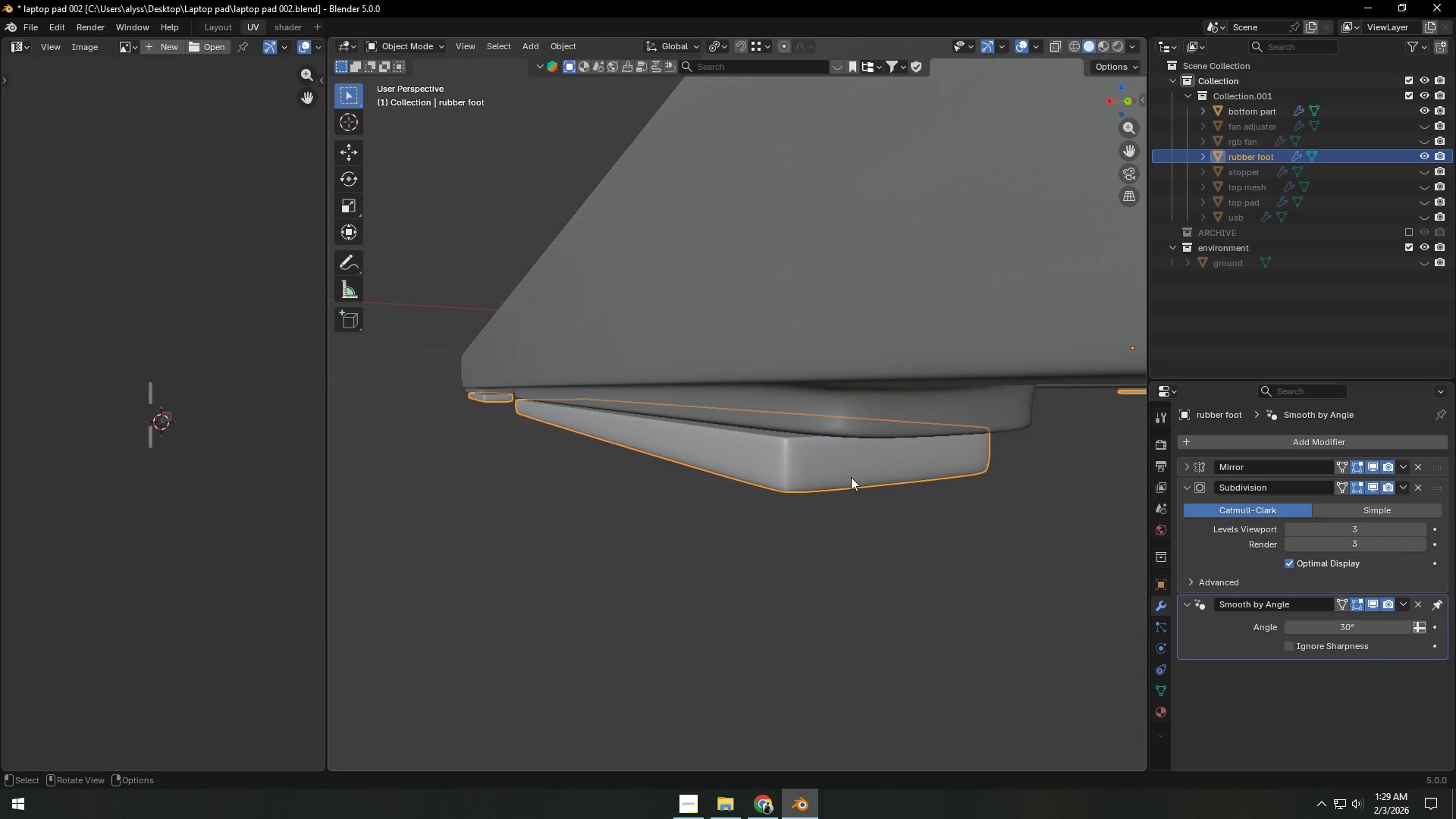 
key(Tab)
 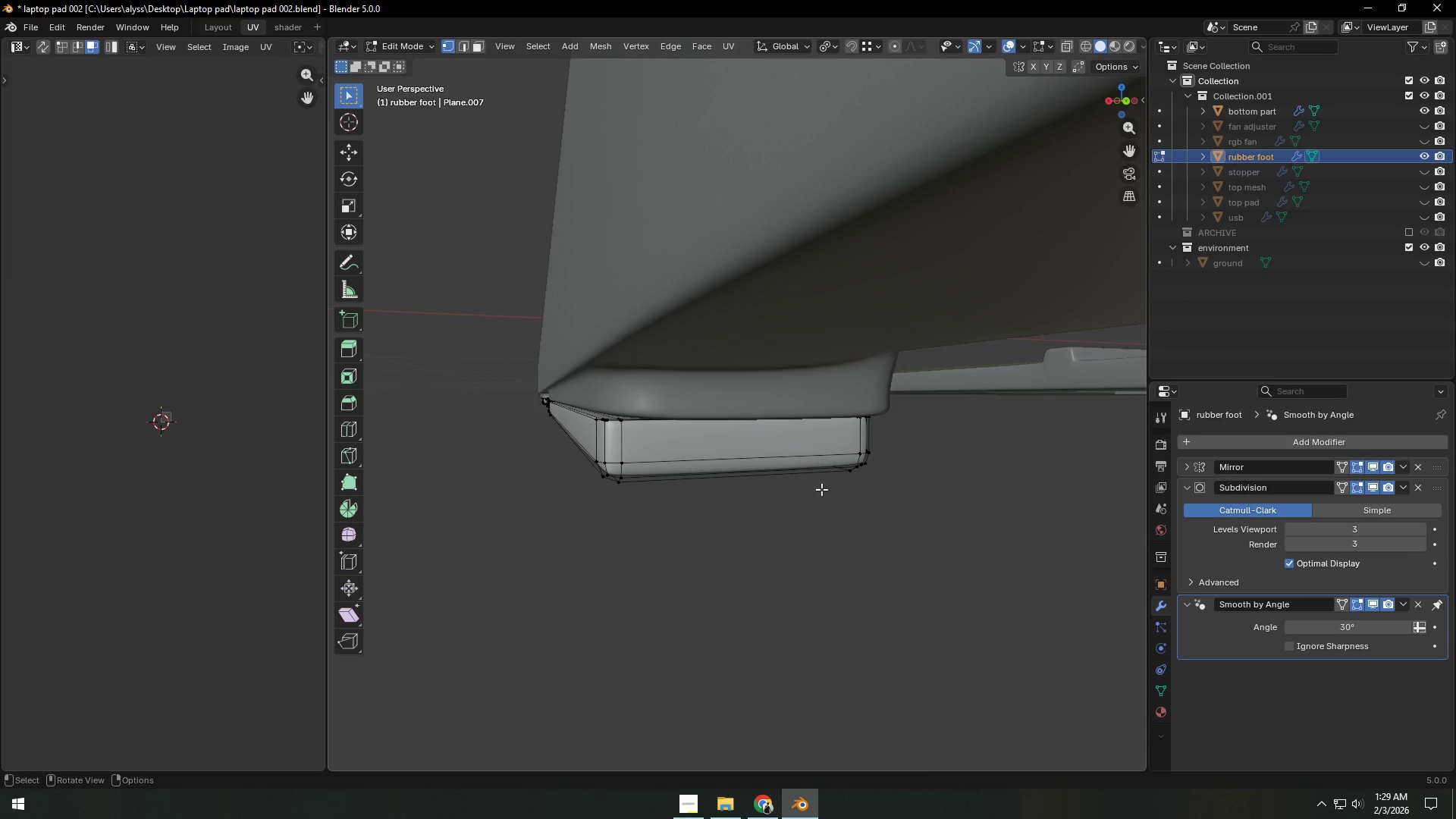 
hold_key(key=Backquote, duration=0.59)
 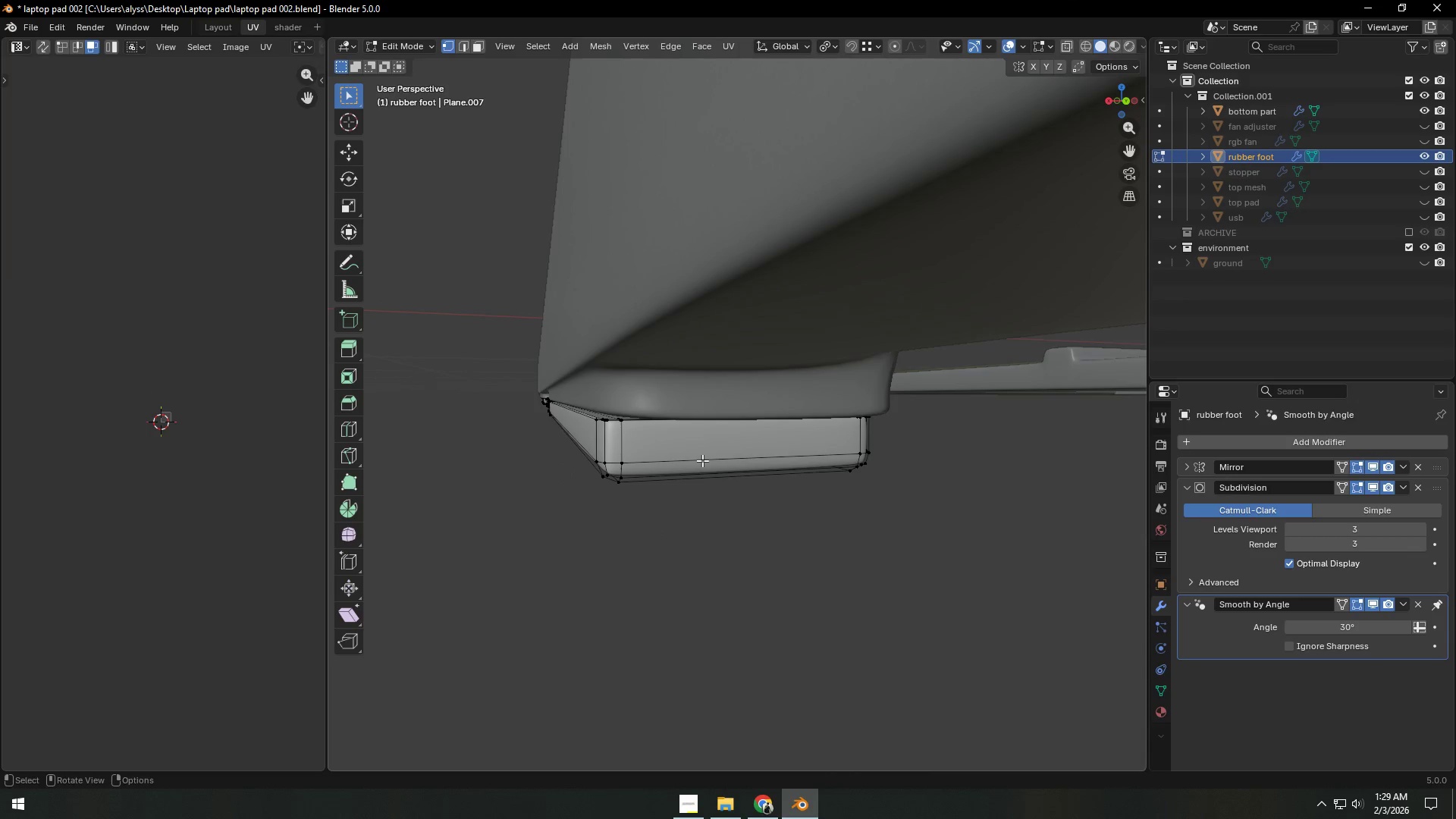 
right_click([739, 469])
 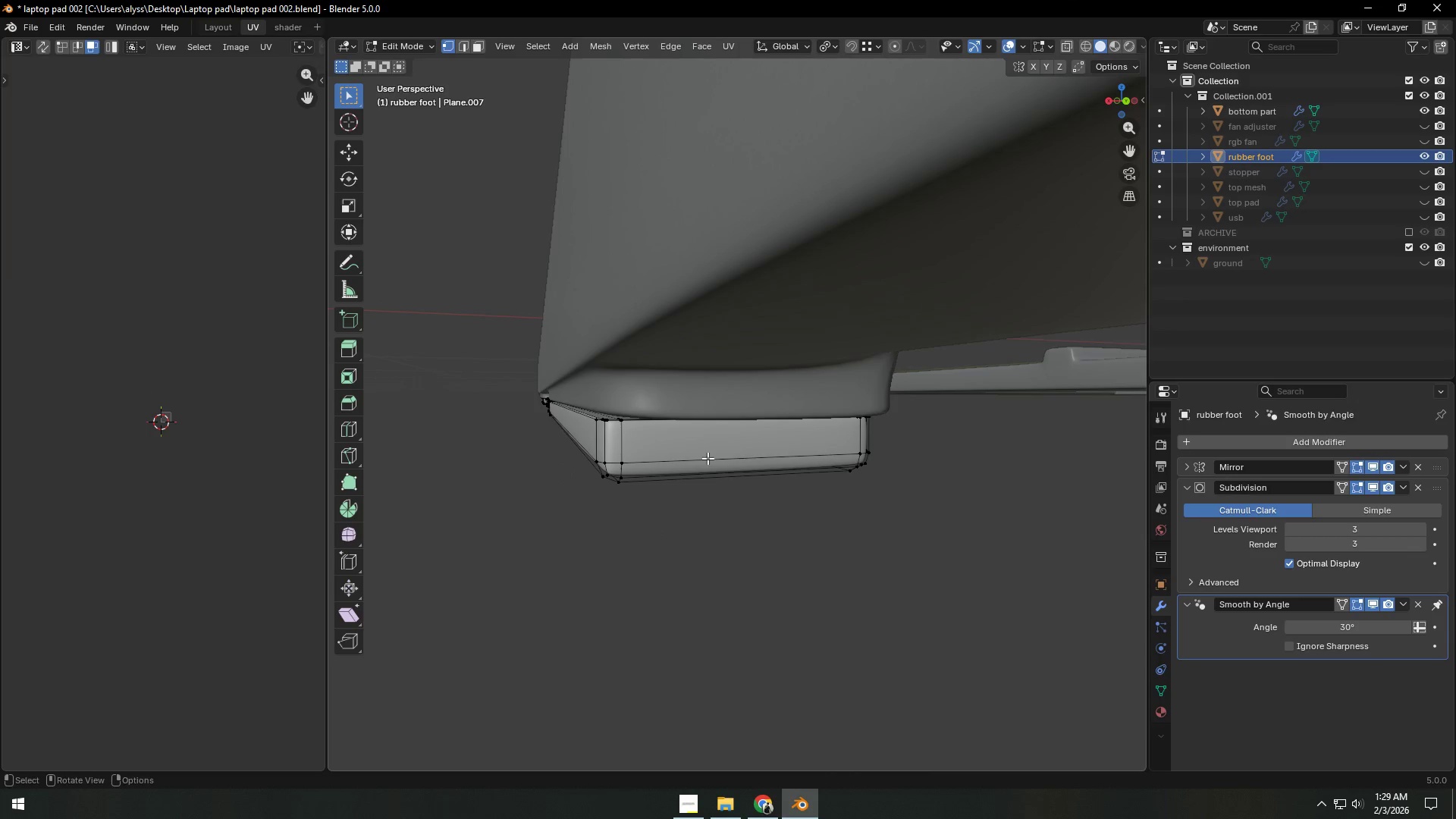 
key(2)
 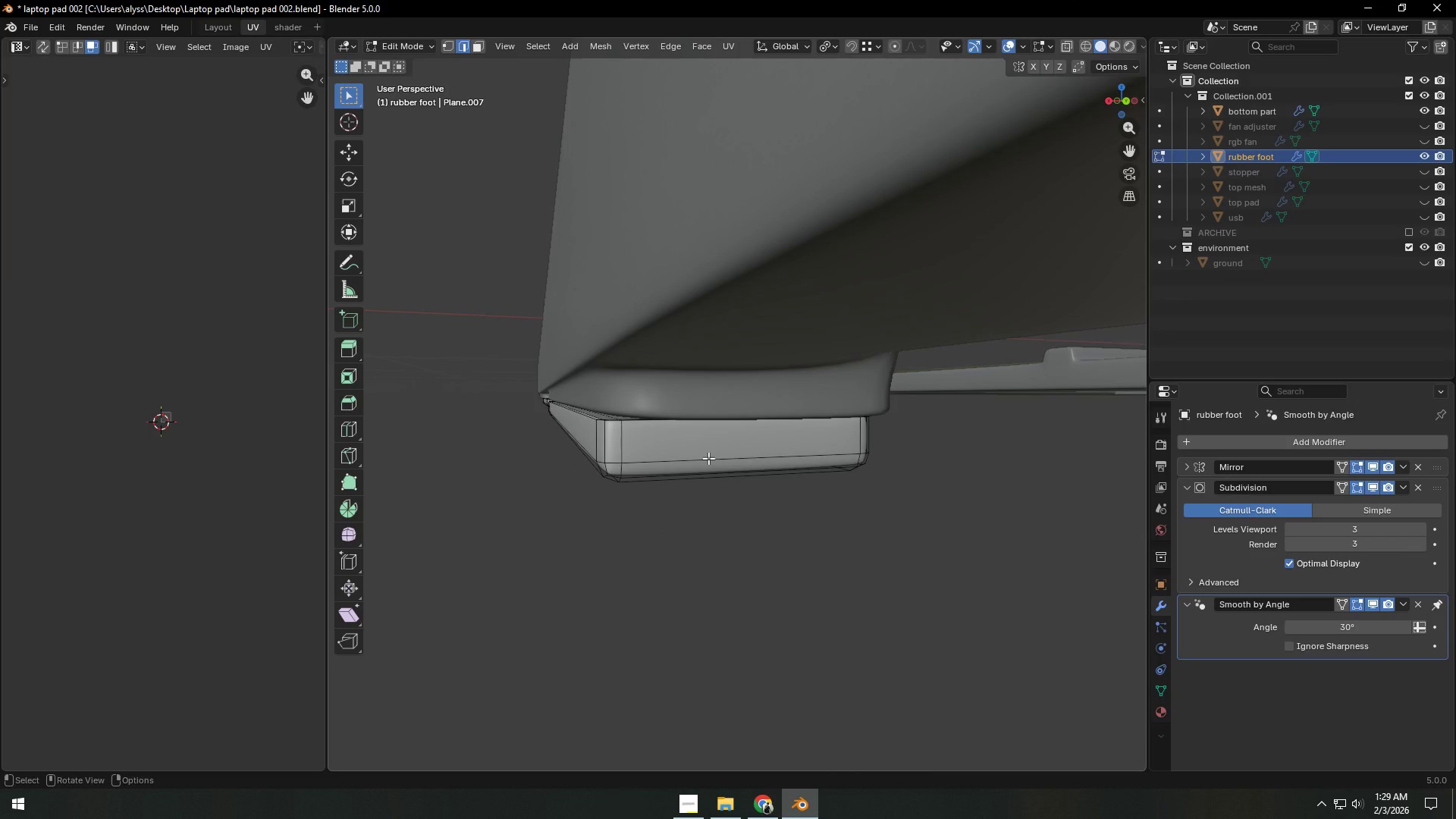 
left_click([708, 458])
 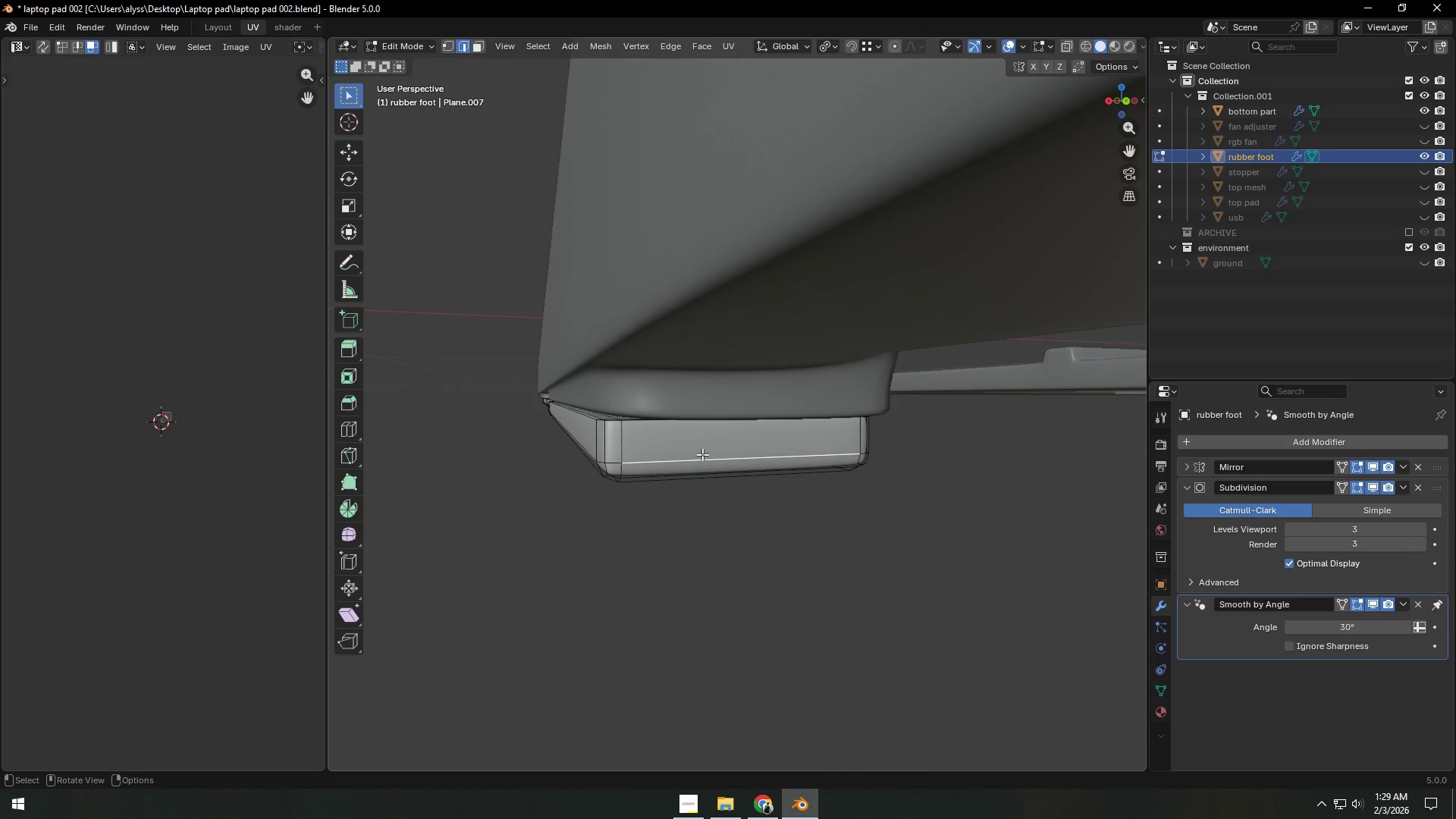 
type(``z1)
 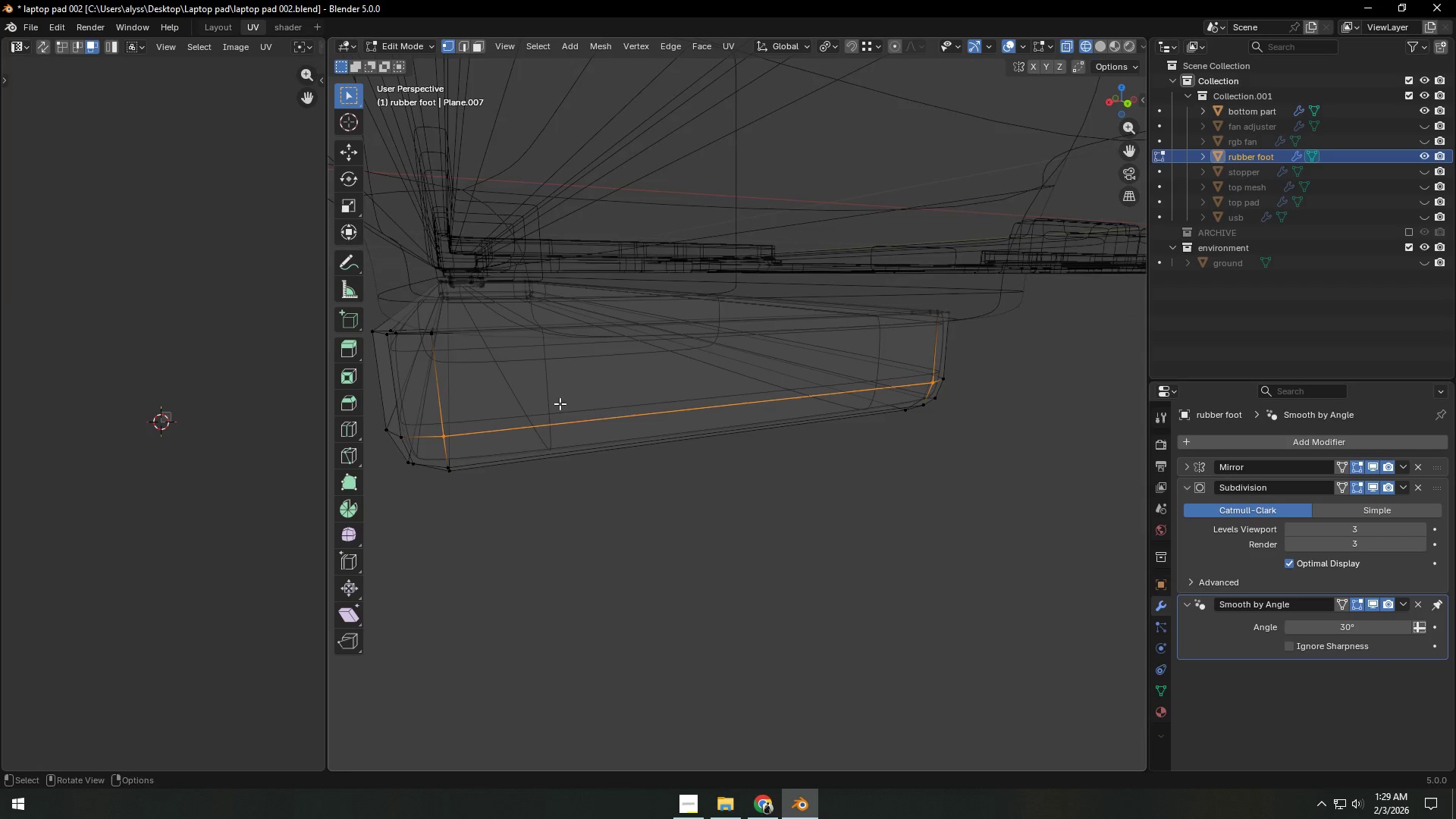 
scroll: coordinate [559, 403], scroll_direction: down, amount: 1.0
 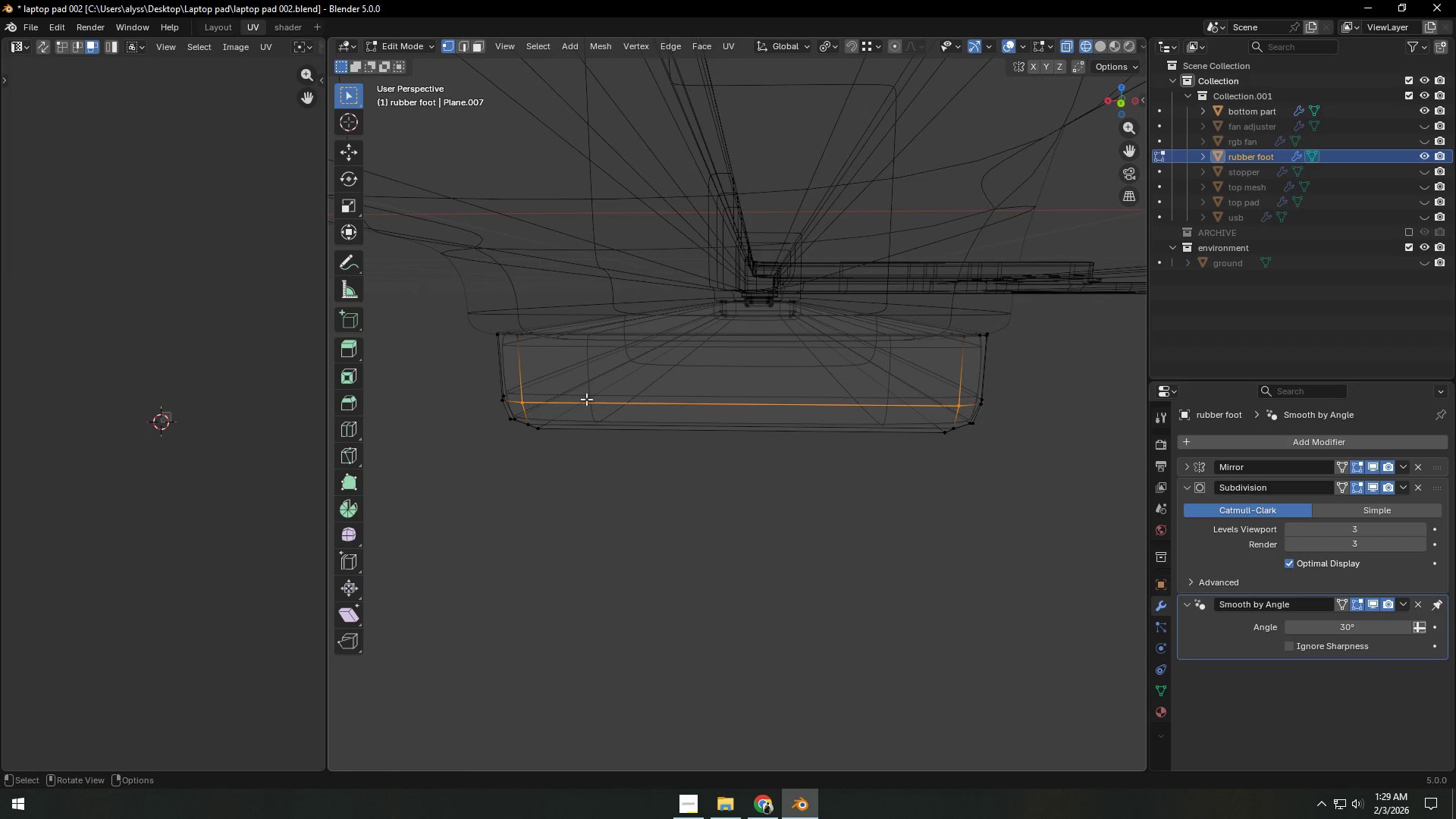 
left_click([751, 314])
 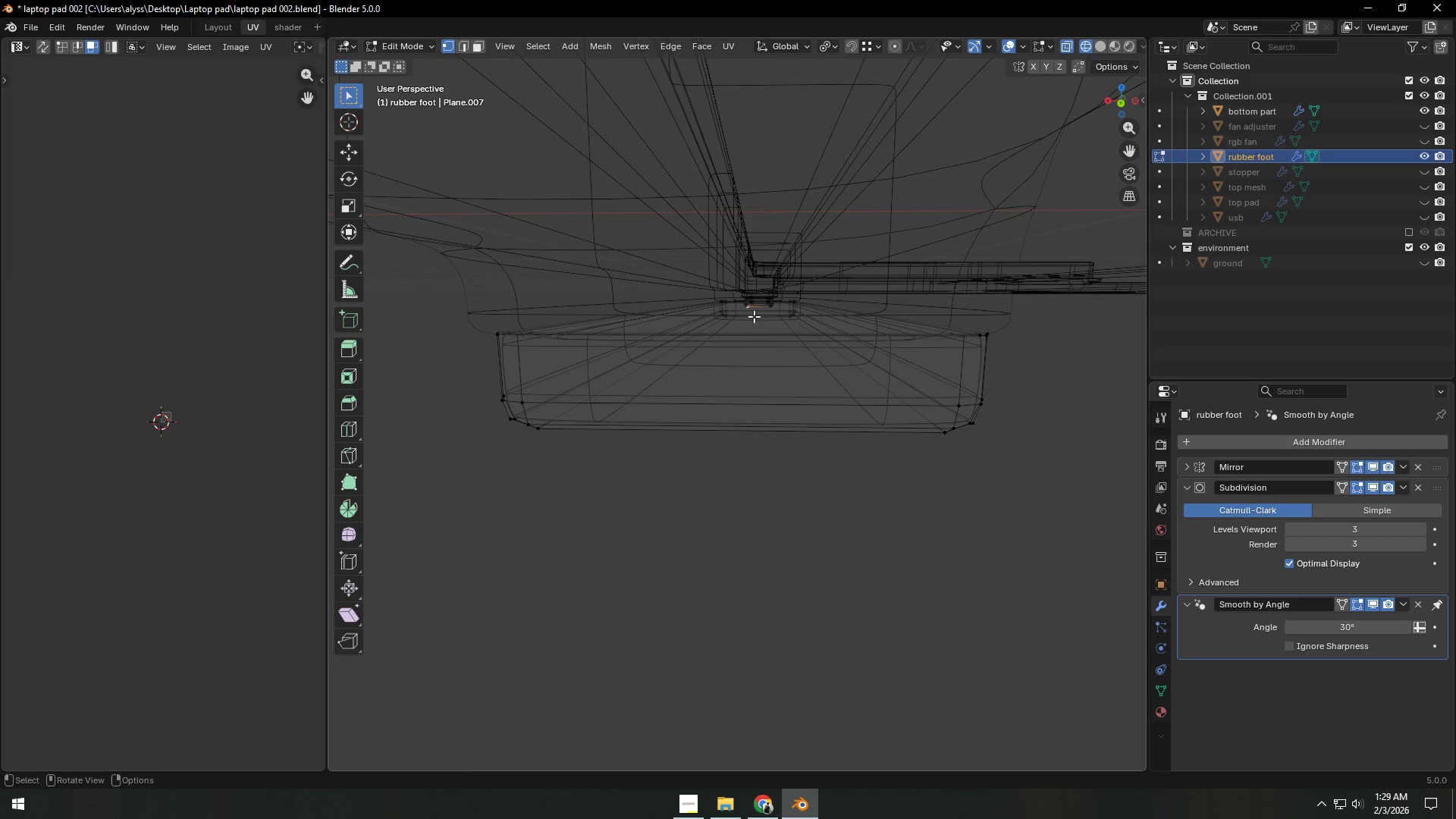 
key(1)
 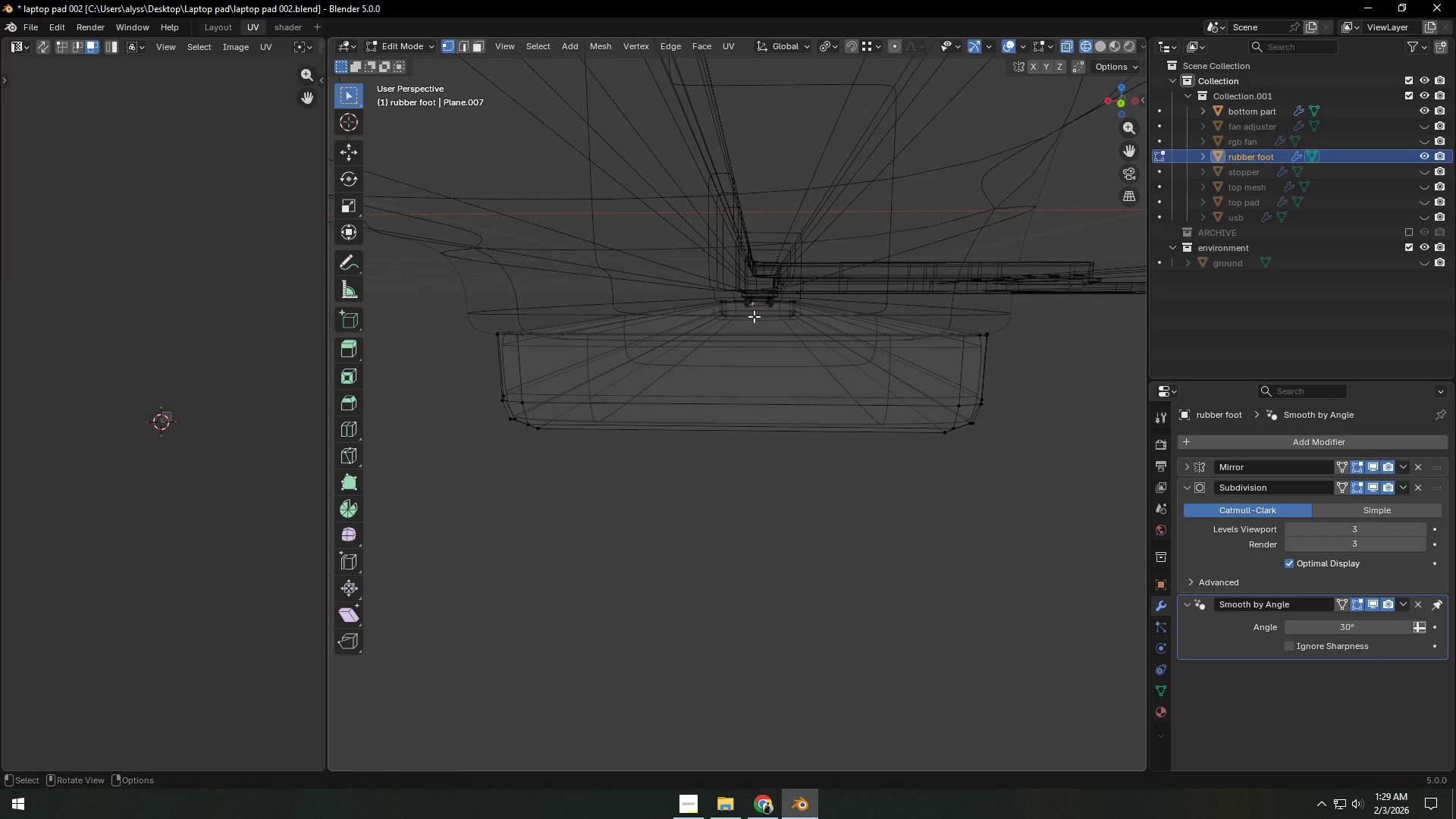 
left_click([754, 316])
 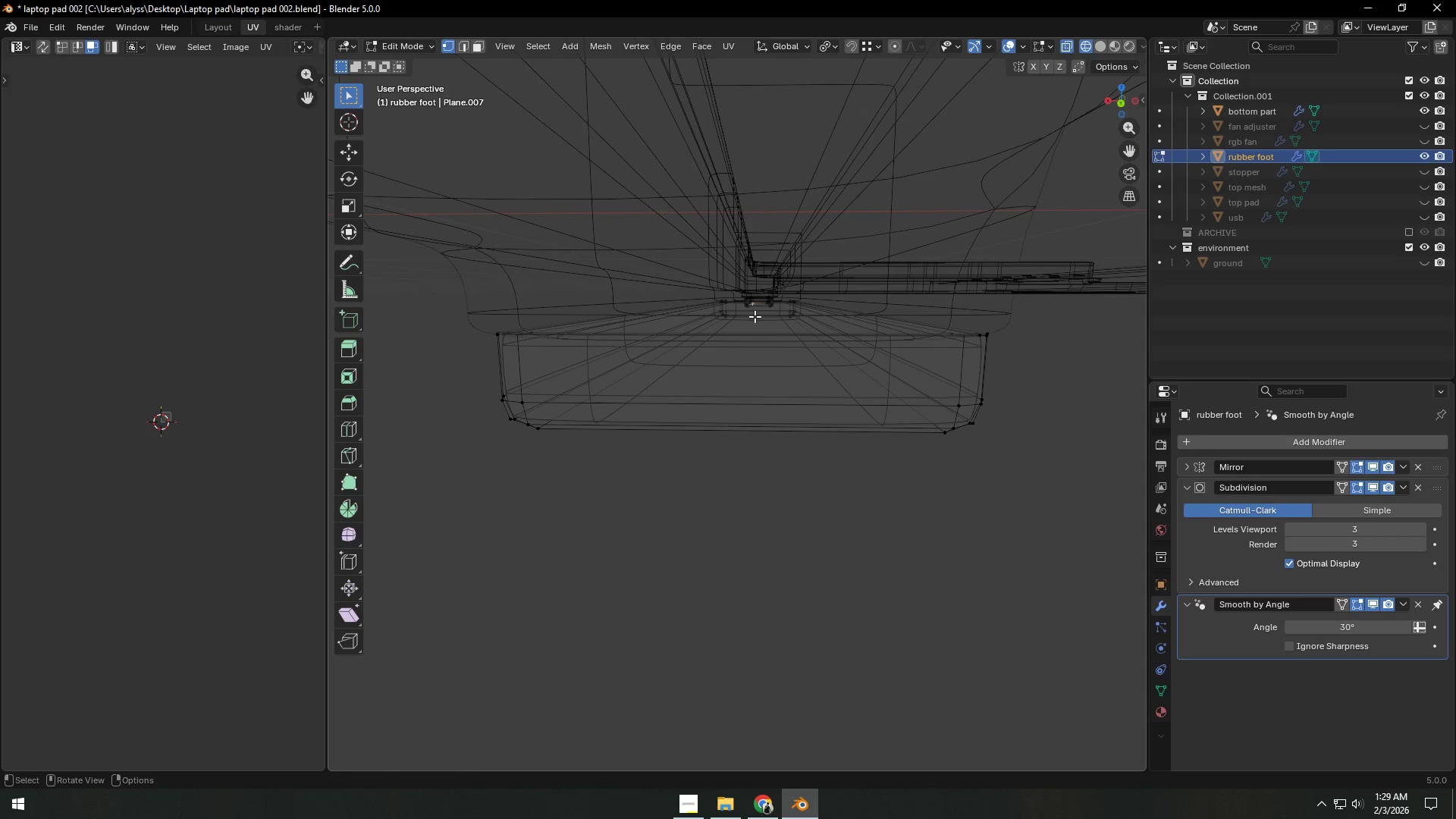 
key(2)
 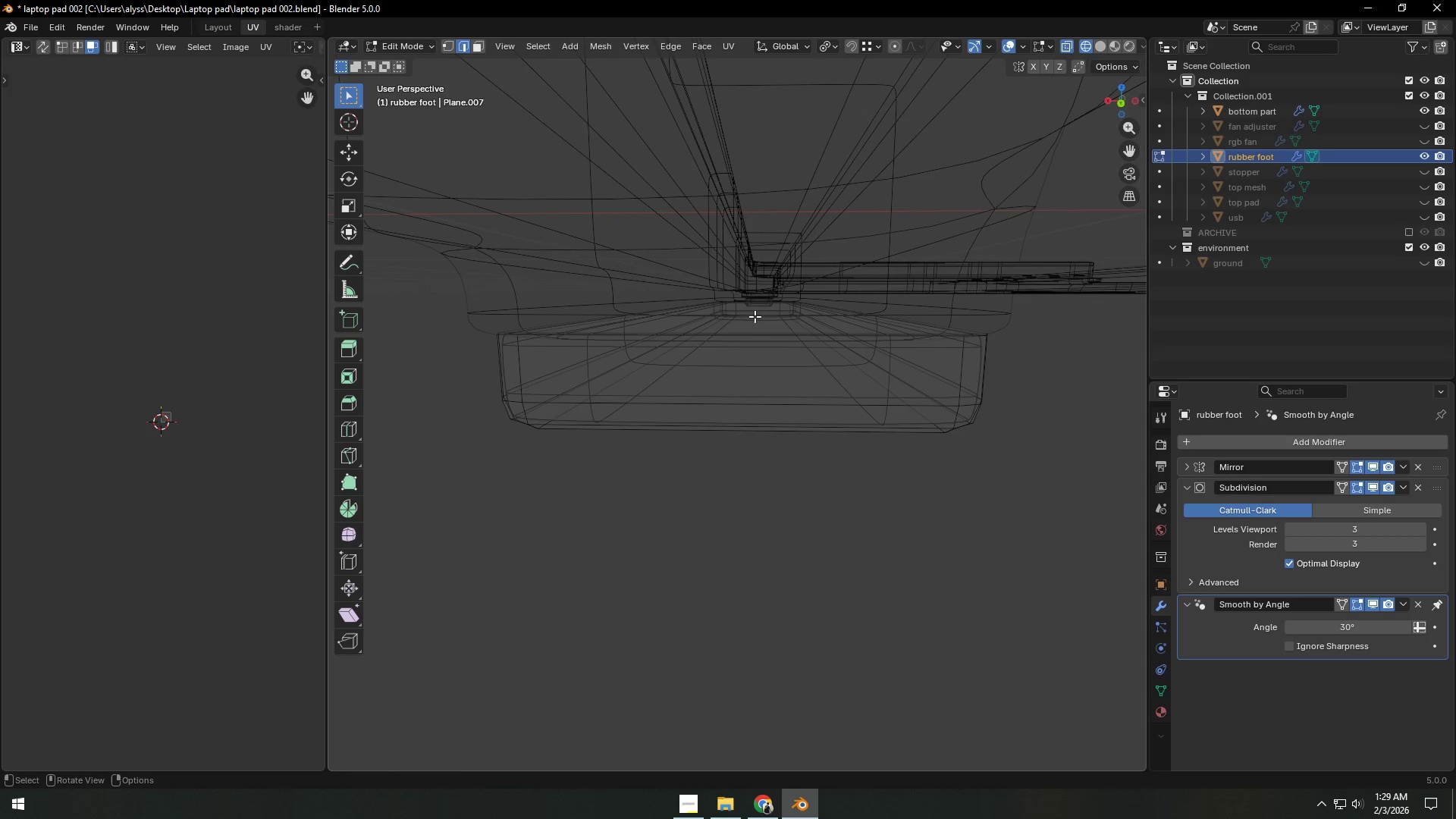 
left_click([755, 316])
 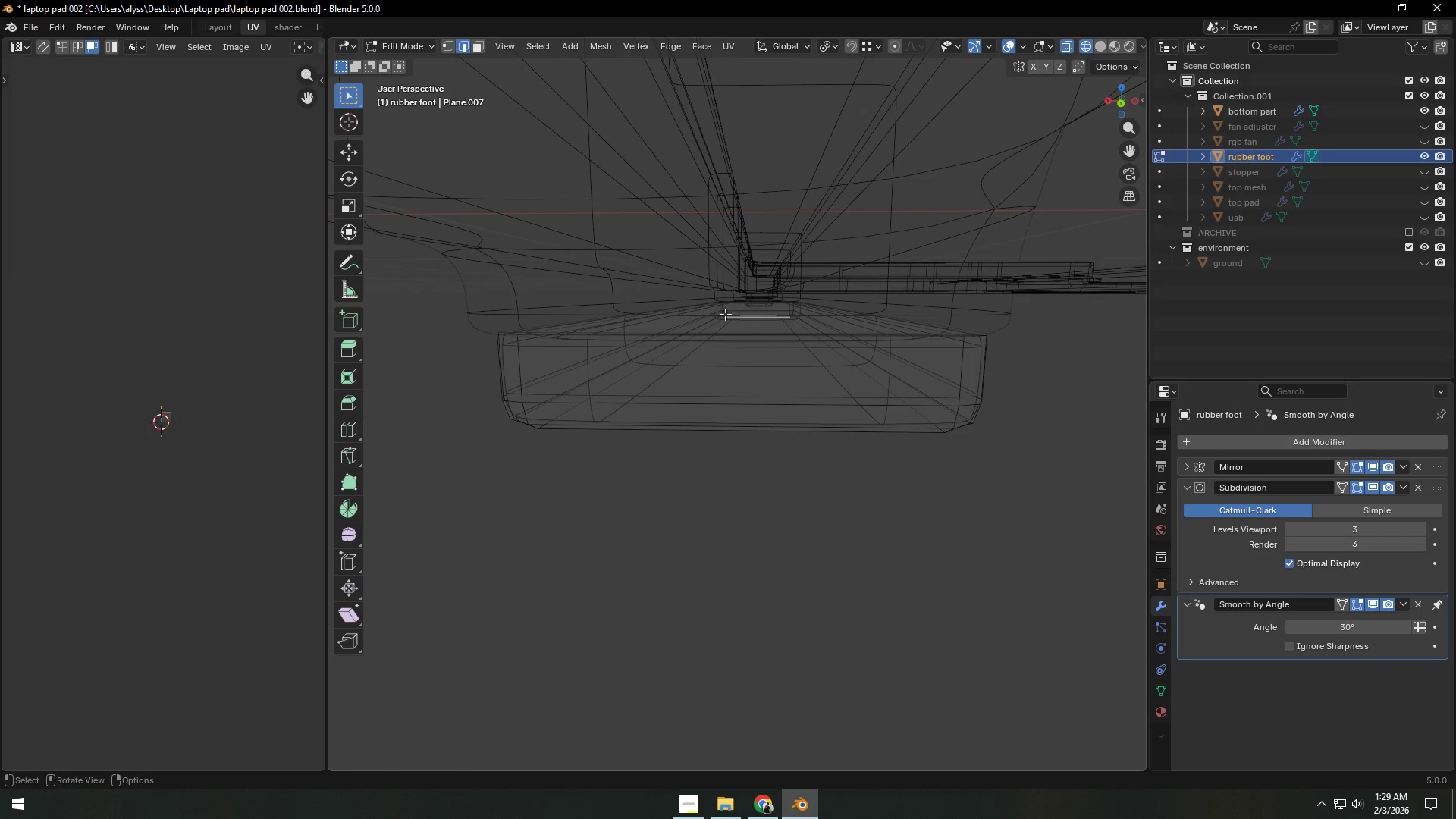 
type(`z1c)
 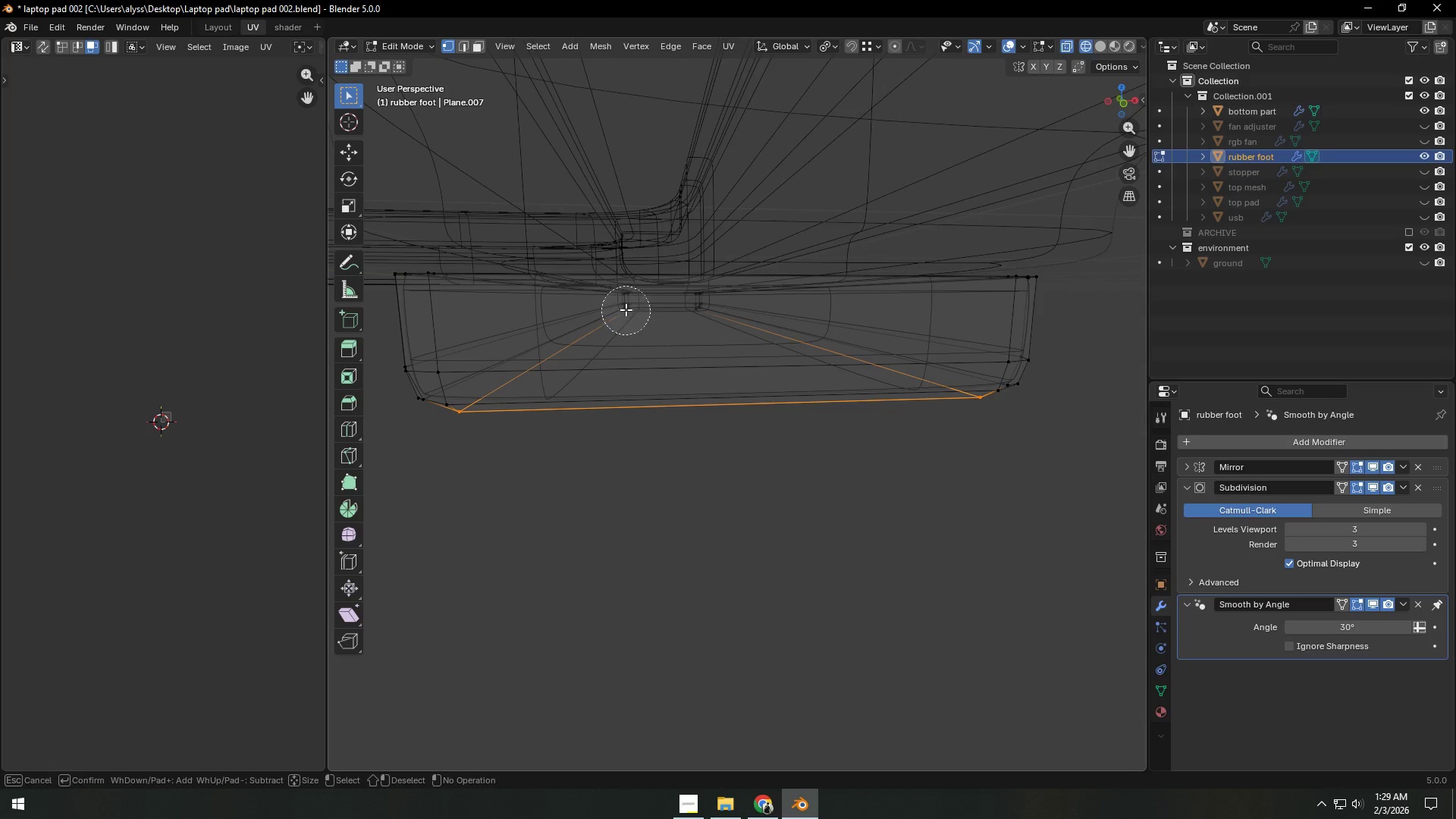 
middle_click([626, 306])
 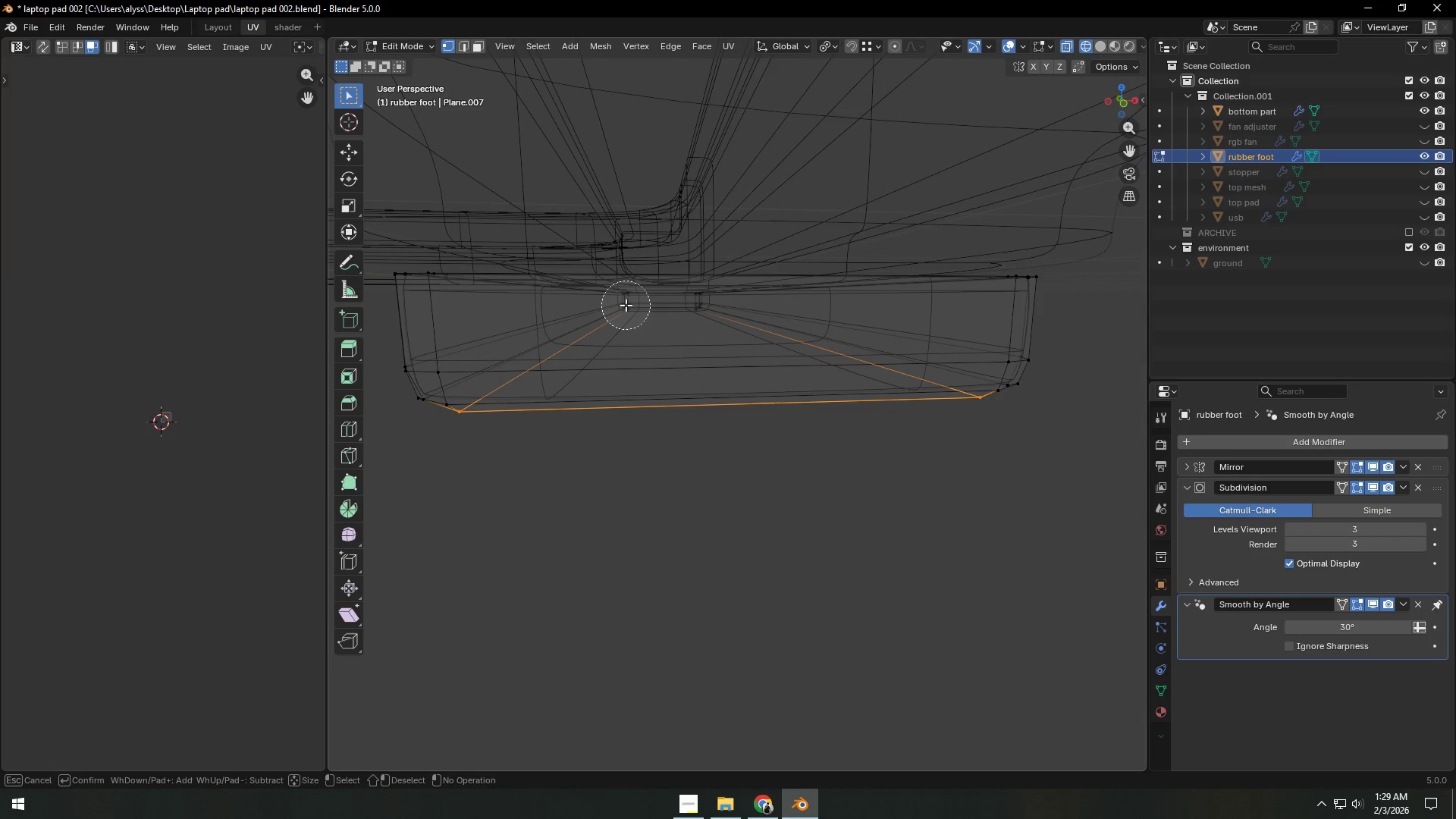 
left_click_drag(start_coordinate=[626, 305], to_coordinate=[469, 419])
 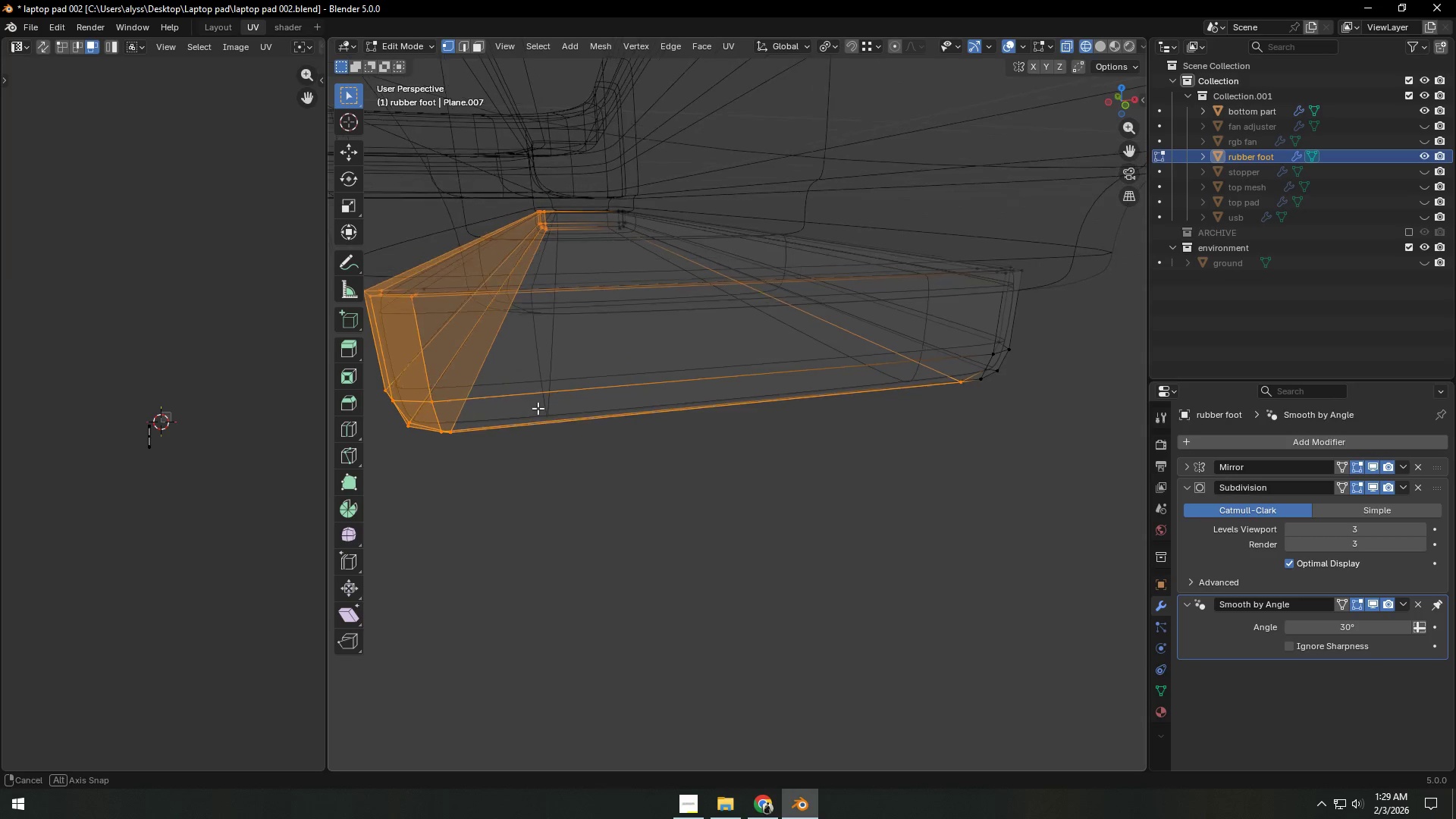 
left_click([469, 419])
 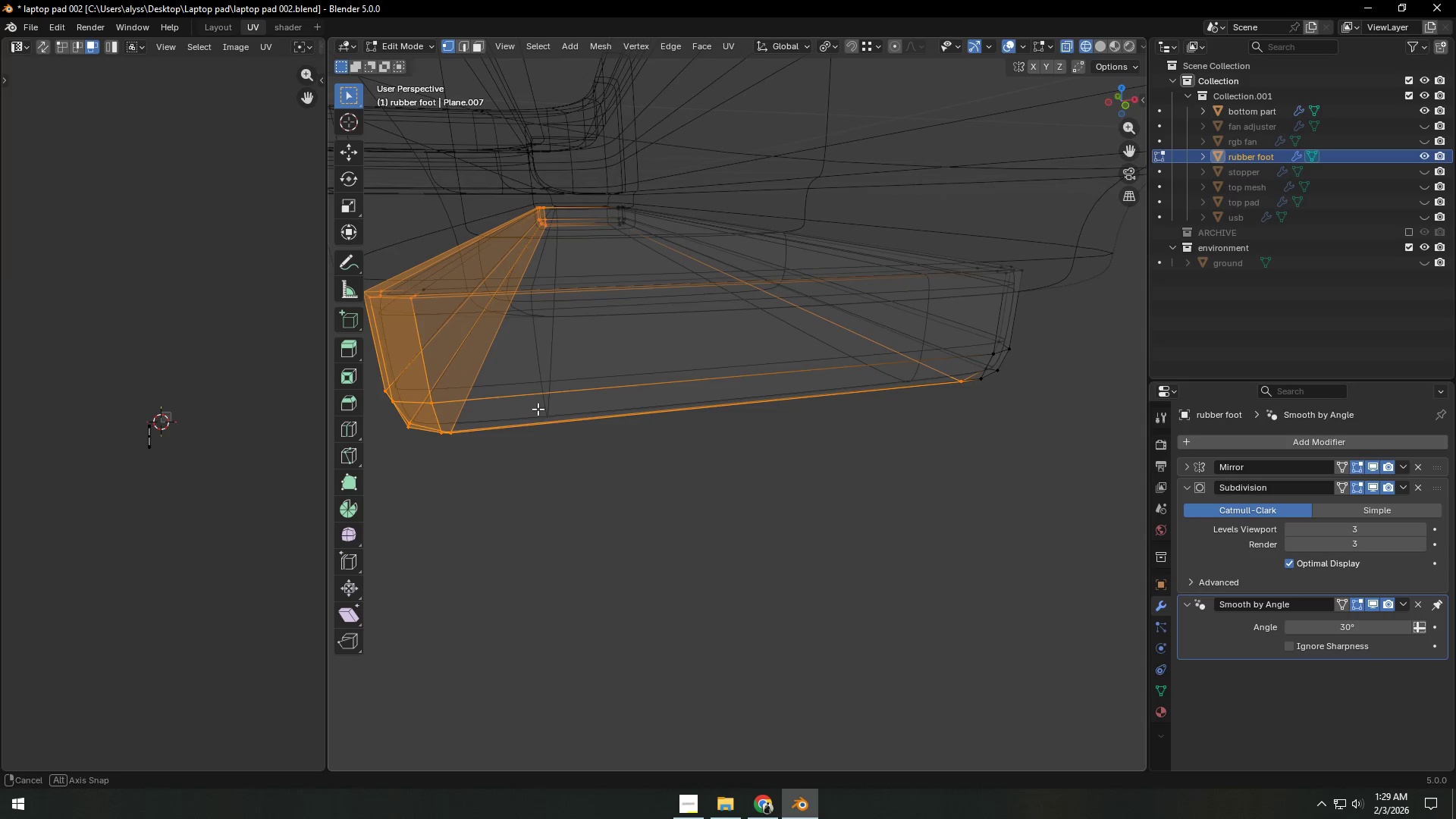 
key(C)
 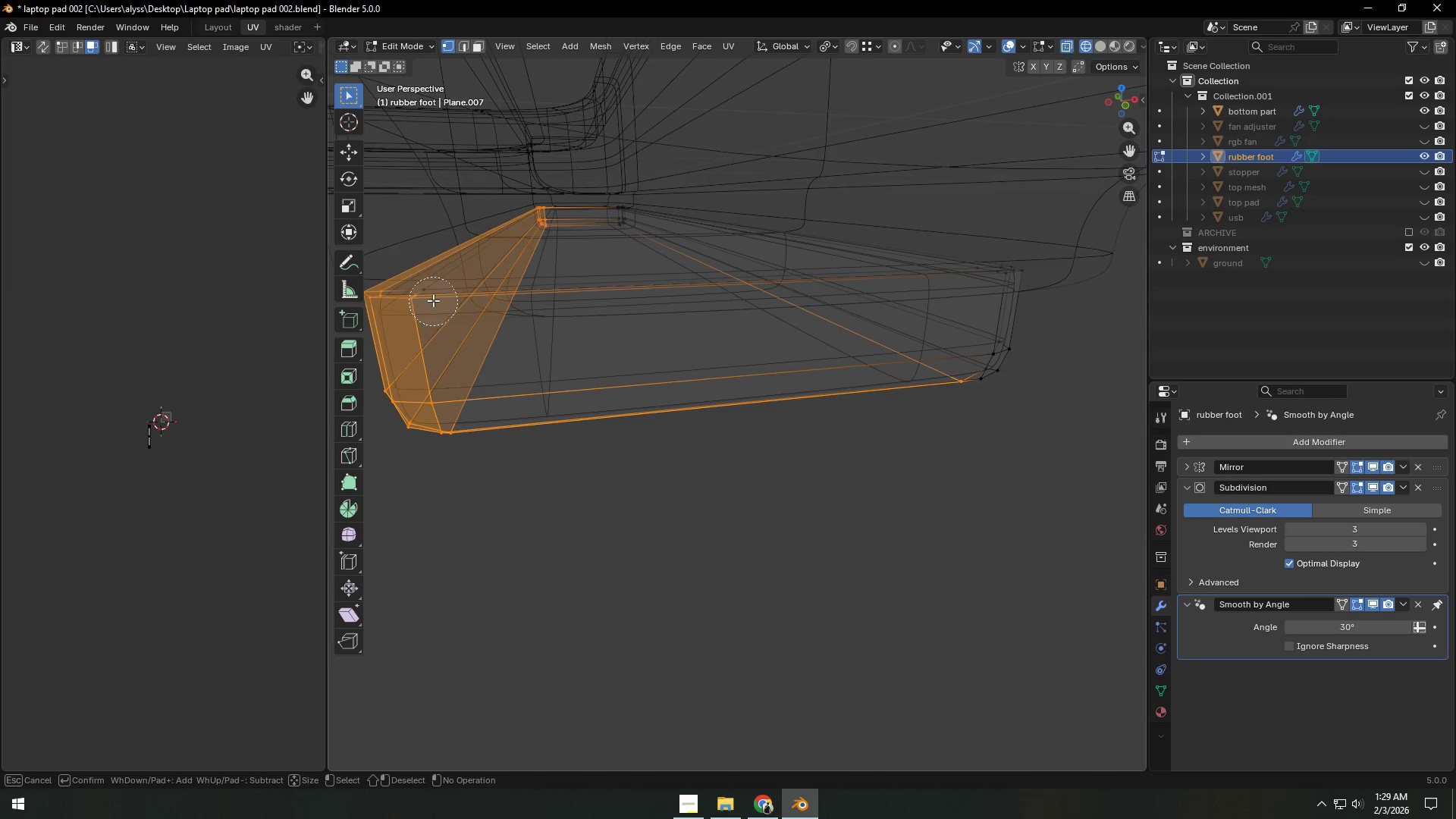 
left_click([431, 297])
 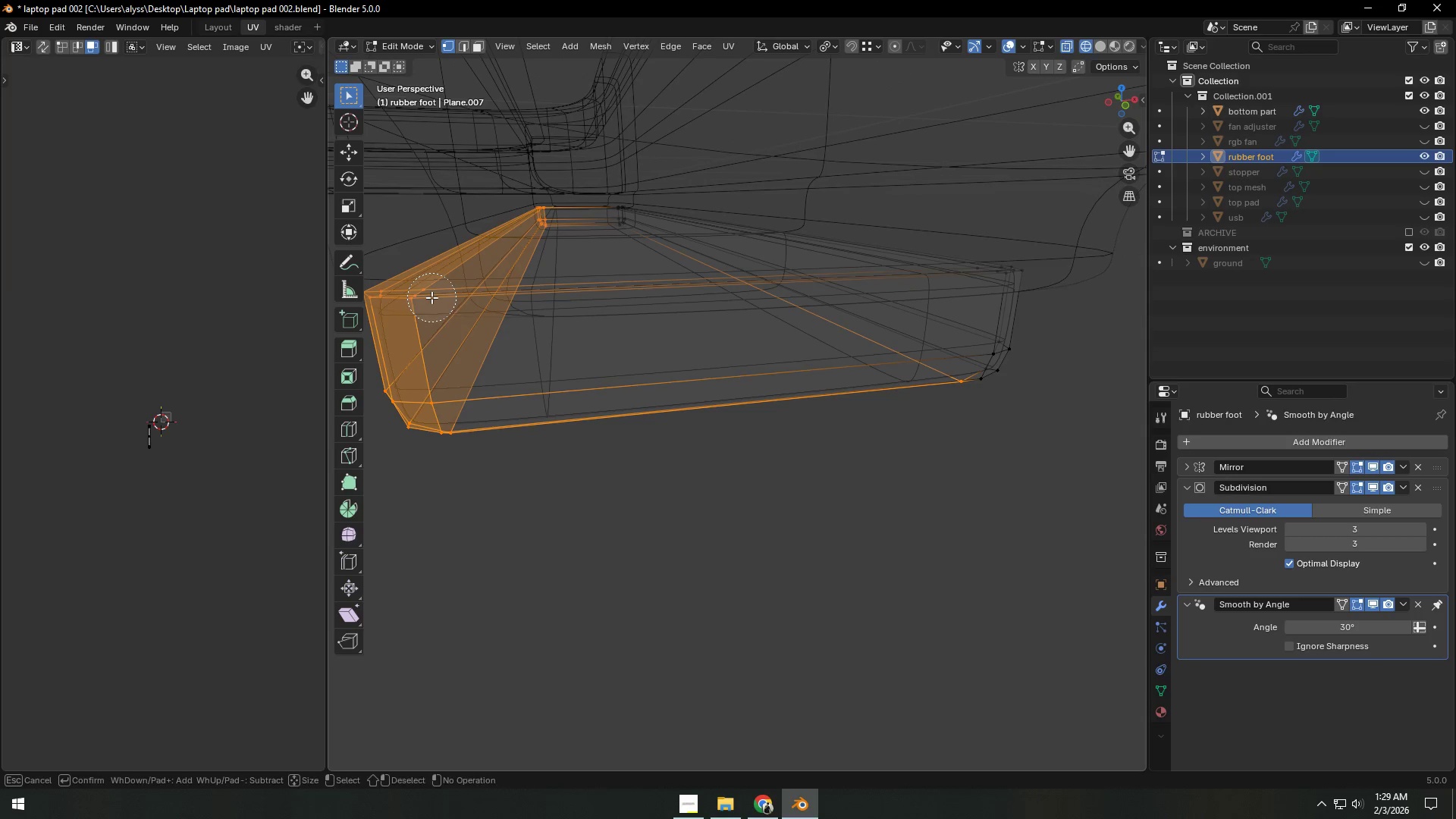 
right_click([431, 297])
 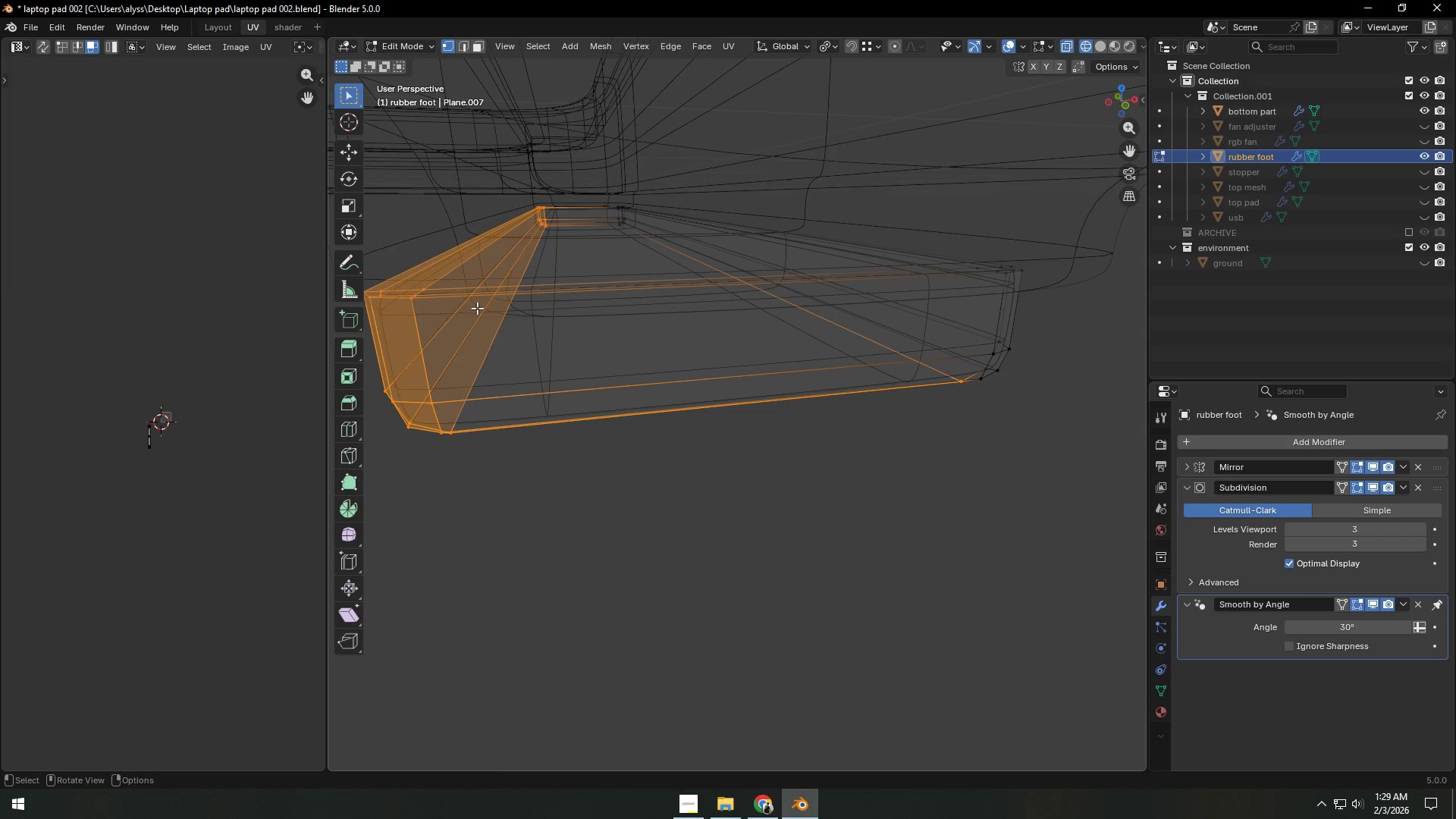 
key(Z)
 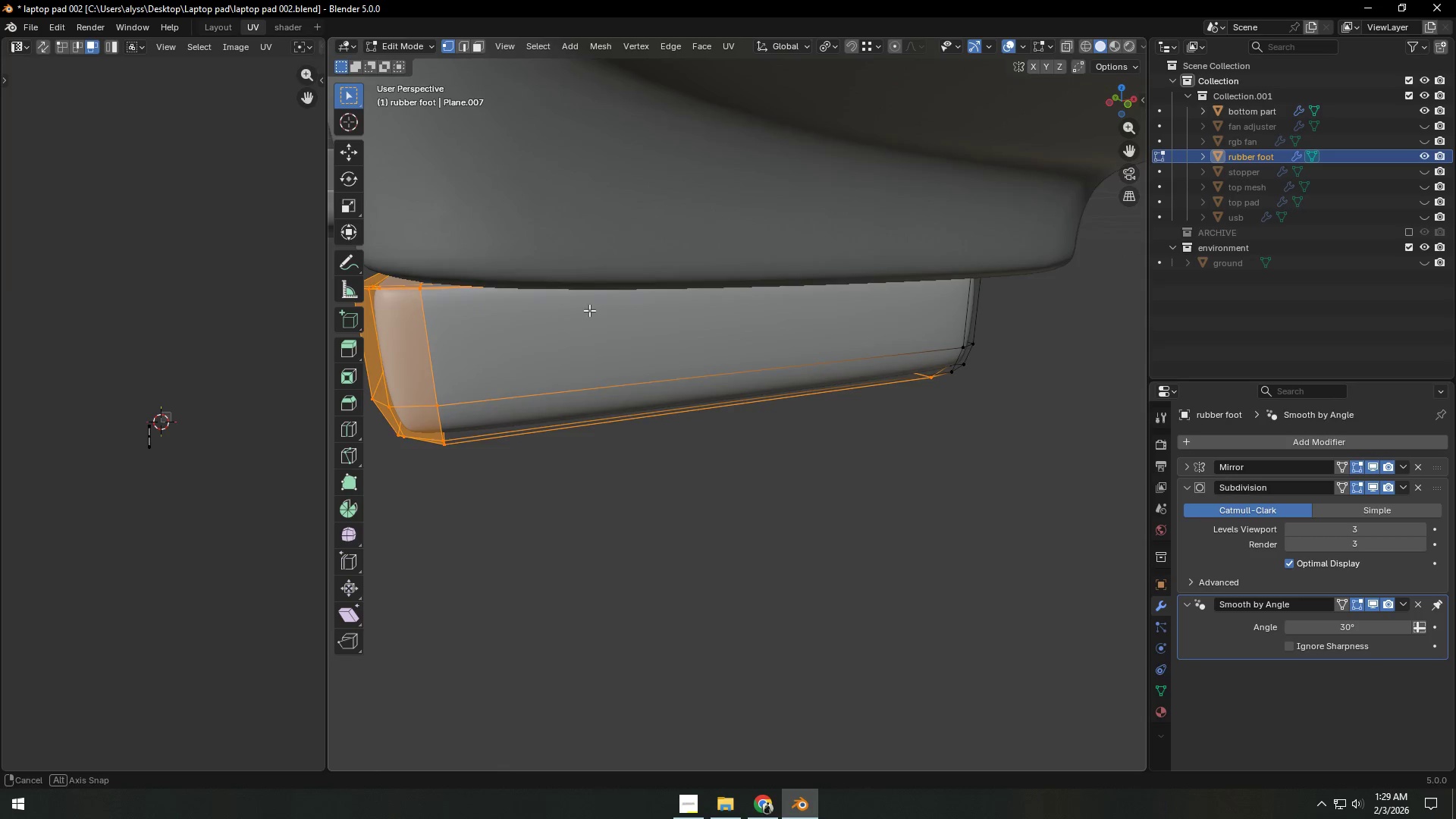 
scroll: coordinate [604, 309], scroll_direction: down, amount: 3.0
 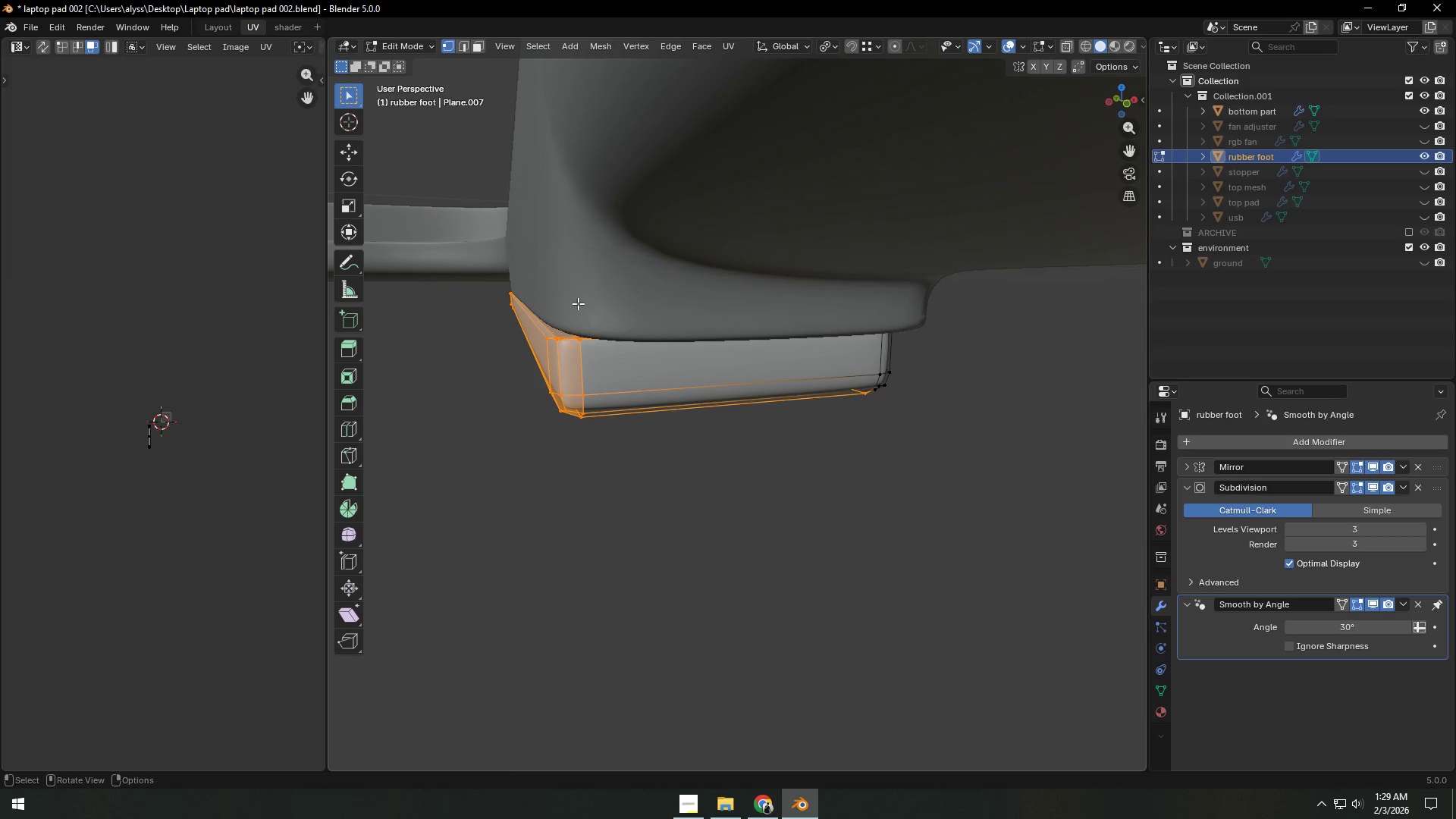 
type(gx)
 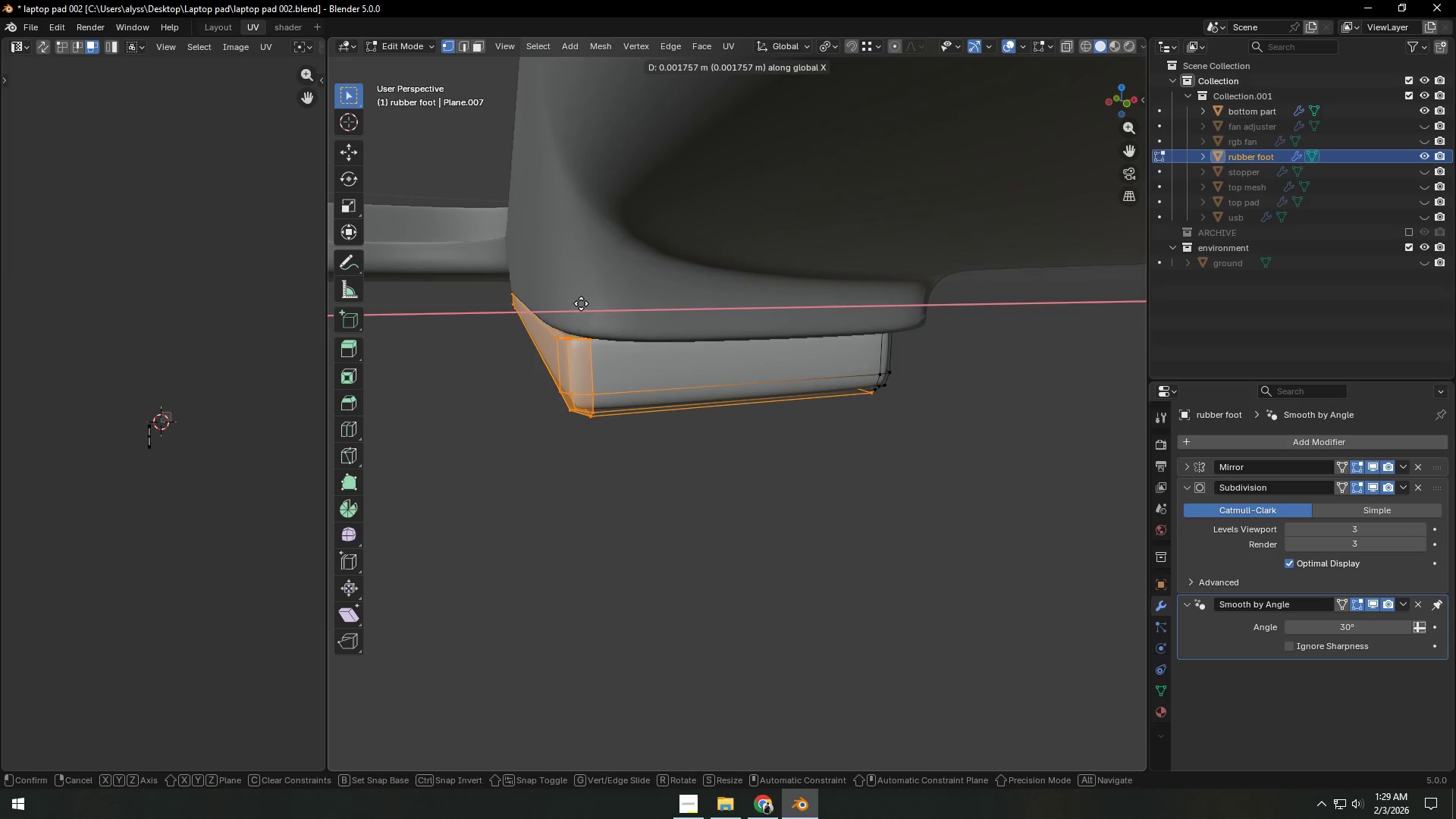 
left_click([581, 303])
 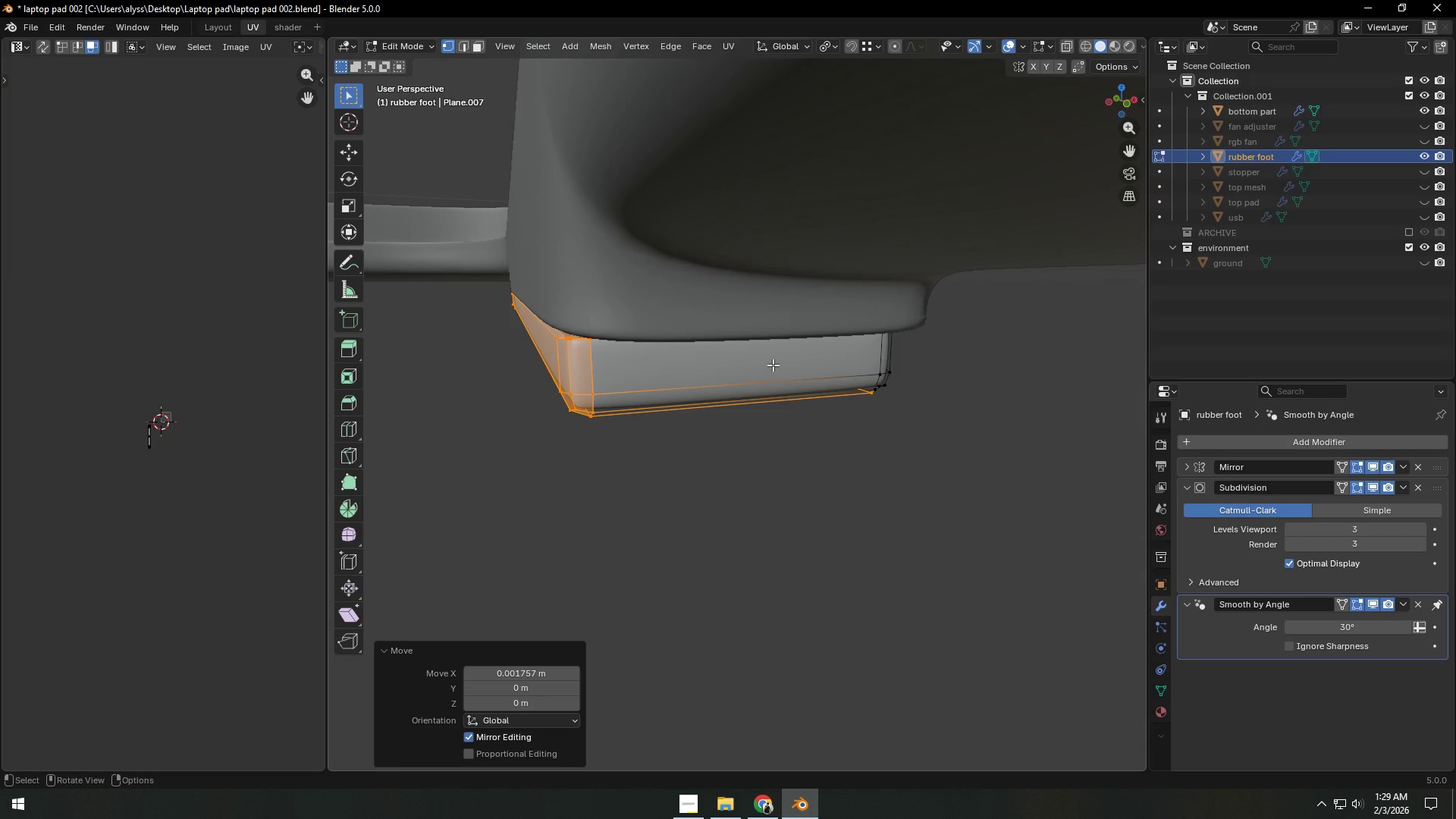 
key(Control+Z)
 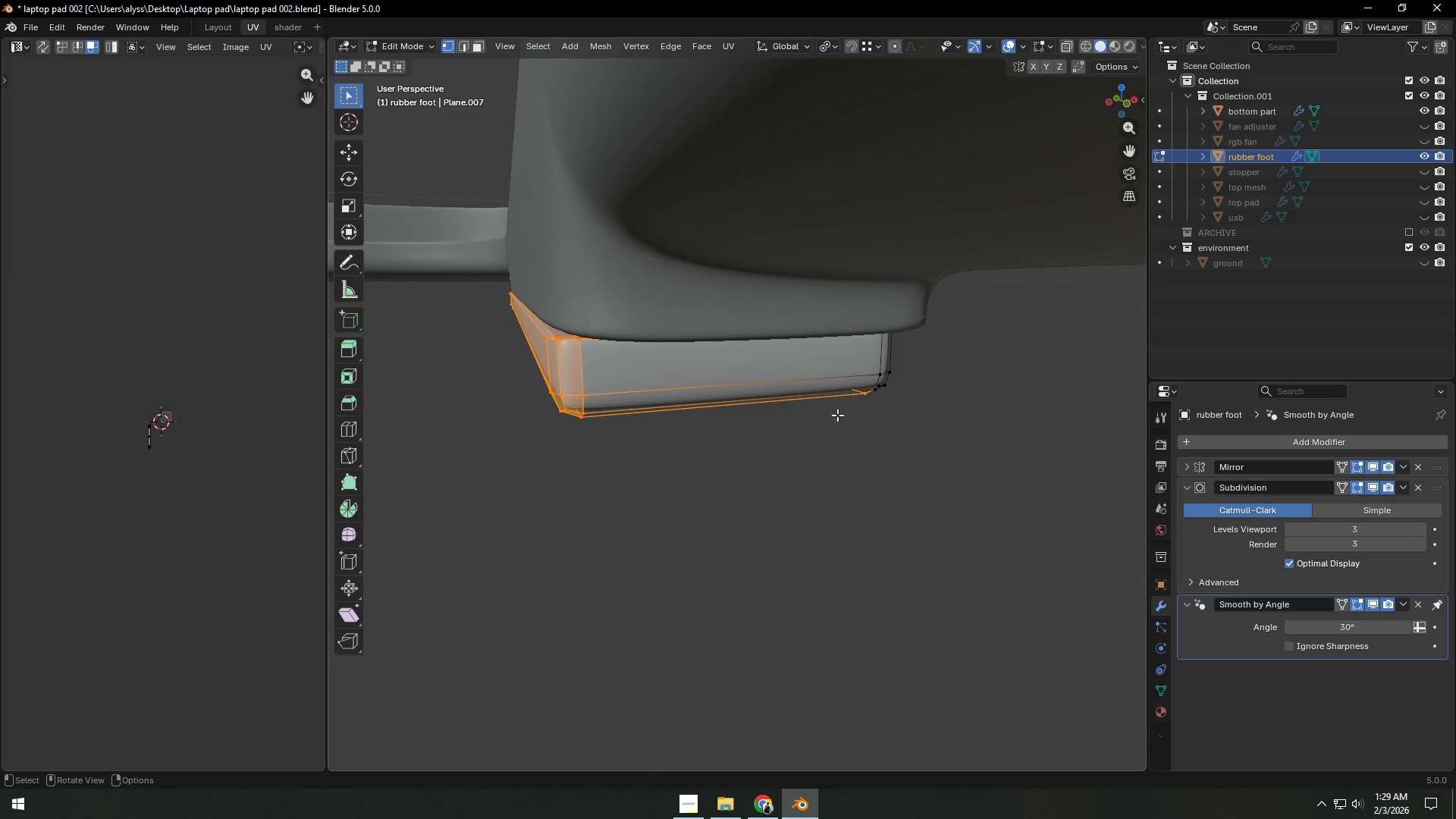 
type(zc)
 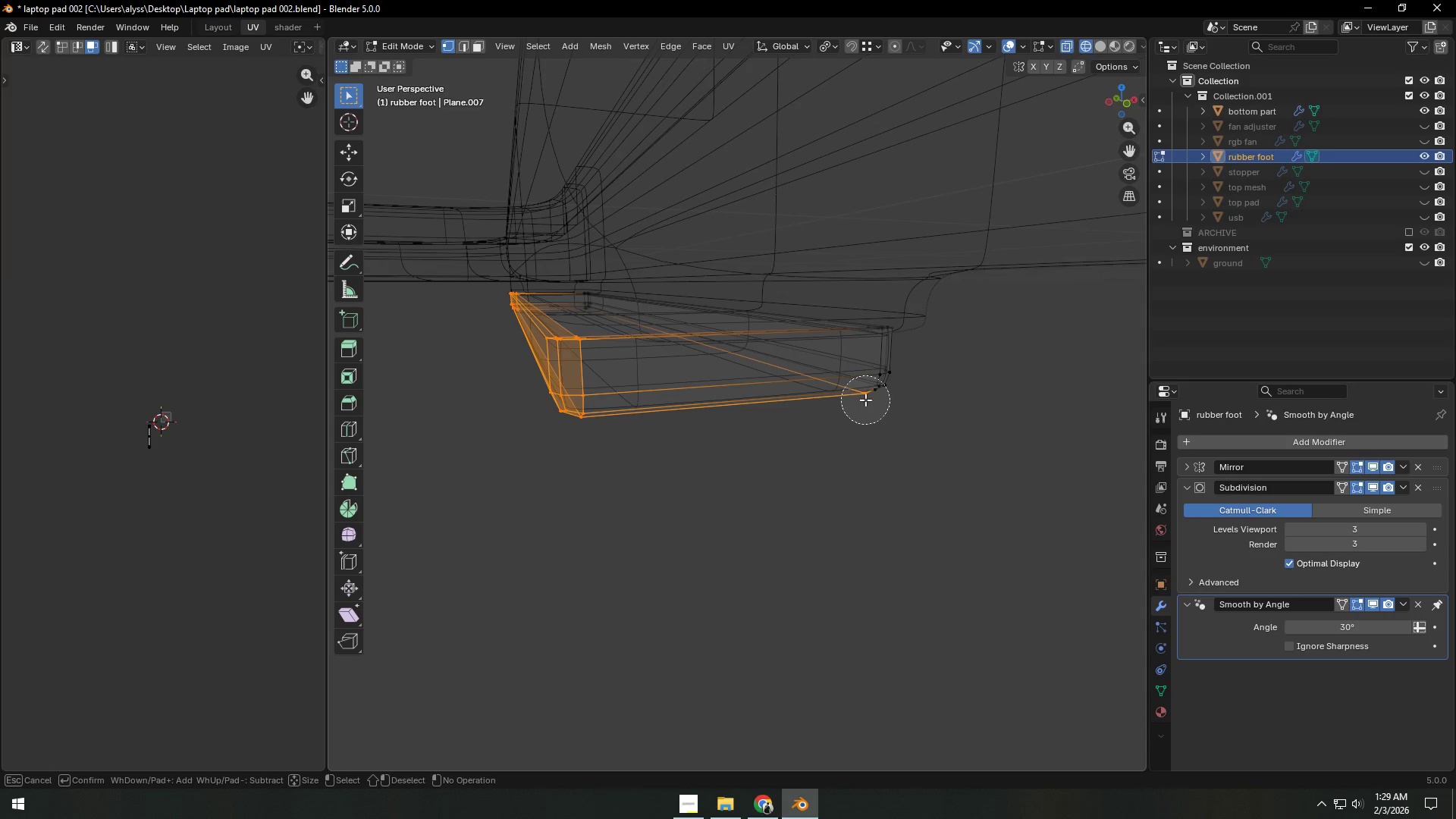 
middle_click([865, 400])
 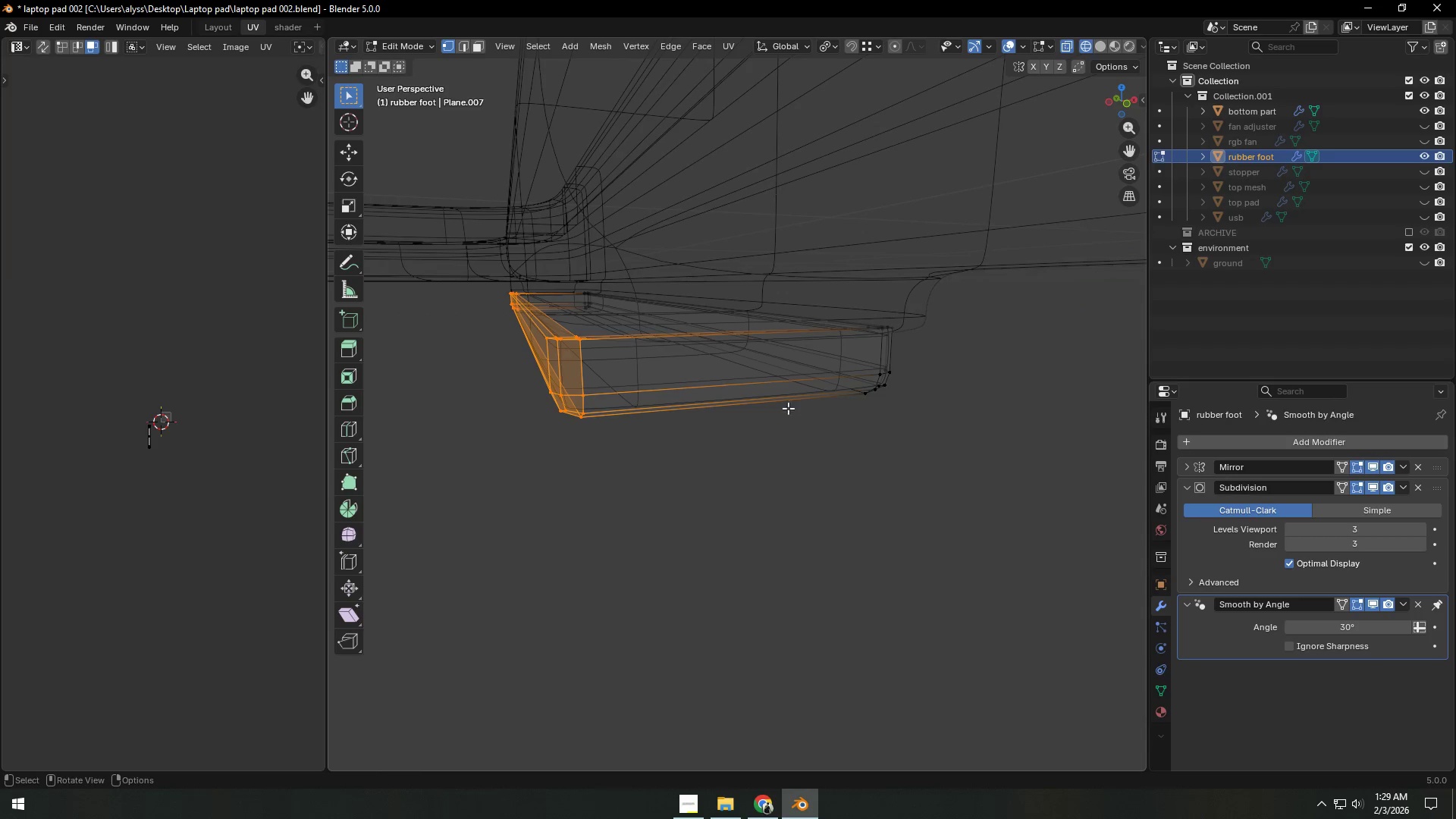 
type(zgx)
 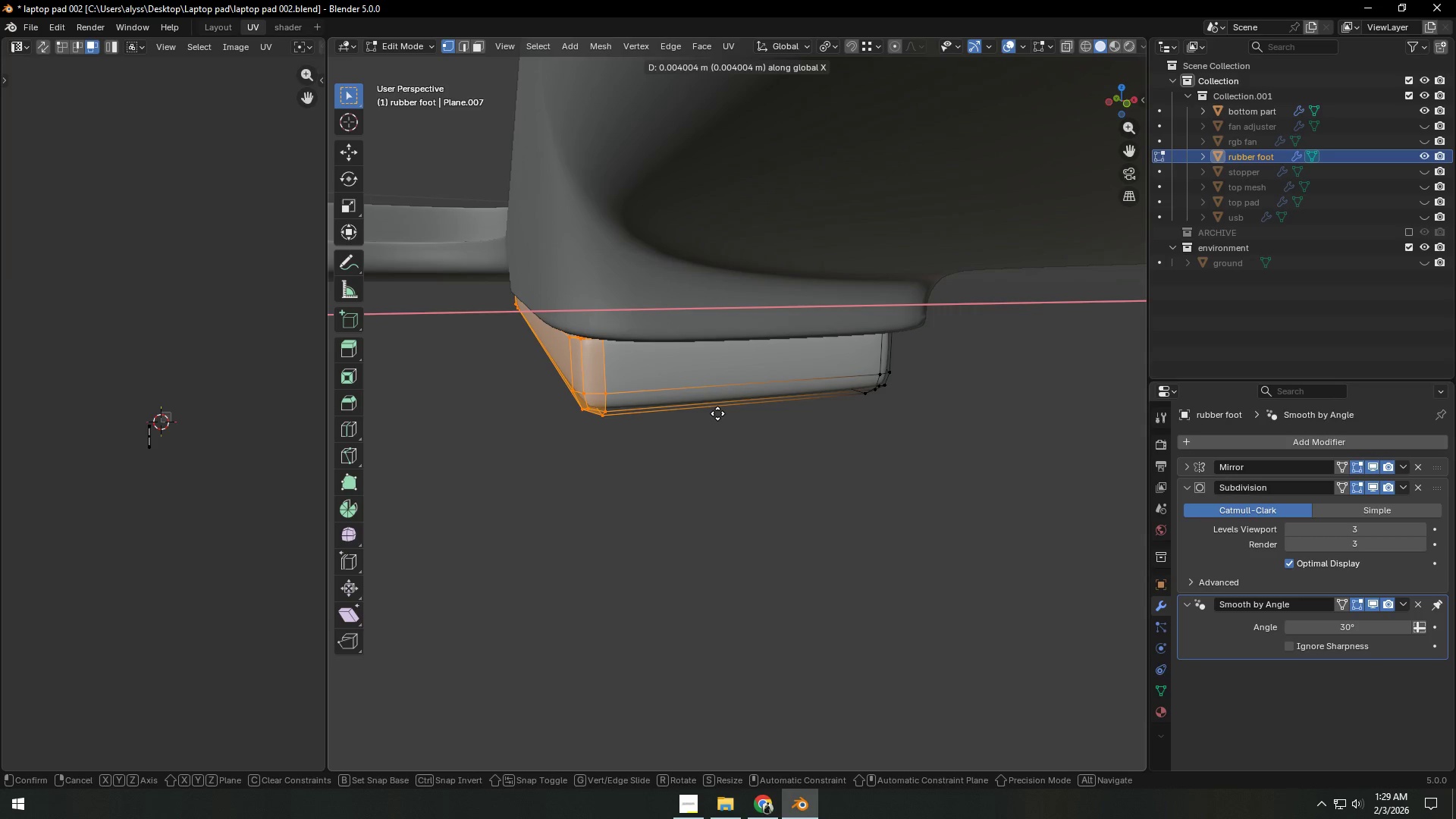 
left_click([717, 413])
 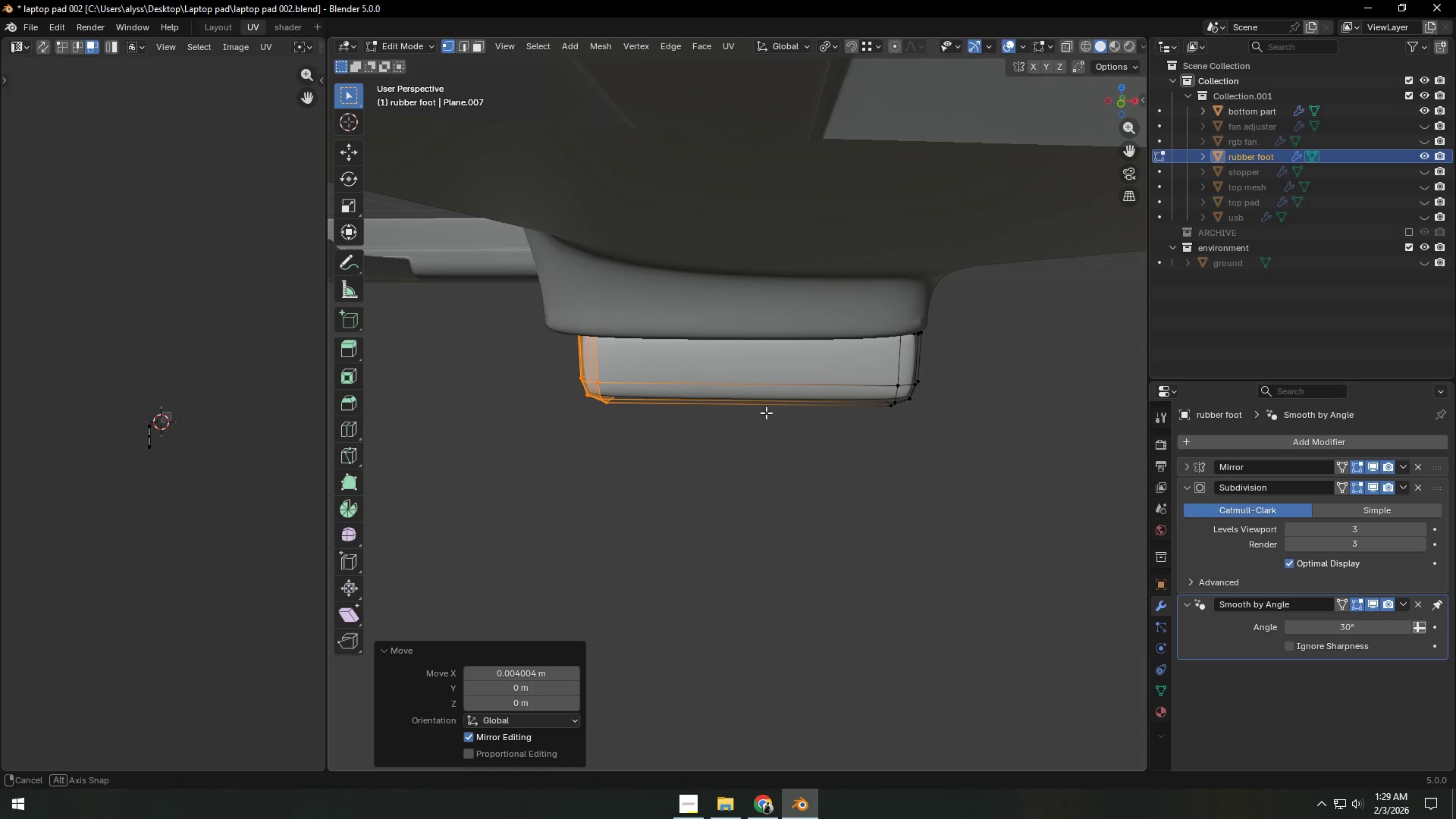 
type(zc)
 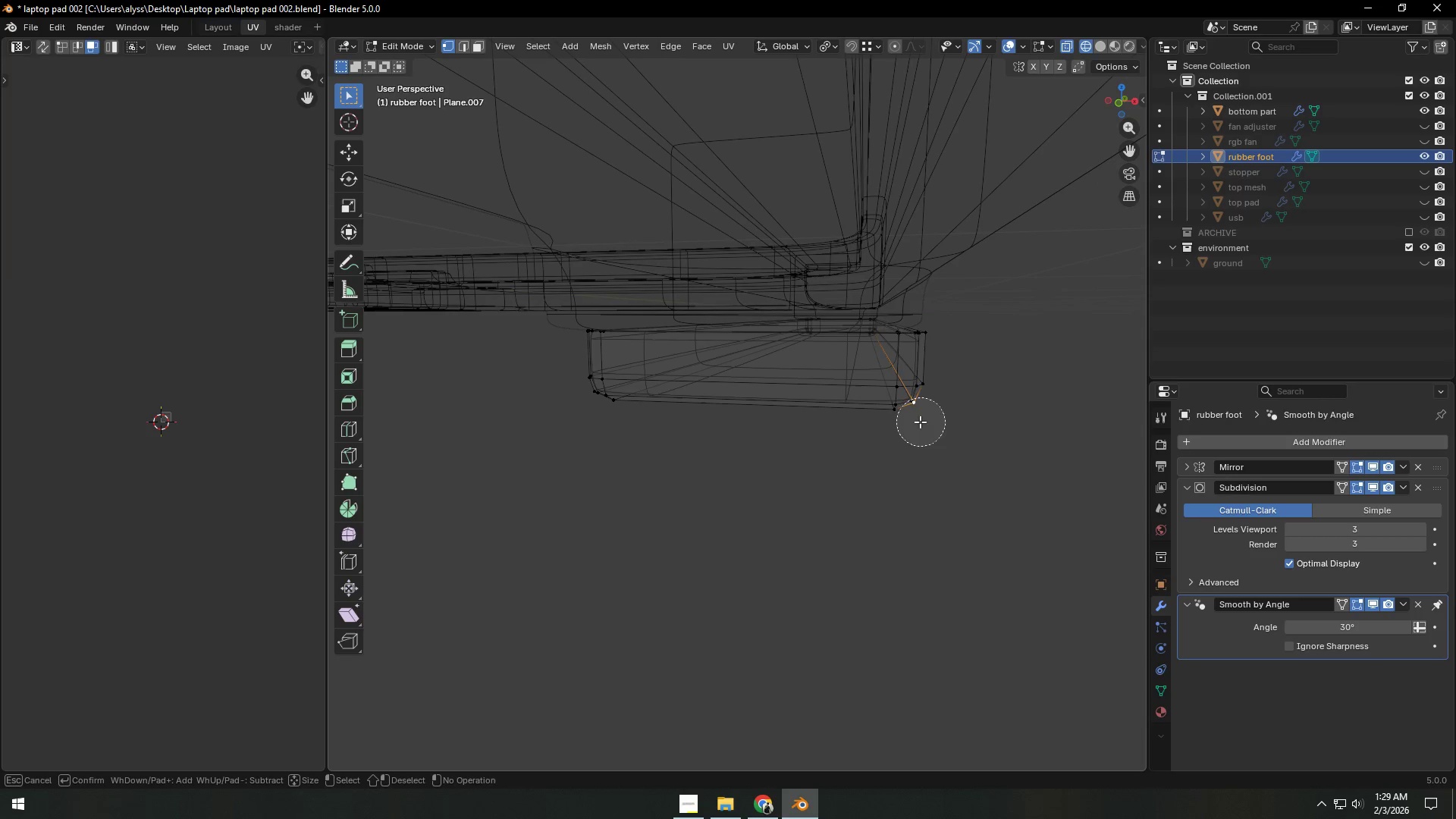 
left_click_drag(start_coordinate=[913, 410], to_coordinate=[921, 353])
 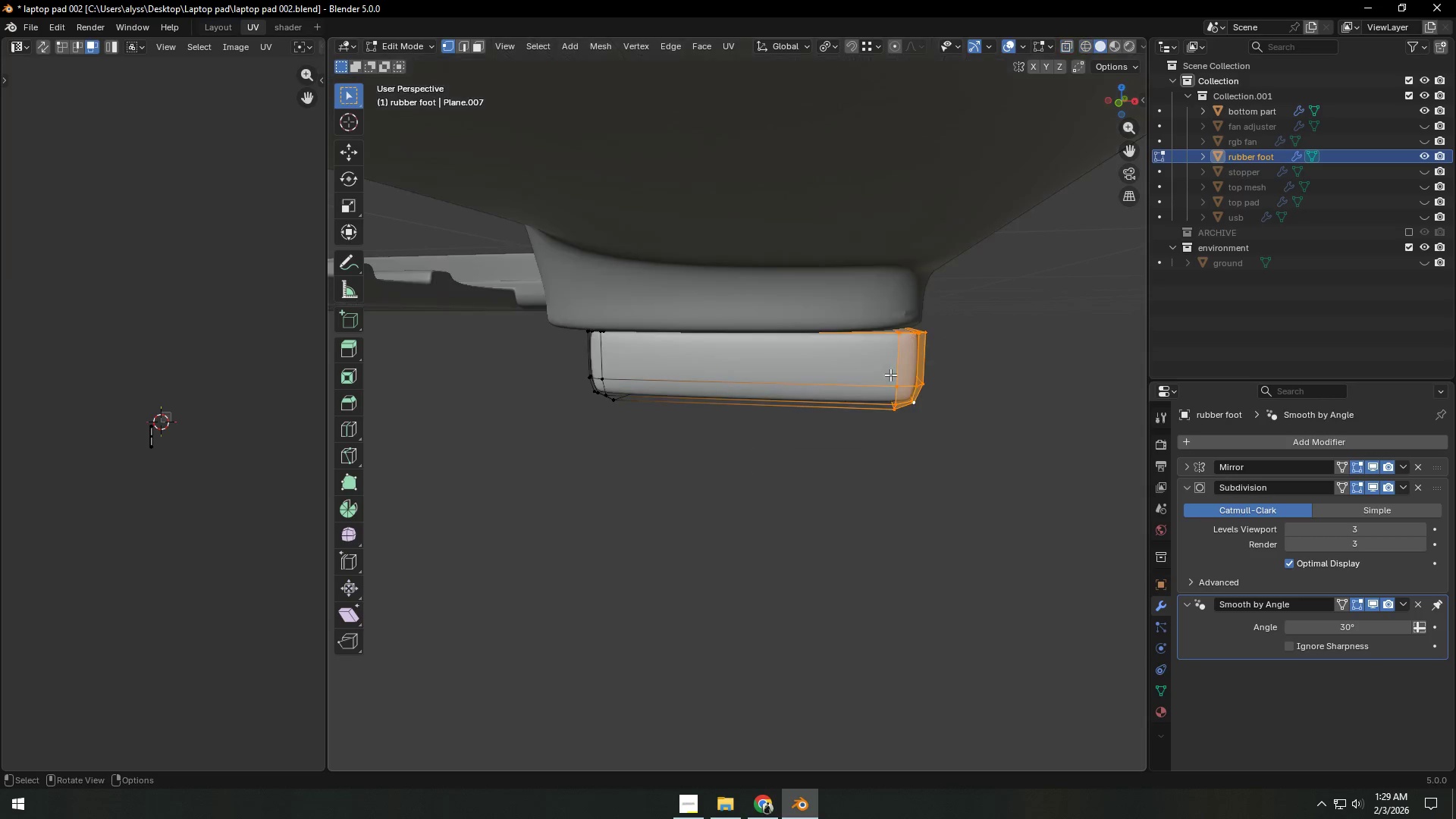 
right_click([921, 353])
 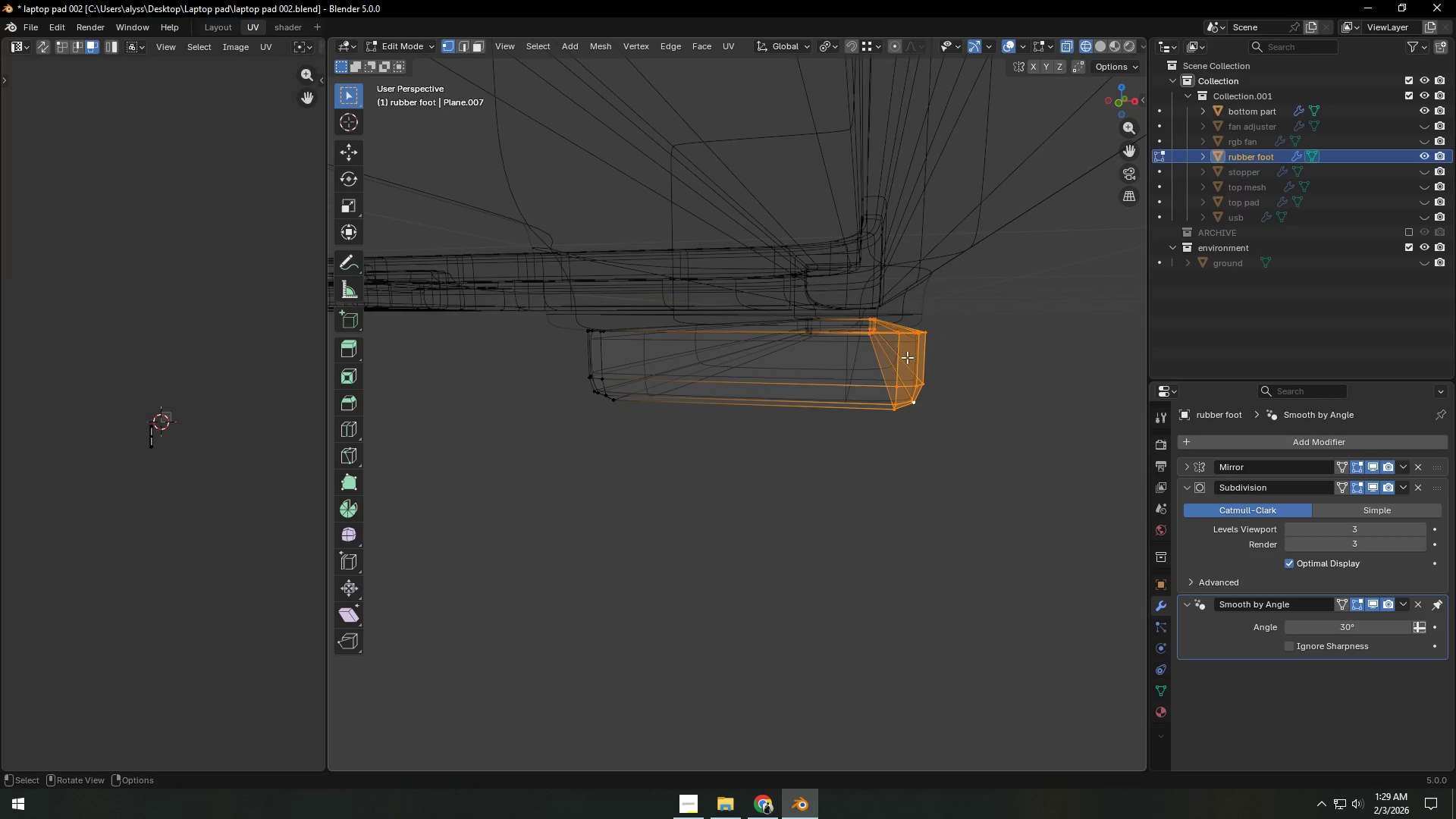 
left_click([921, 353])
 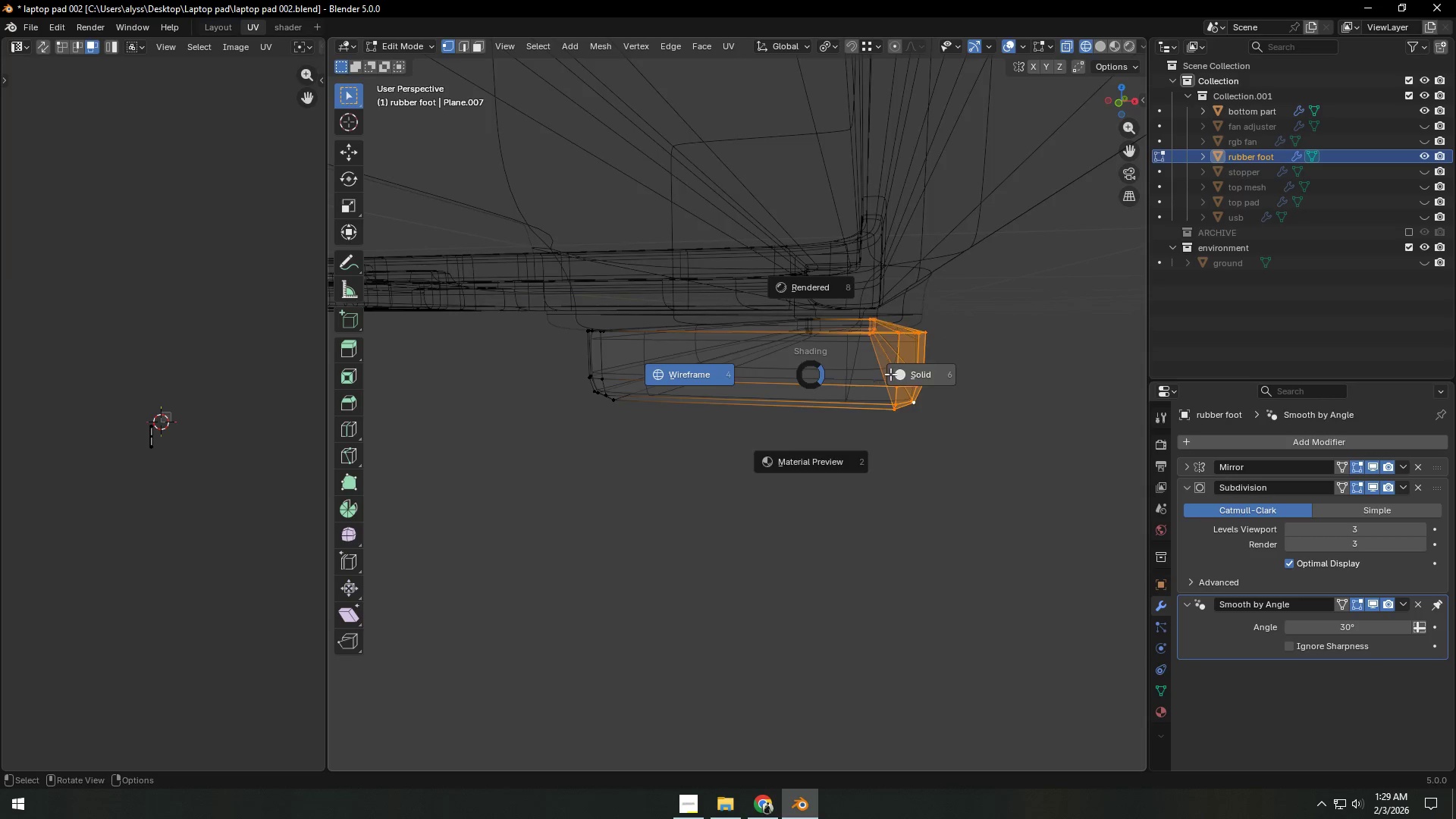 
type(zgx)
 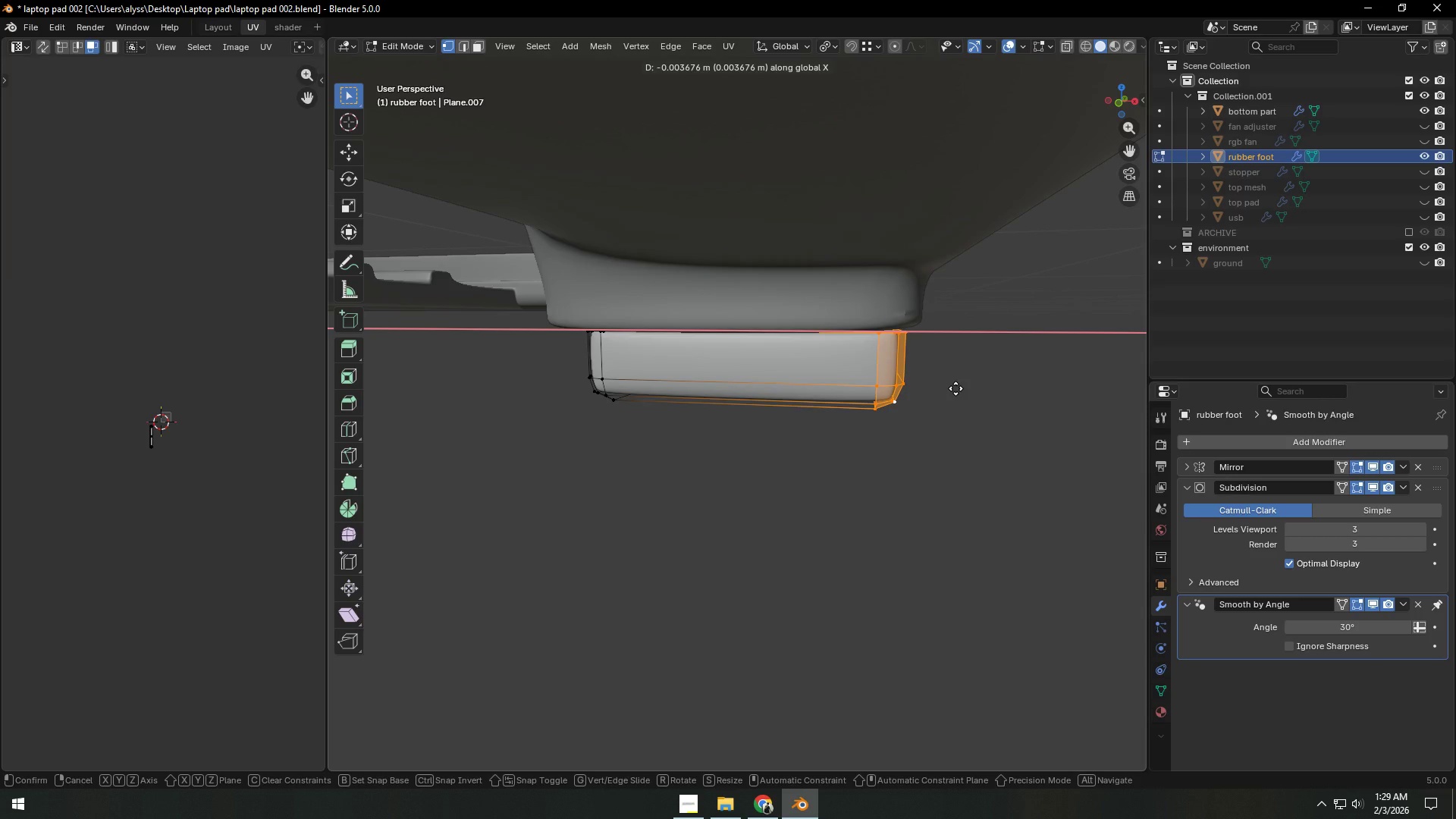 
left_click([956, 388])
 